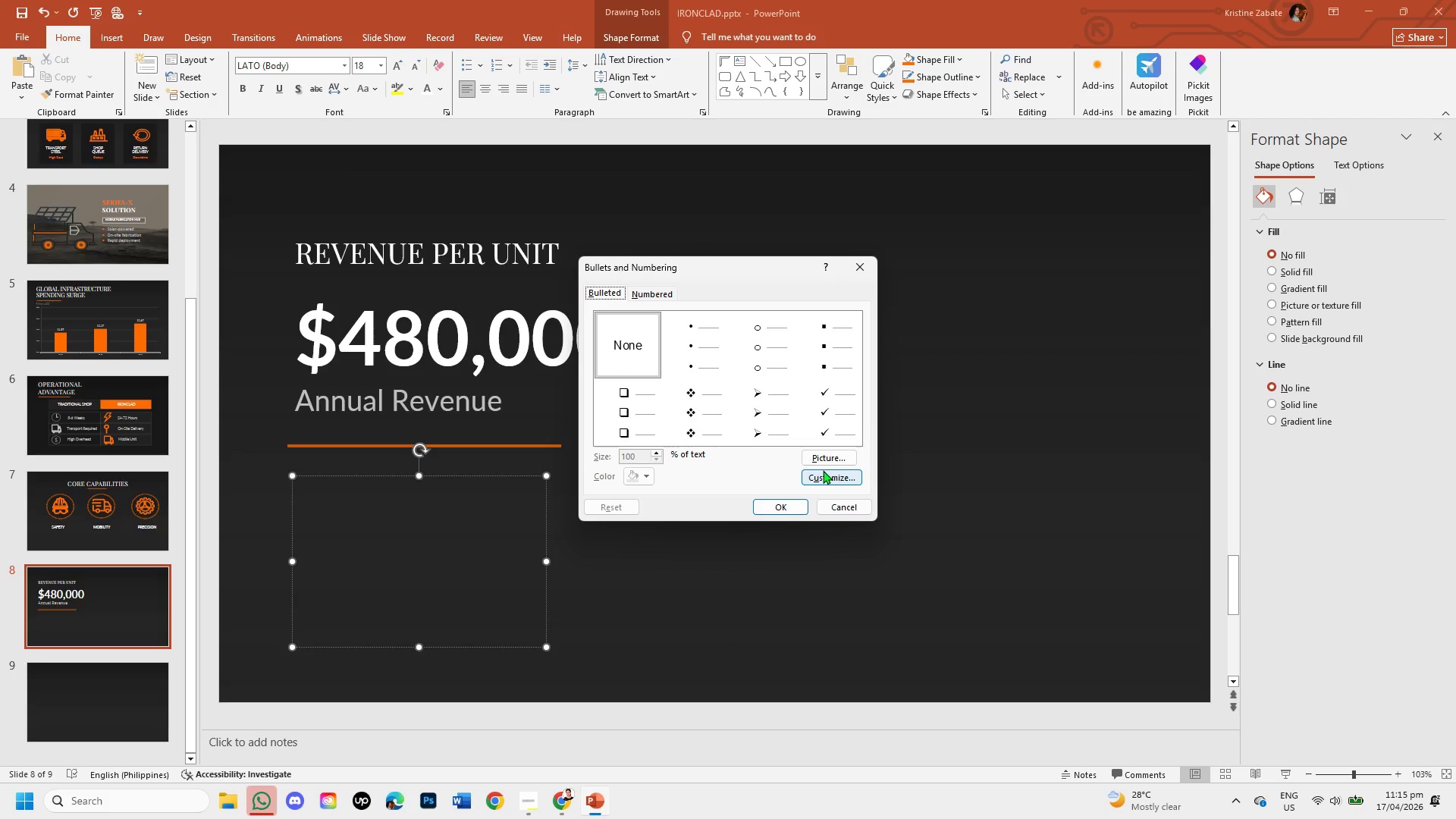 
left_click([713, 342])
 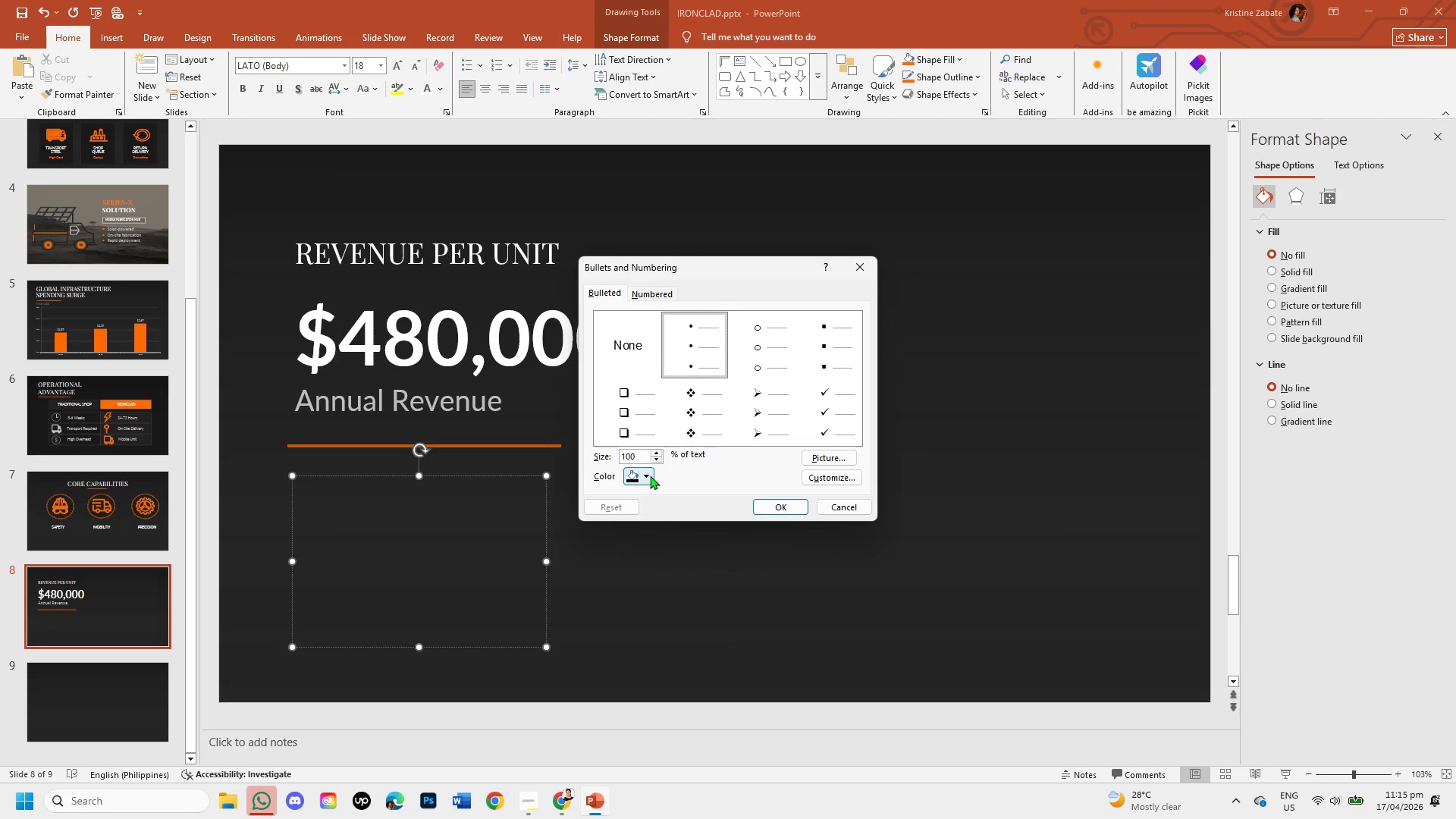 
left_click([648, 475])
 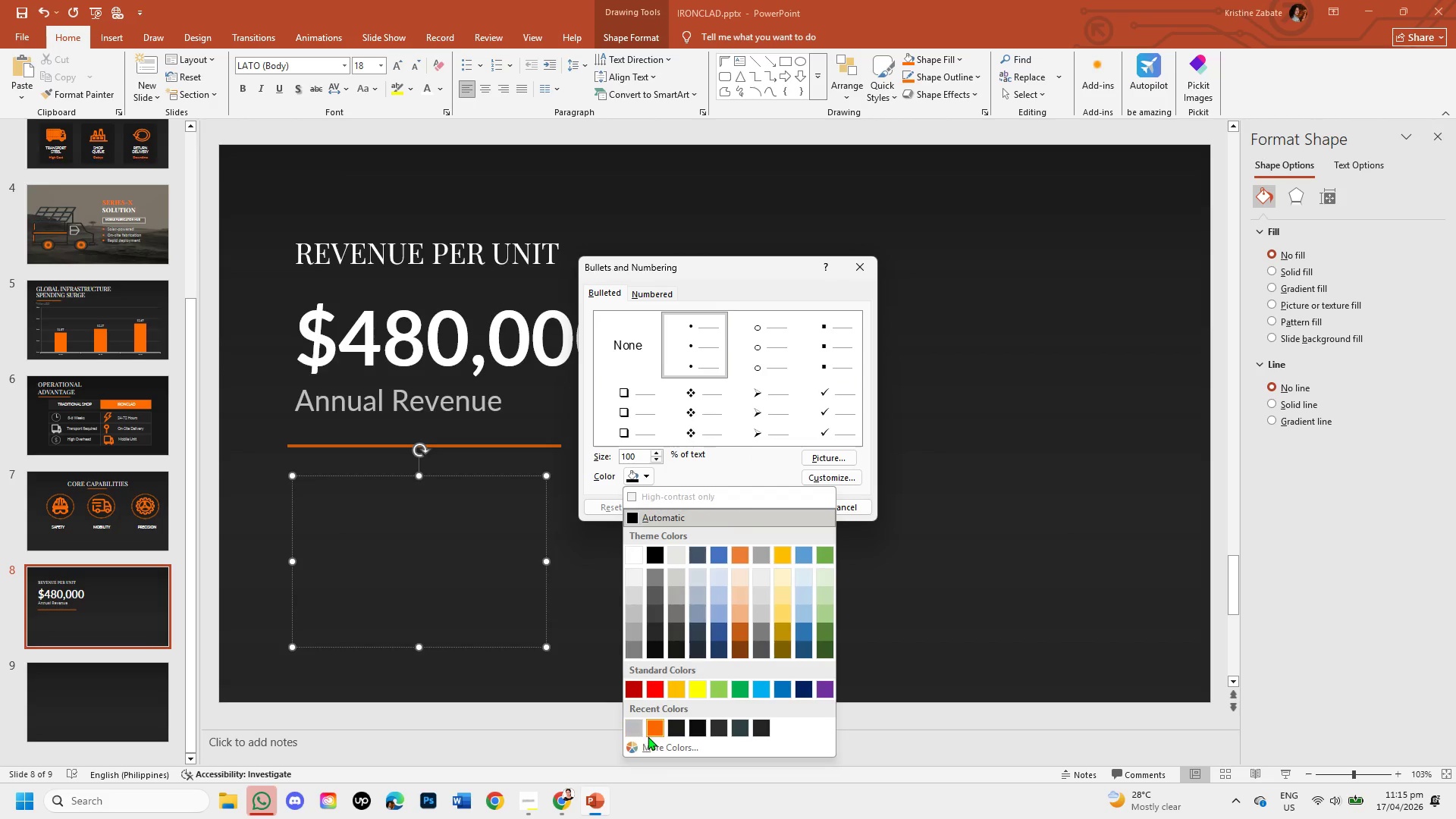 
left_click([651, 729])
 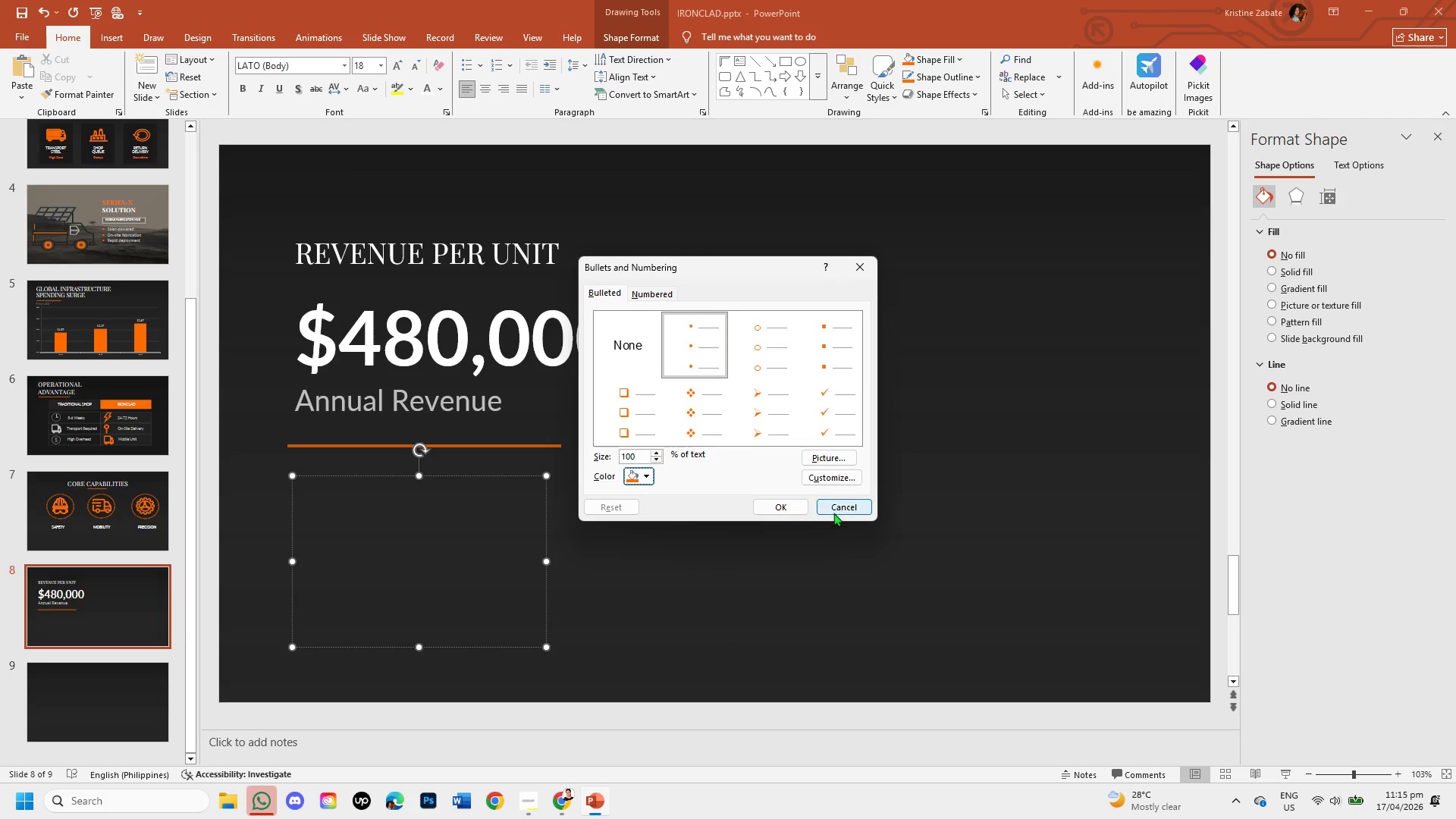 
left_click([779, 505])
 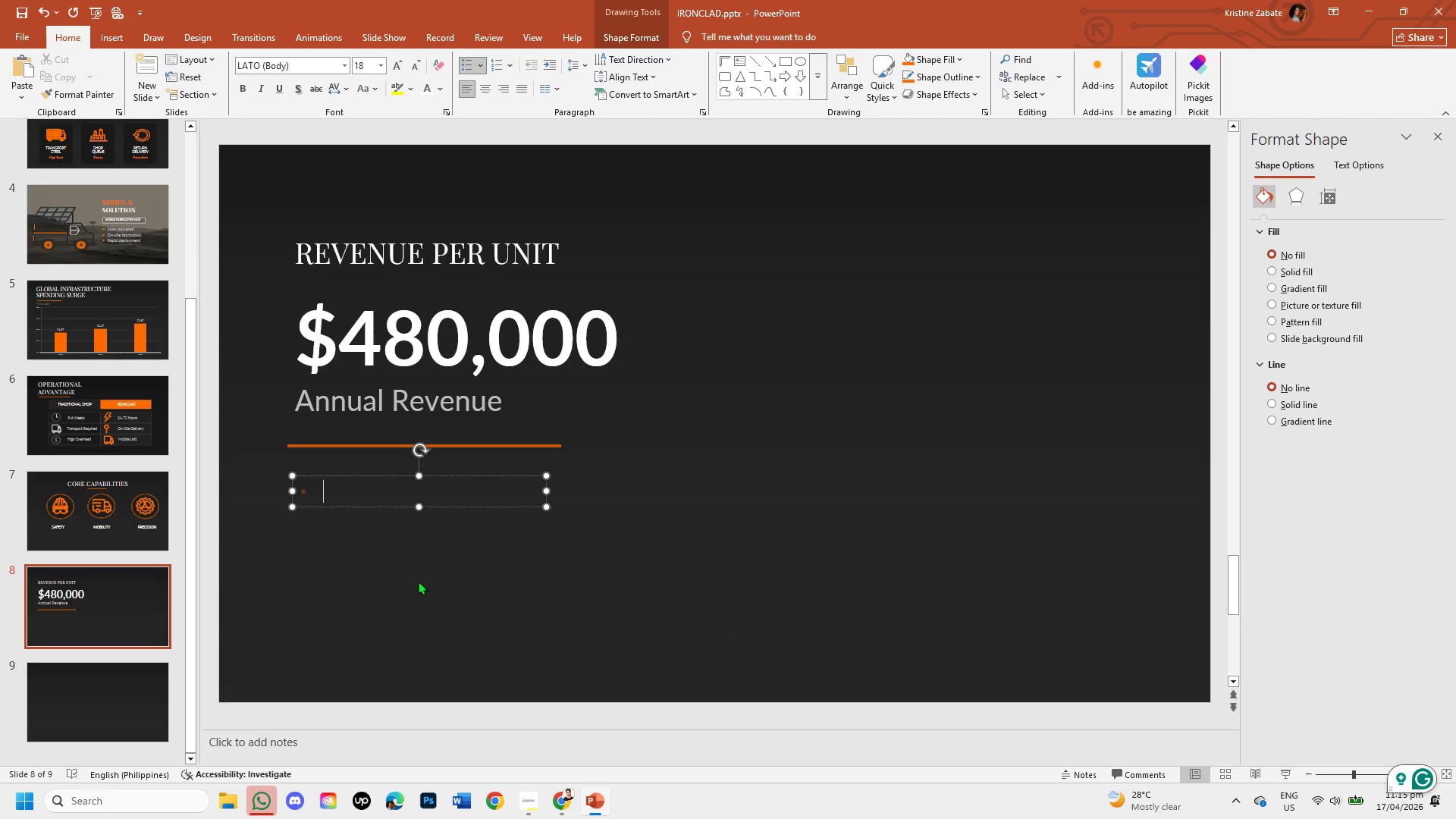 
type(Avg Jio)
key(Backspace)
key(Backspace)
type(ob: $)
 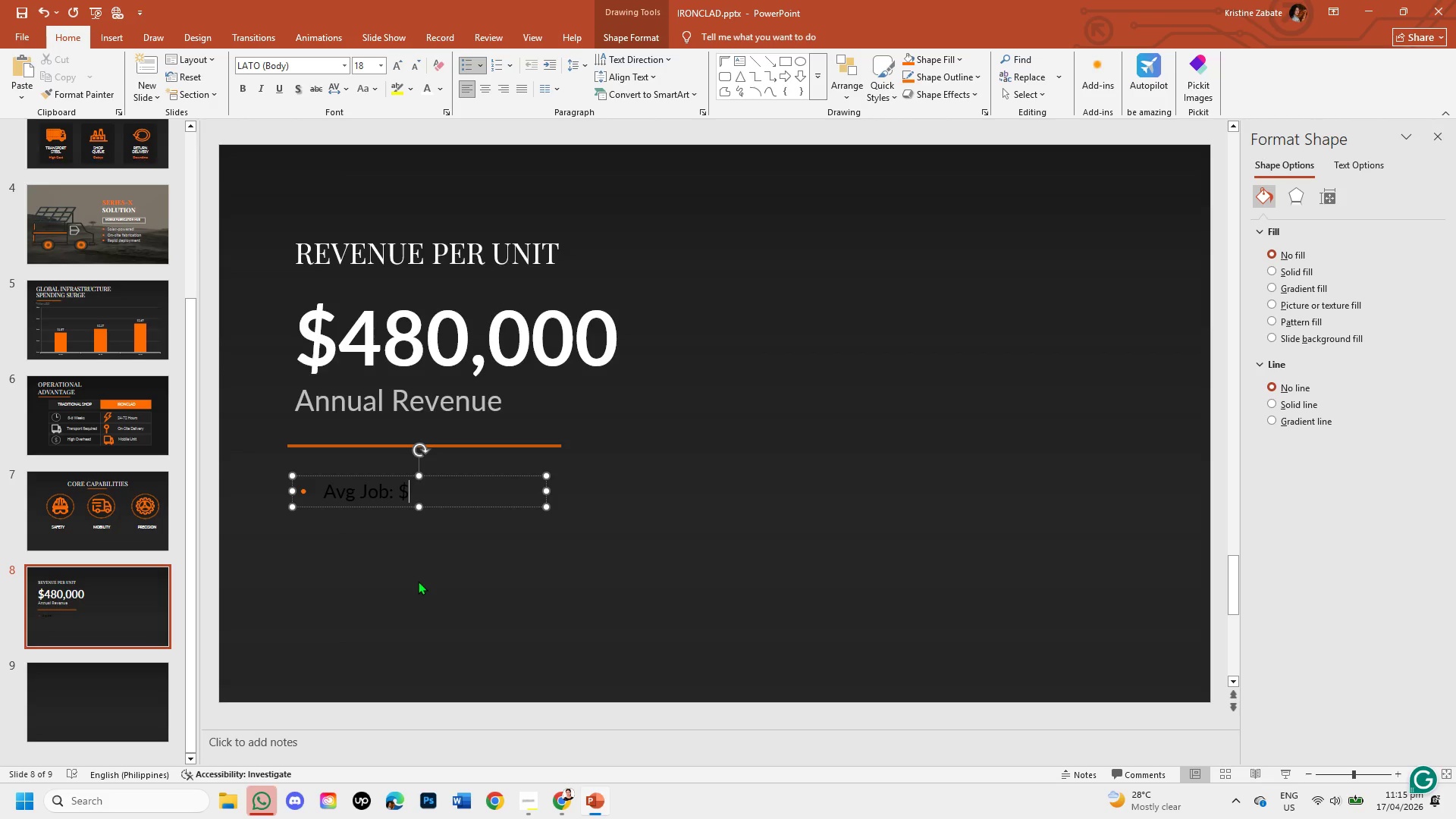 
wait(5.69)
 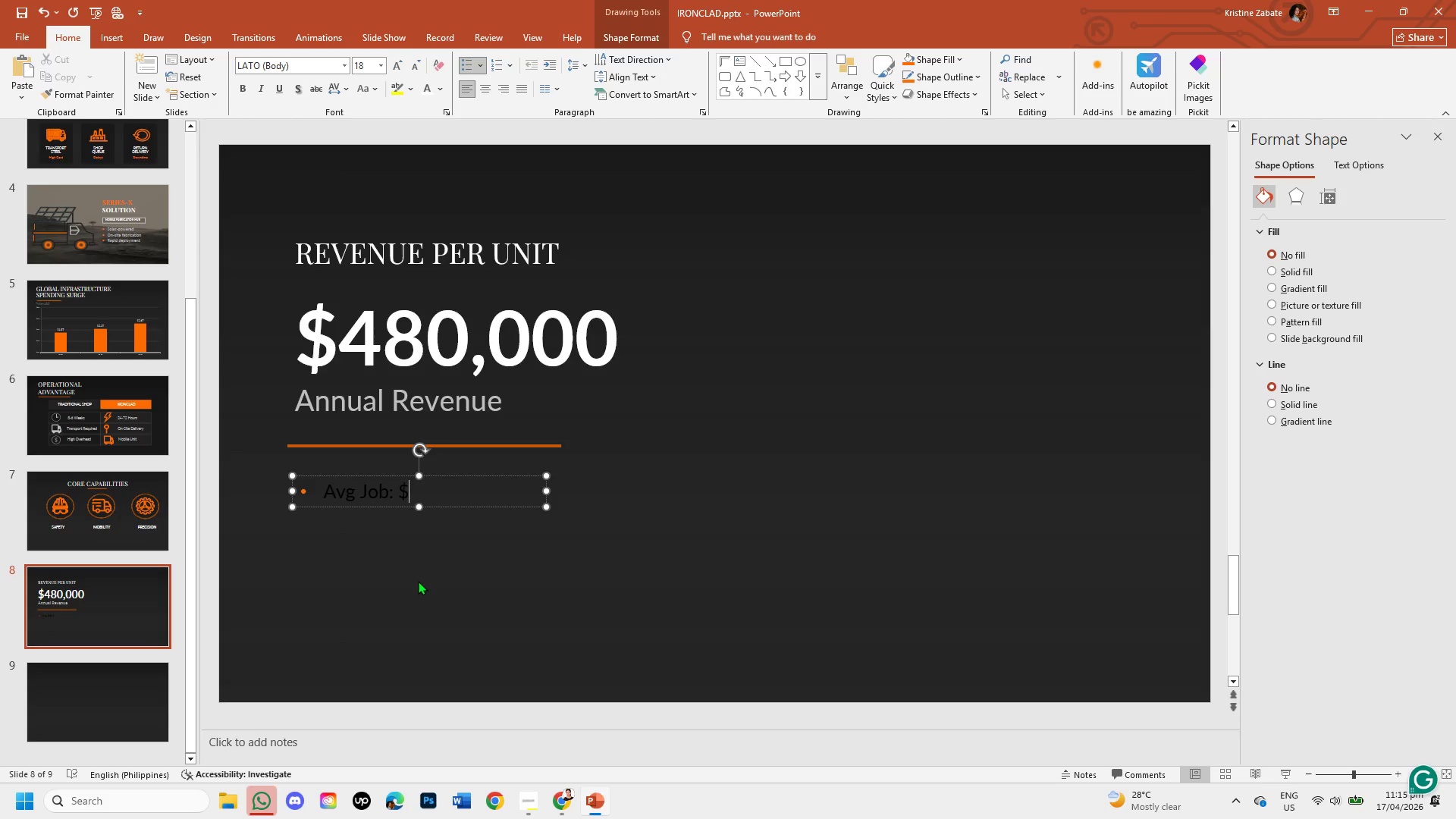 
type(8,000)
 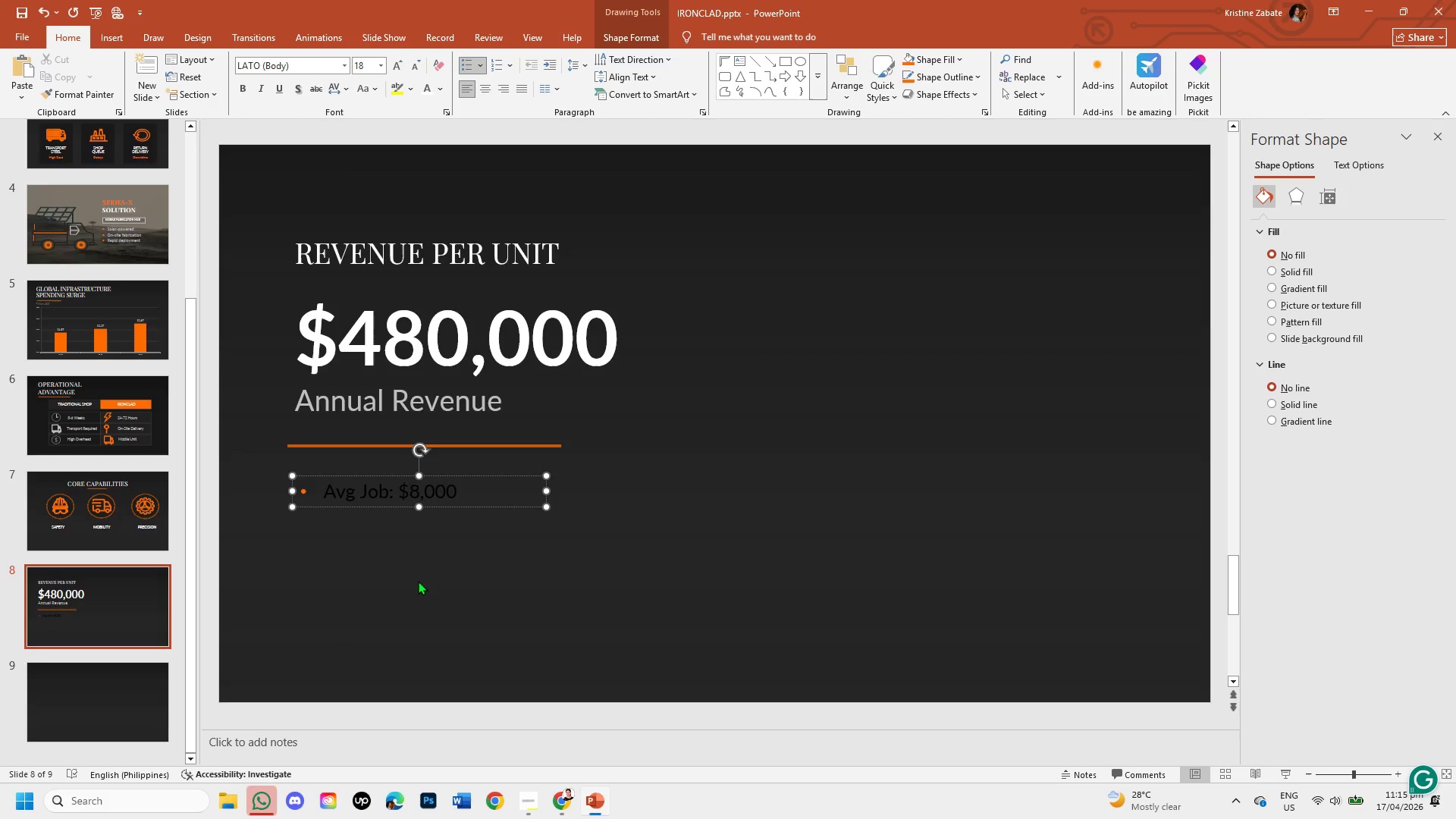 
key(Enter)
 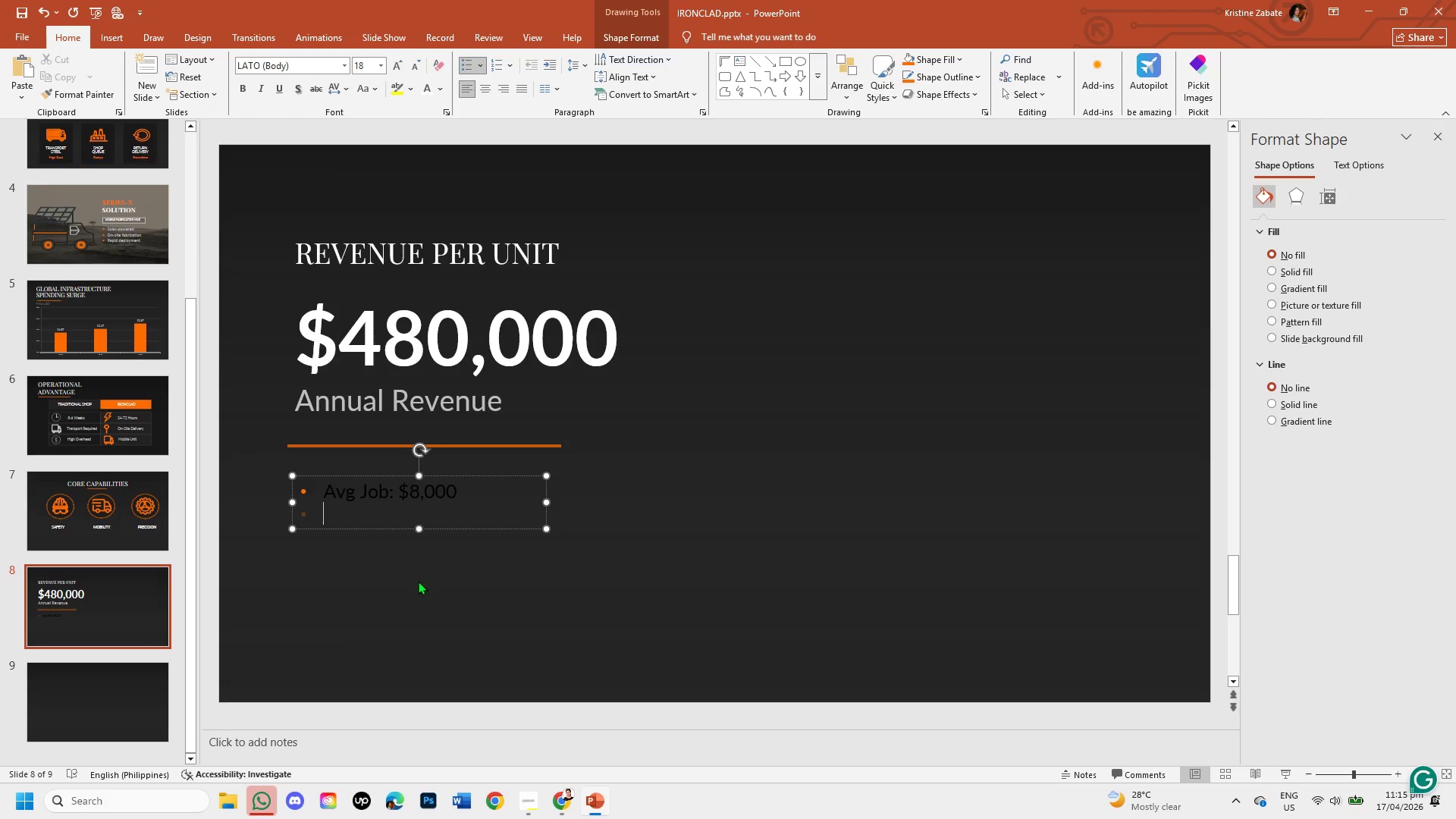 
type(Jobs / Months: 5 )
 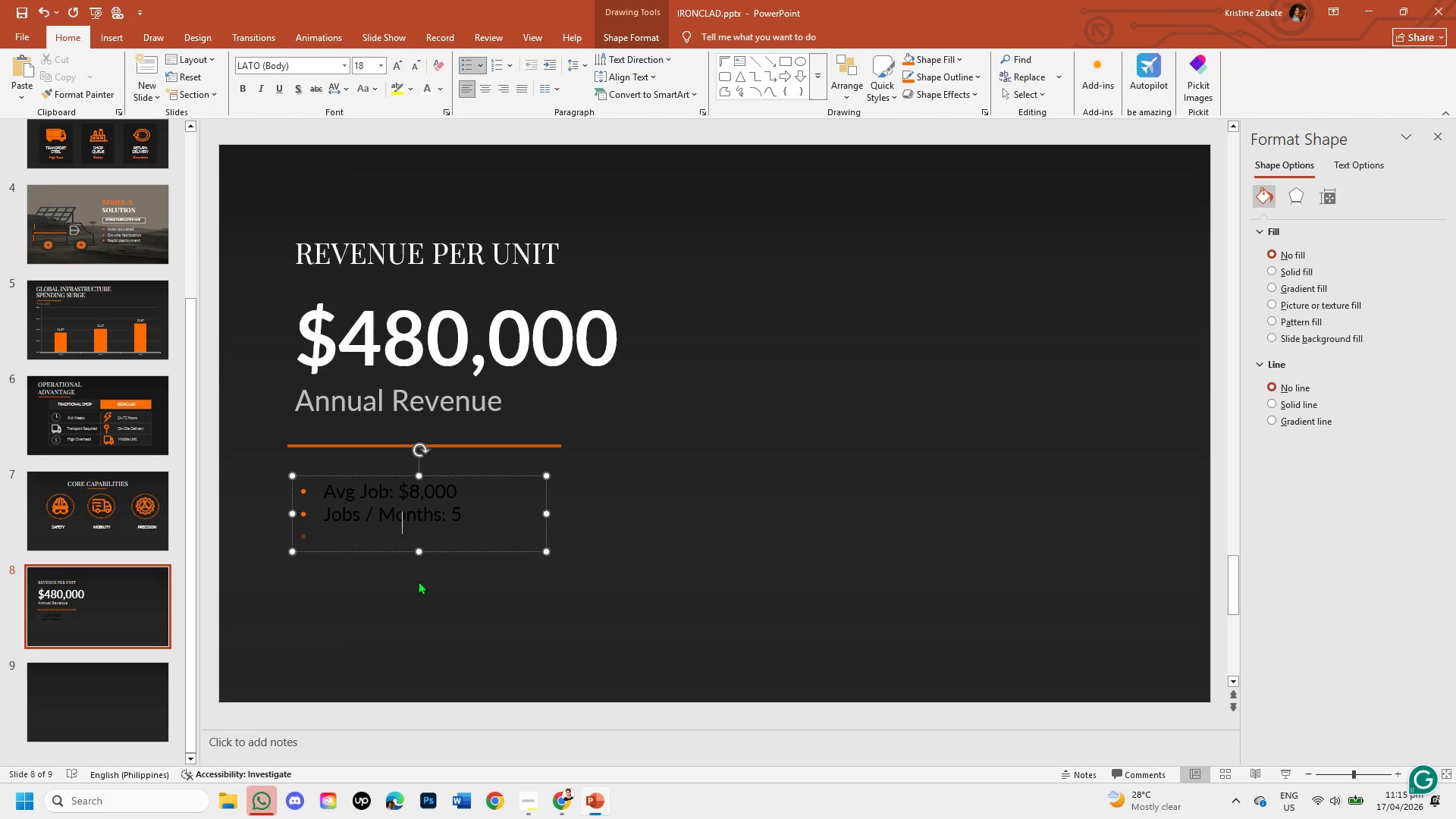 
 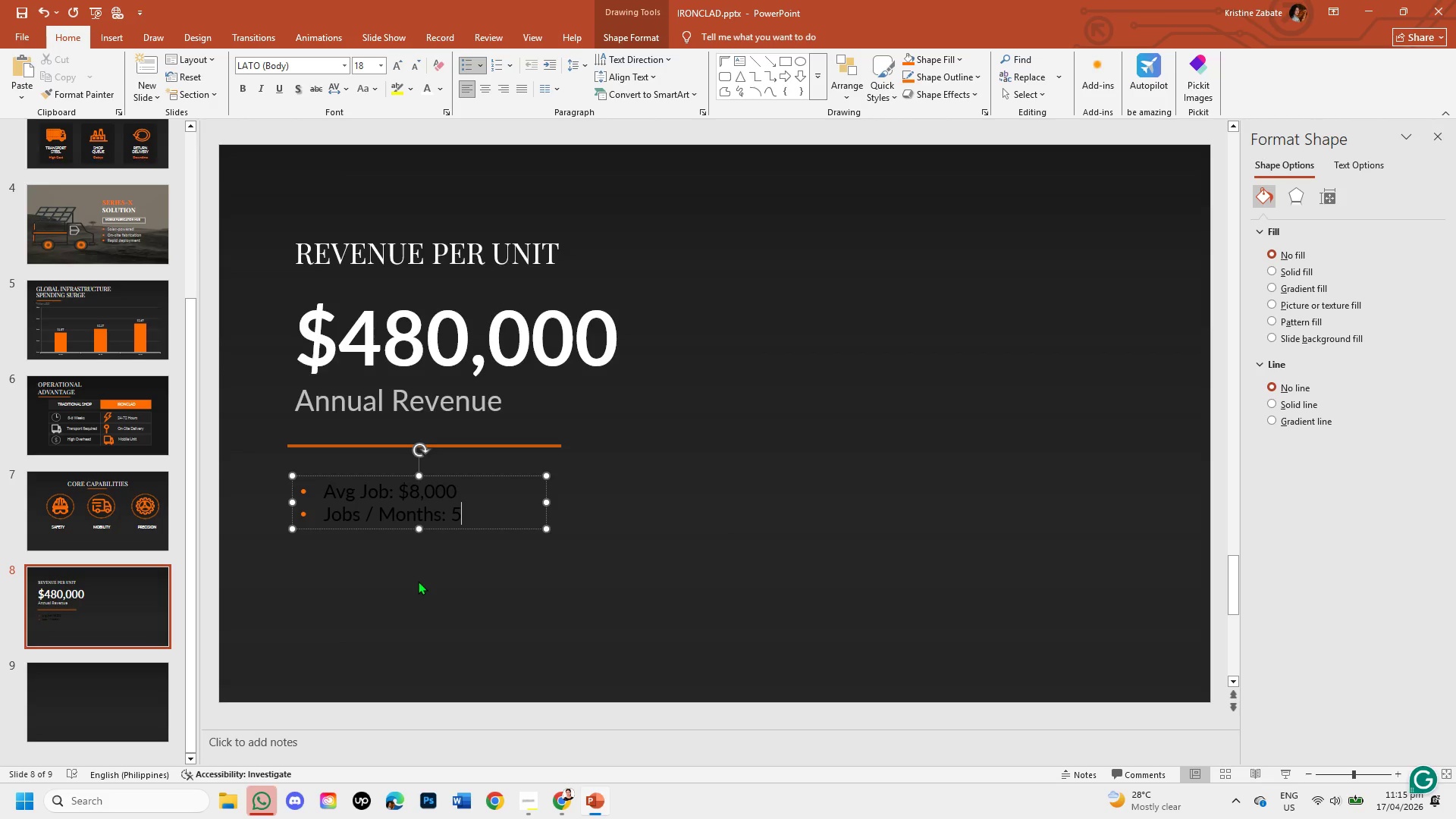 
key(Enter)
 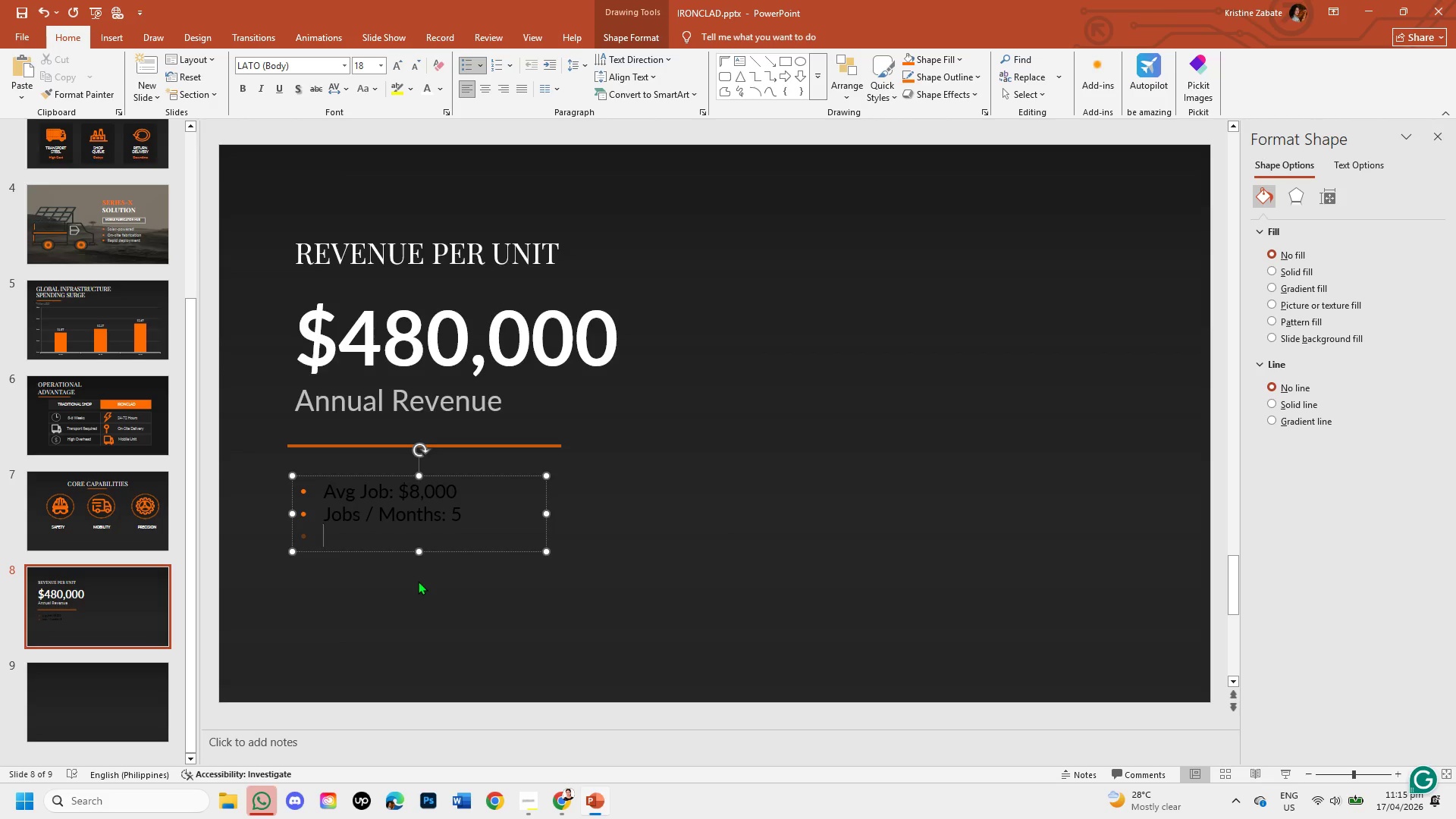 
type(Utilization: 80)
 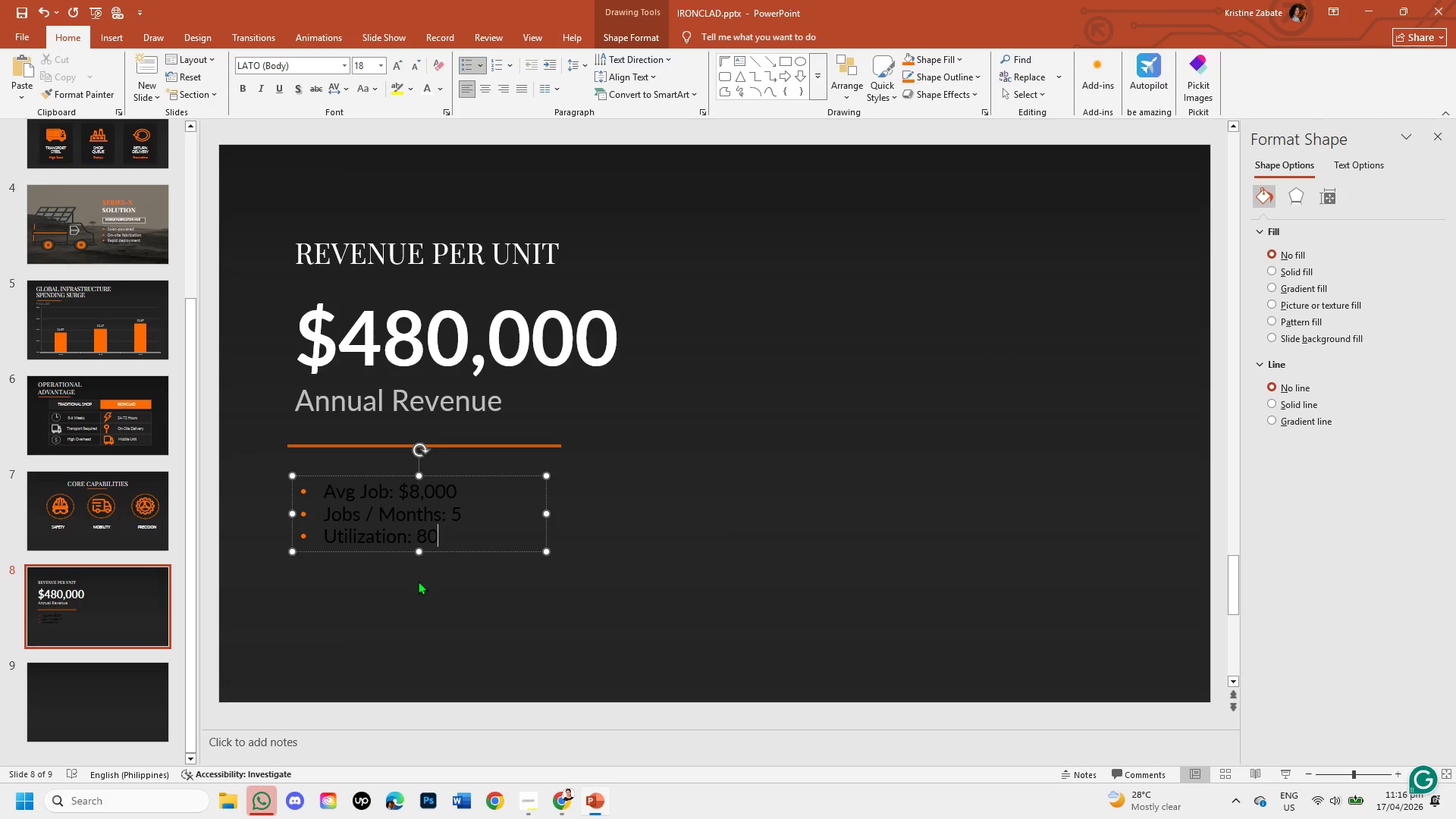 
hold_key(key=ShiftRight, duration=2.36)
 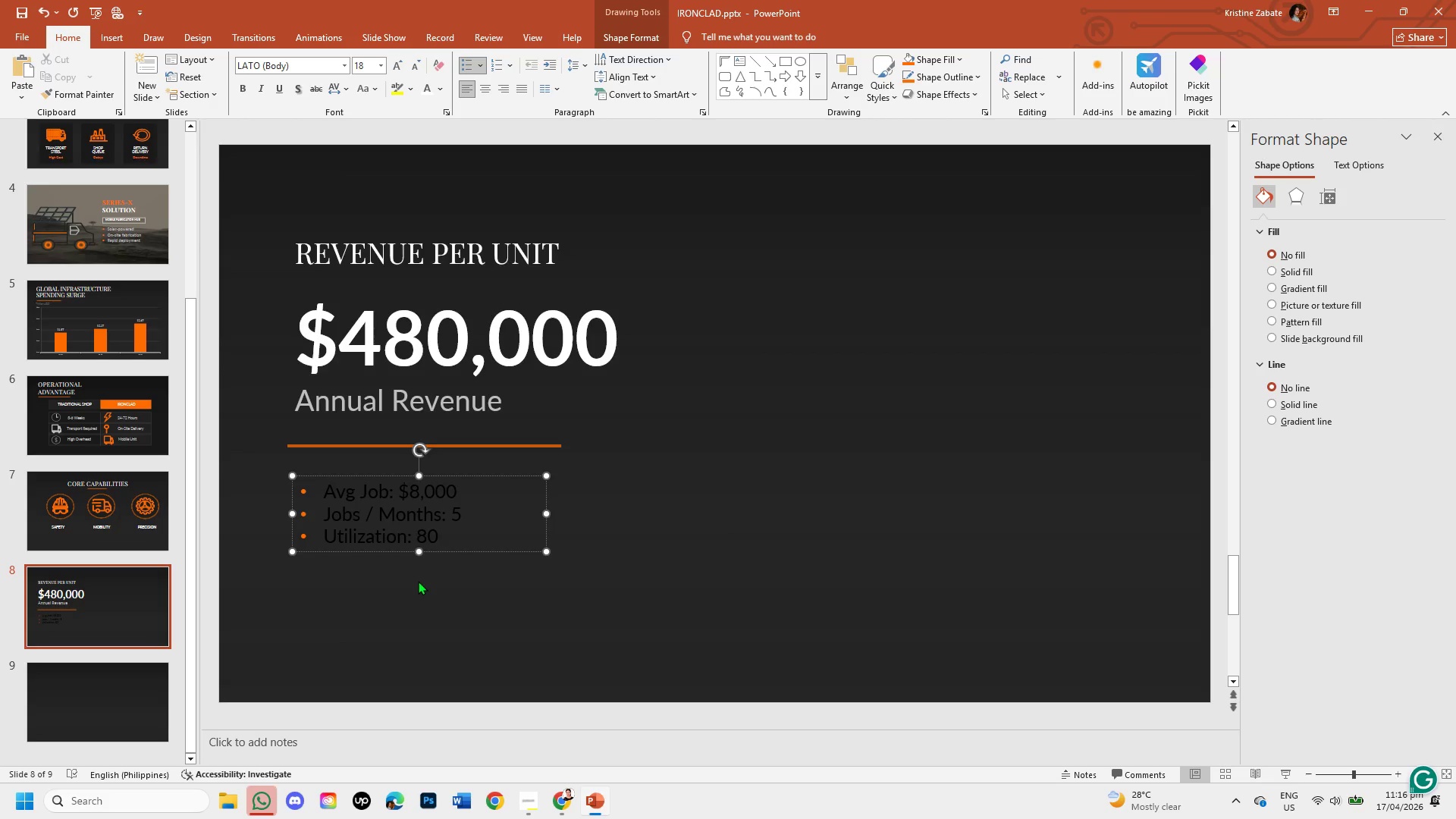 
key(Shift+5)
 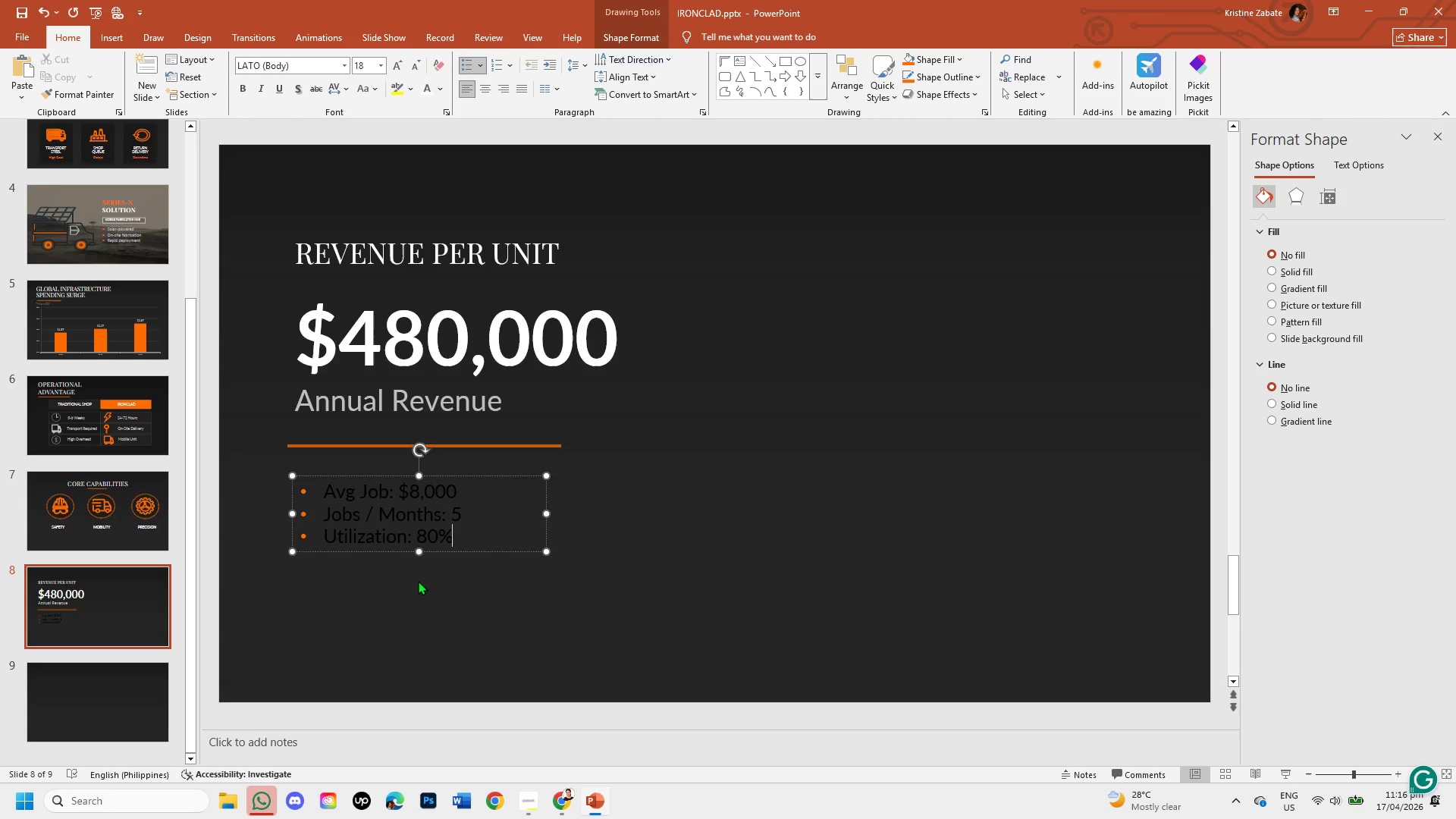 
key(Shift+Equal)
 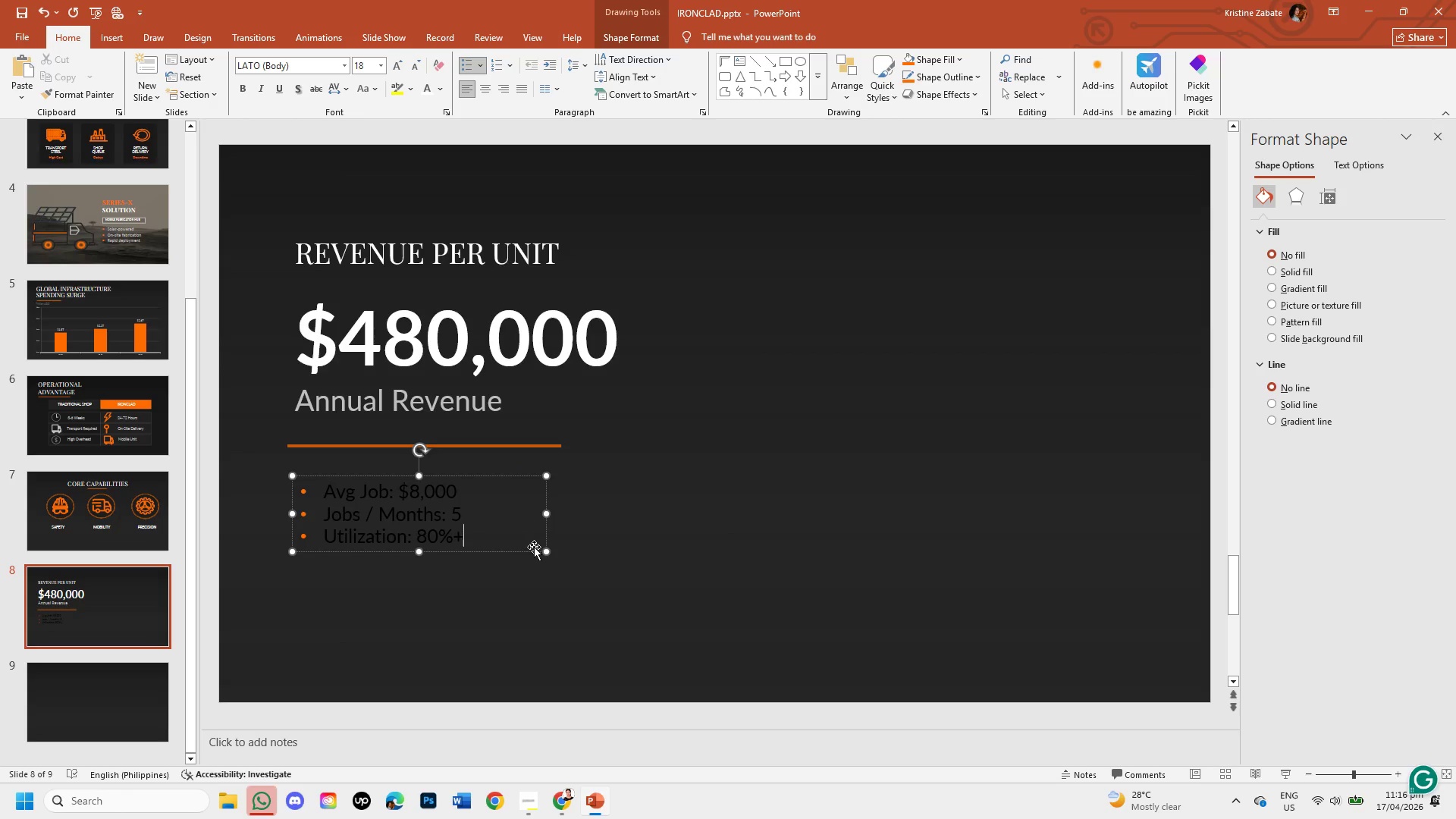 
wait(6.39)
 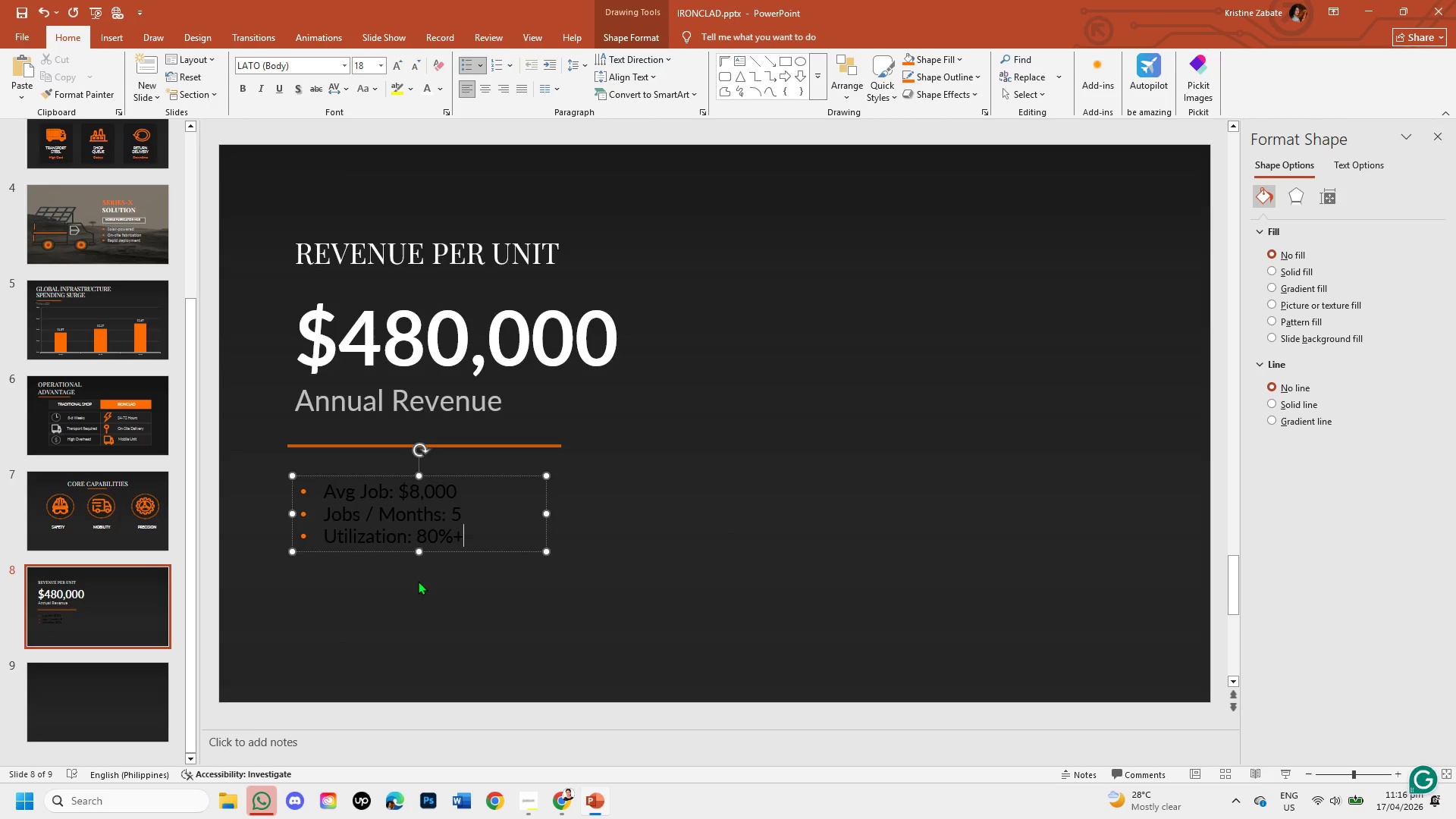 
key(Backspace)
 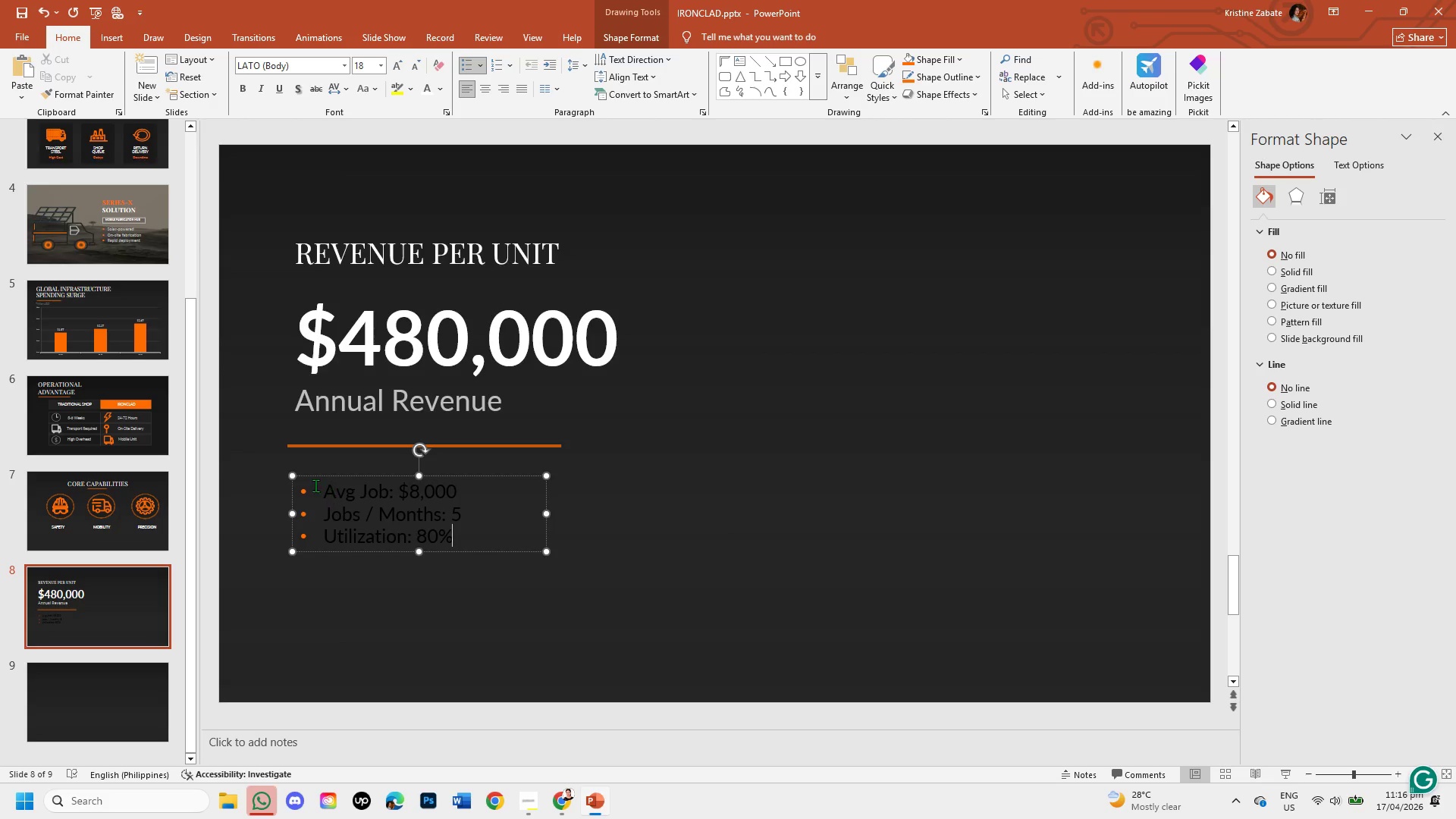 
left_click_drag(start_coordinate=[322, 489], to_coordinate=[466, 549])
 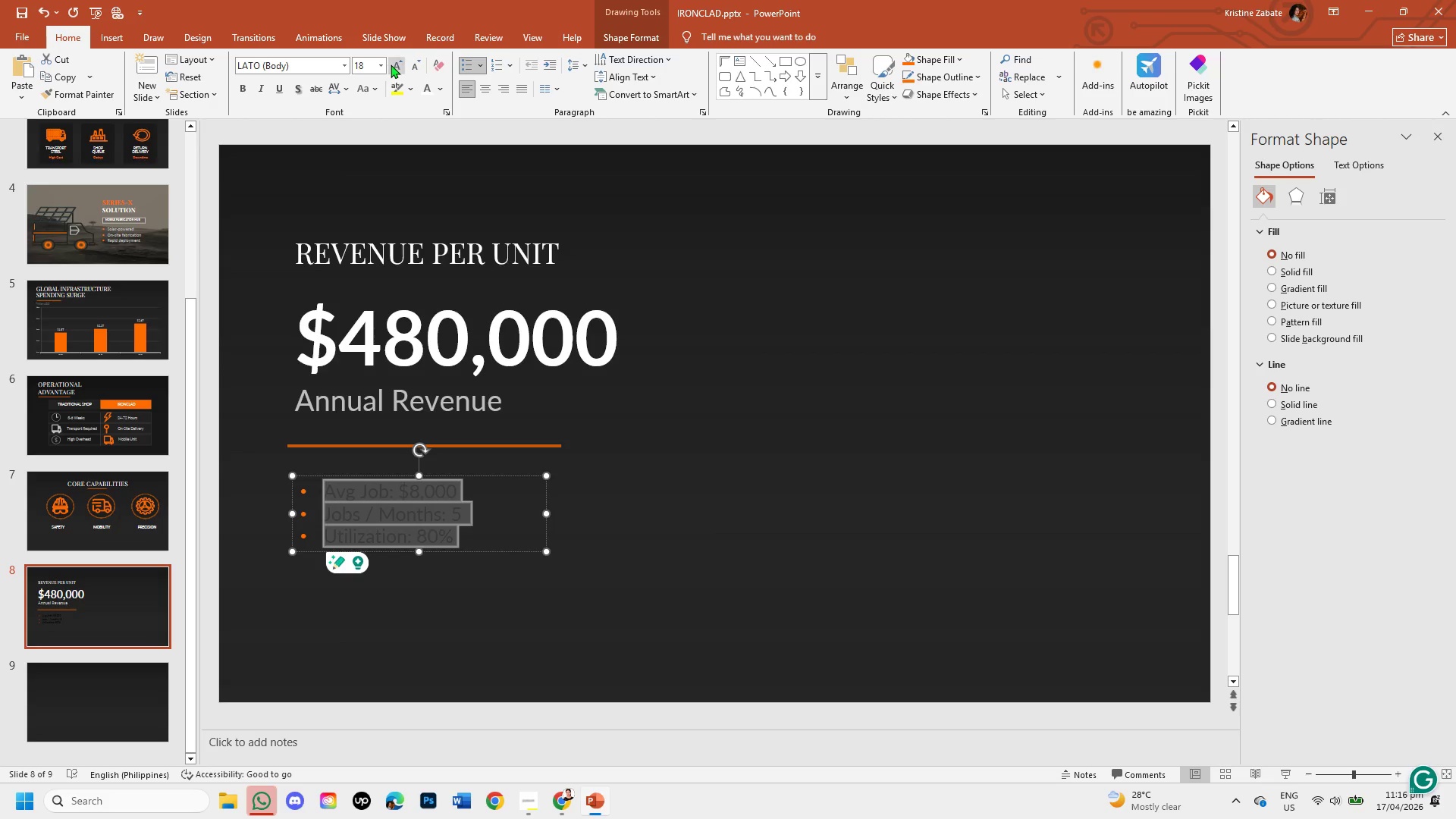 
double_click([391, 64])
 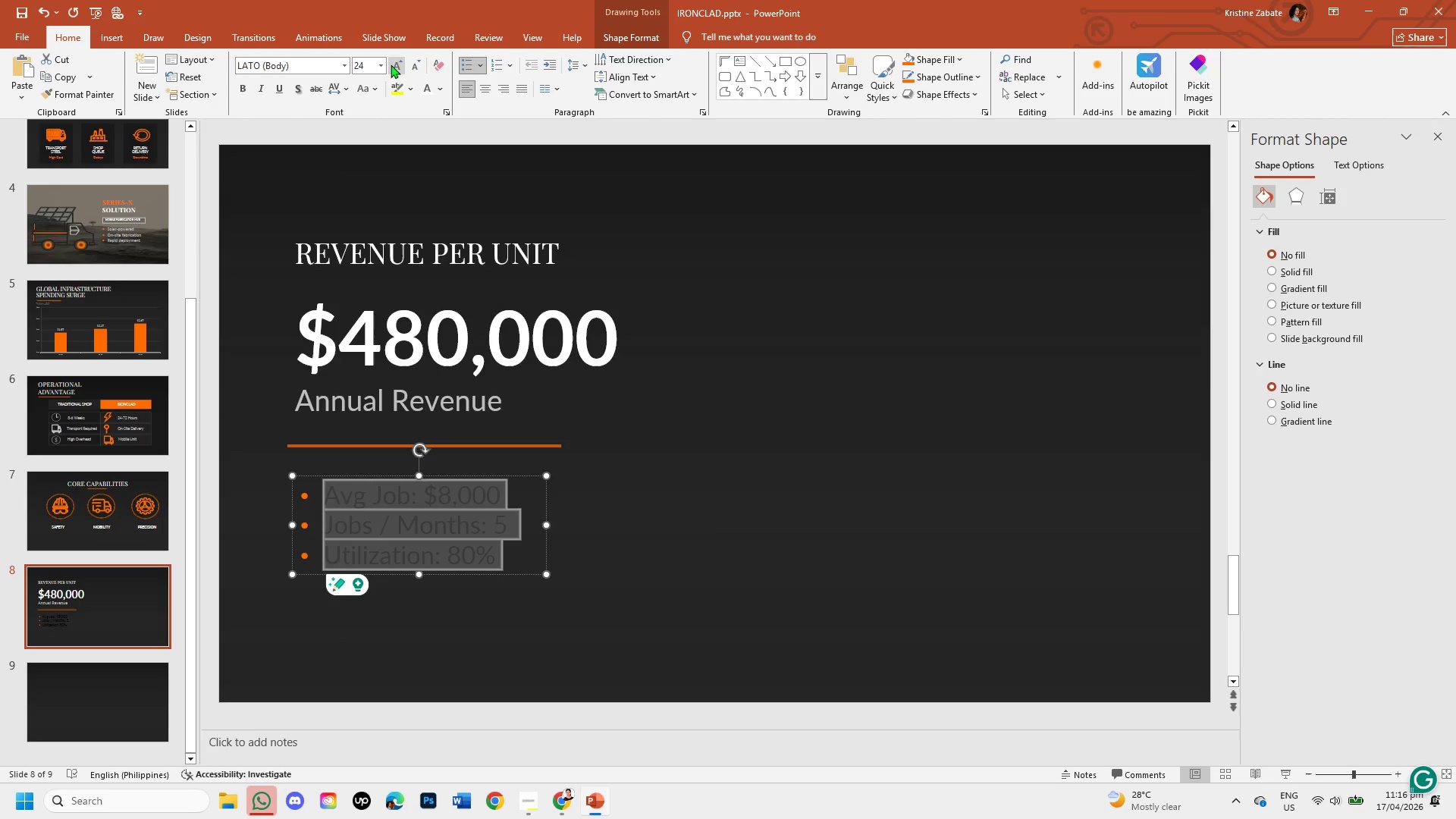 
left_click([391, 64])
 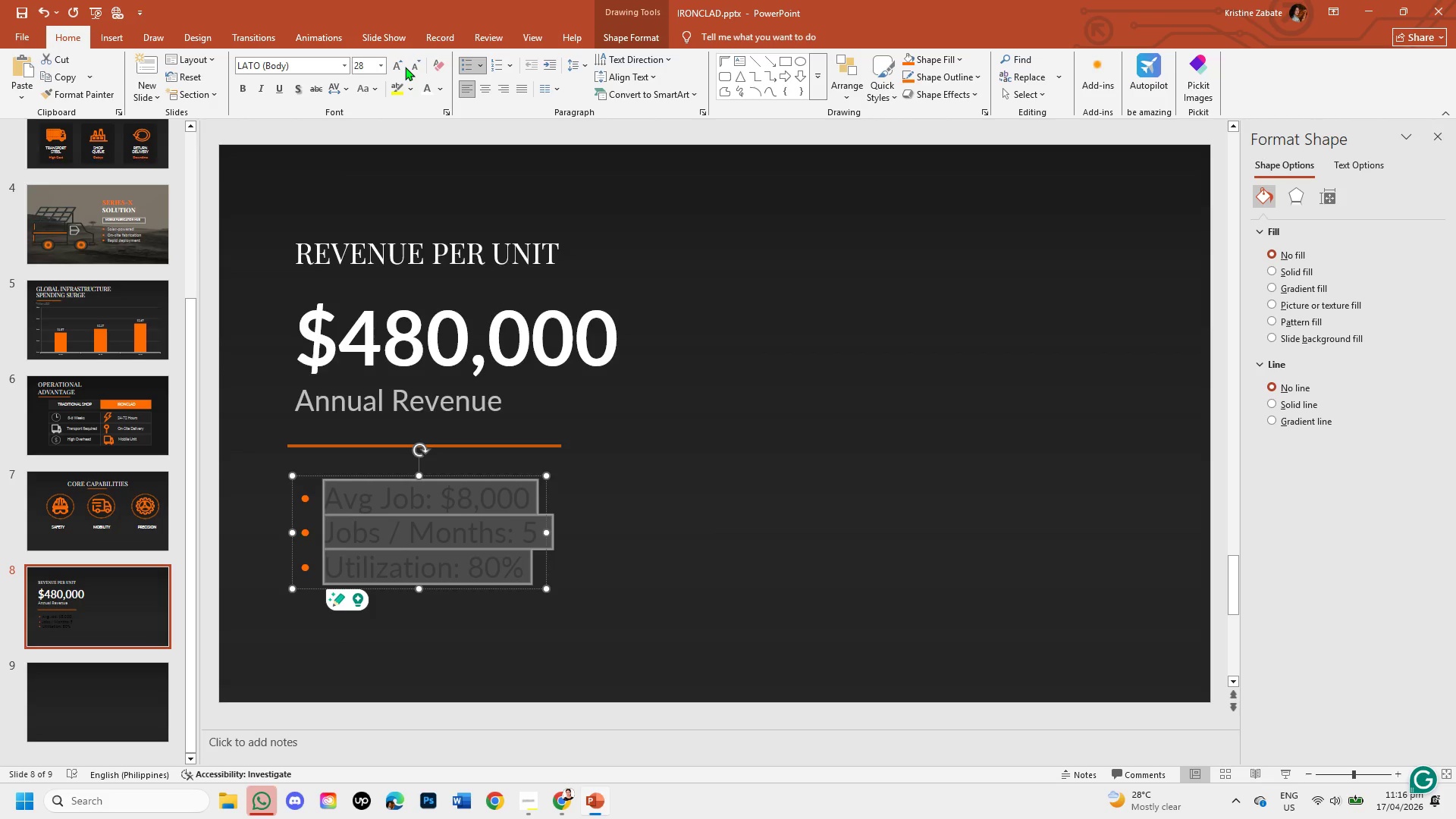 
left_click([410, 68])
 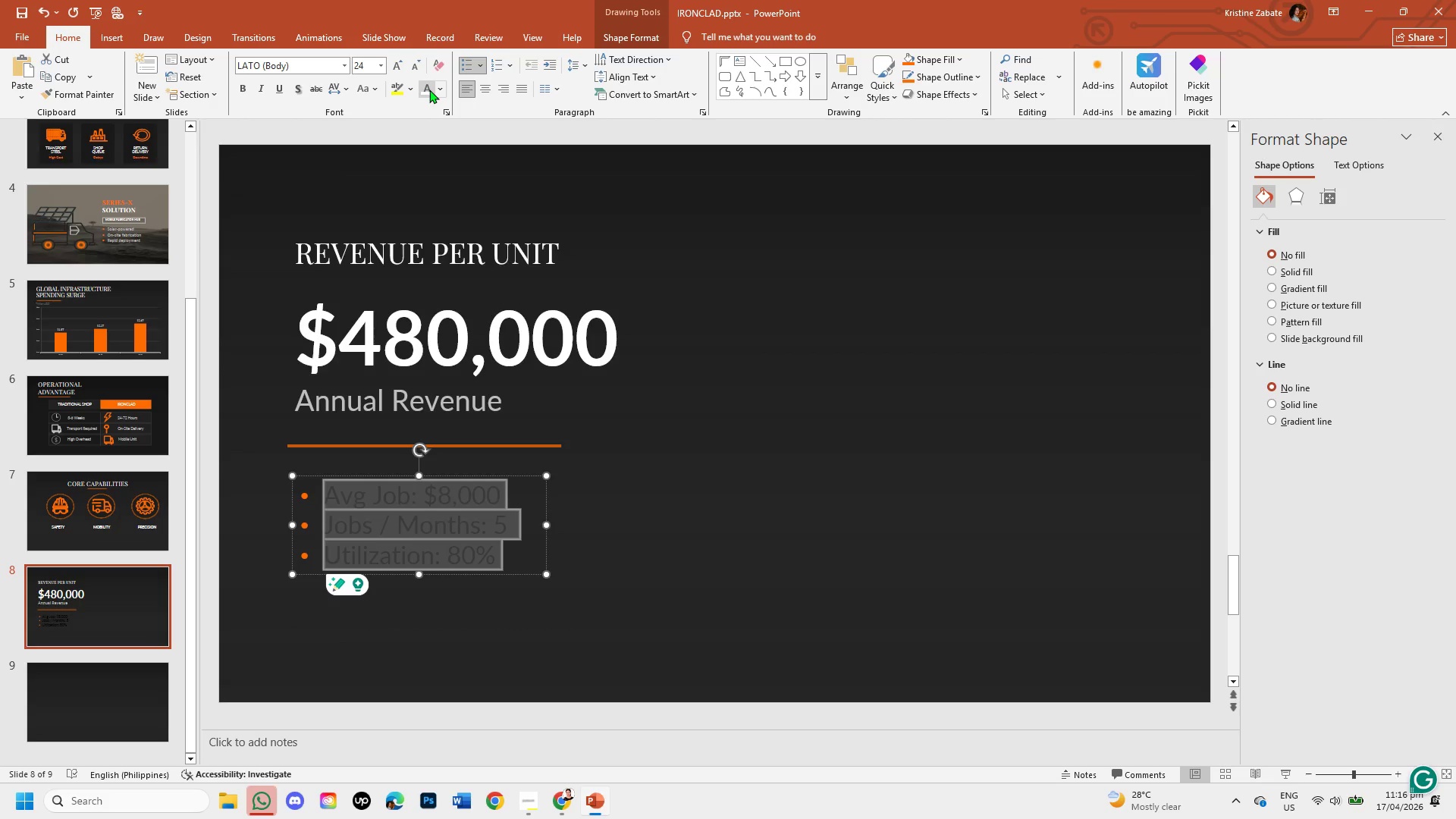 
left_click([429, 89])
 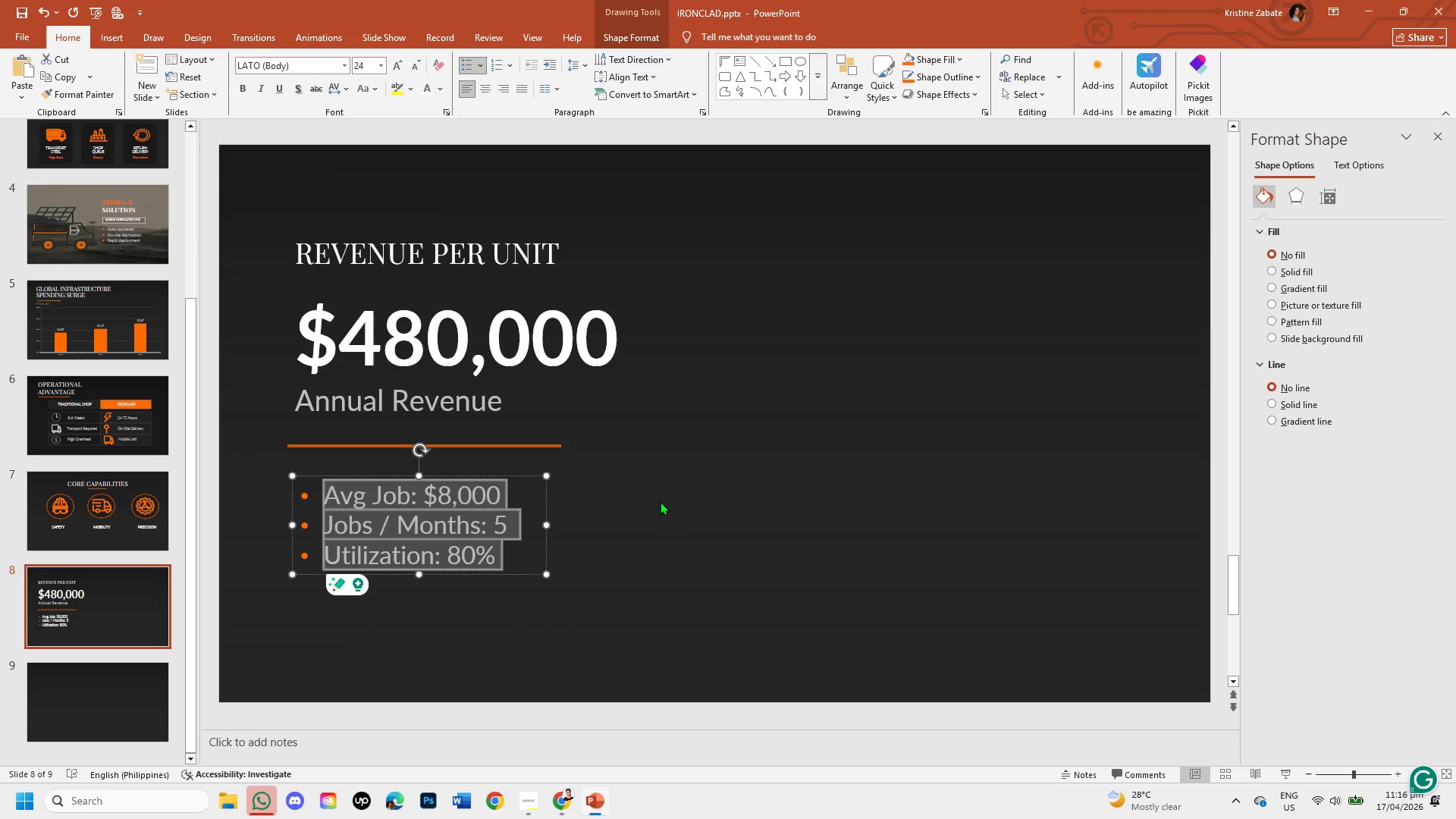 
left_click([660, 501])
 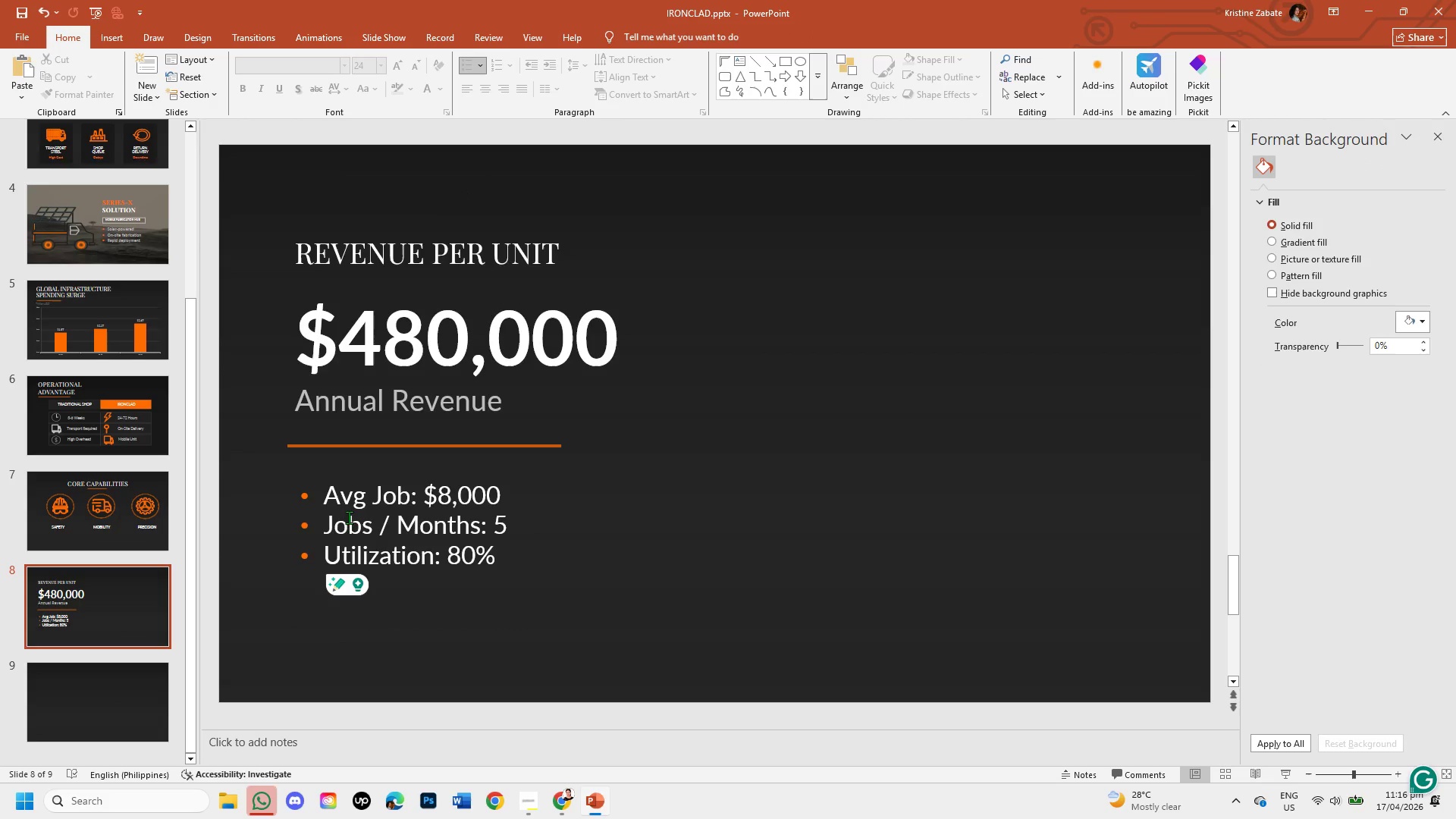 
left_click_drag(start_coordinate=[325, 496], to_coordinate=[498, 554])
 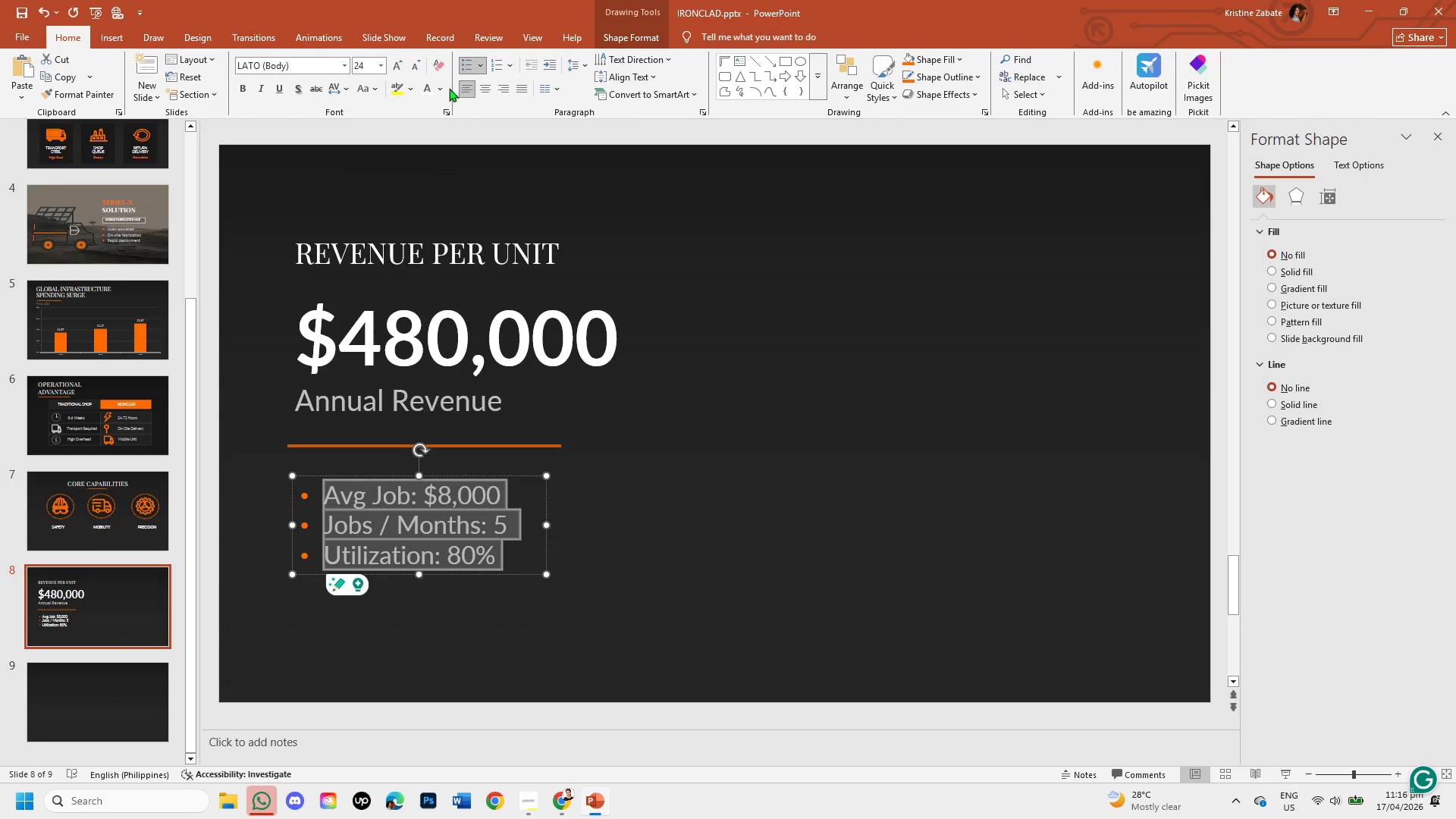 
left_click([437, 86])
 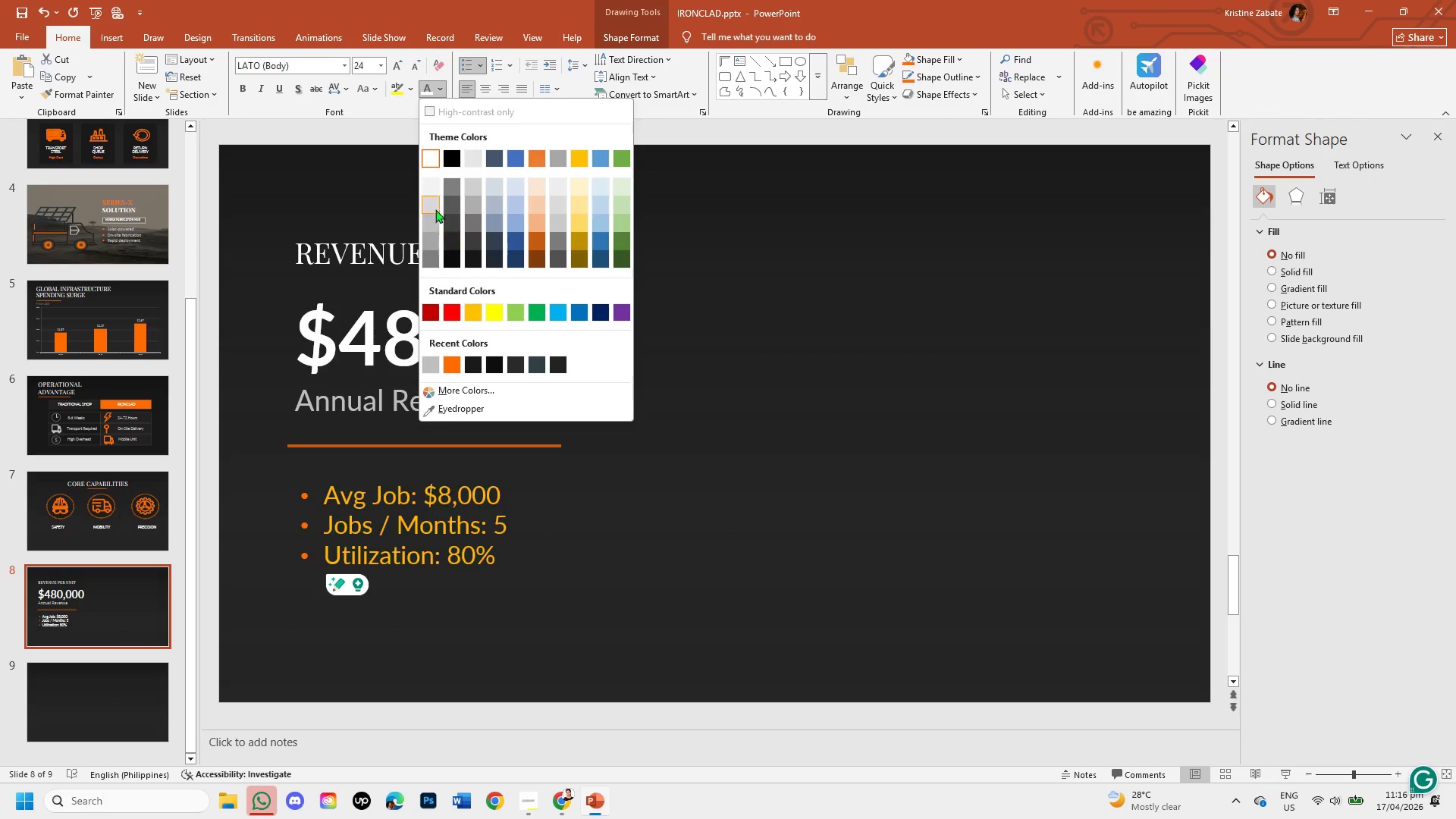 
left_click([429, 155])
 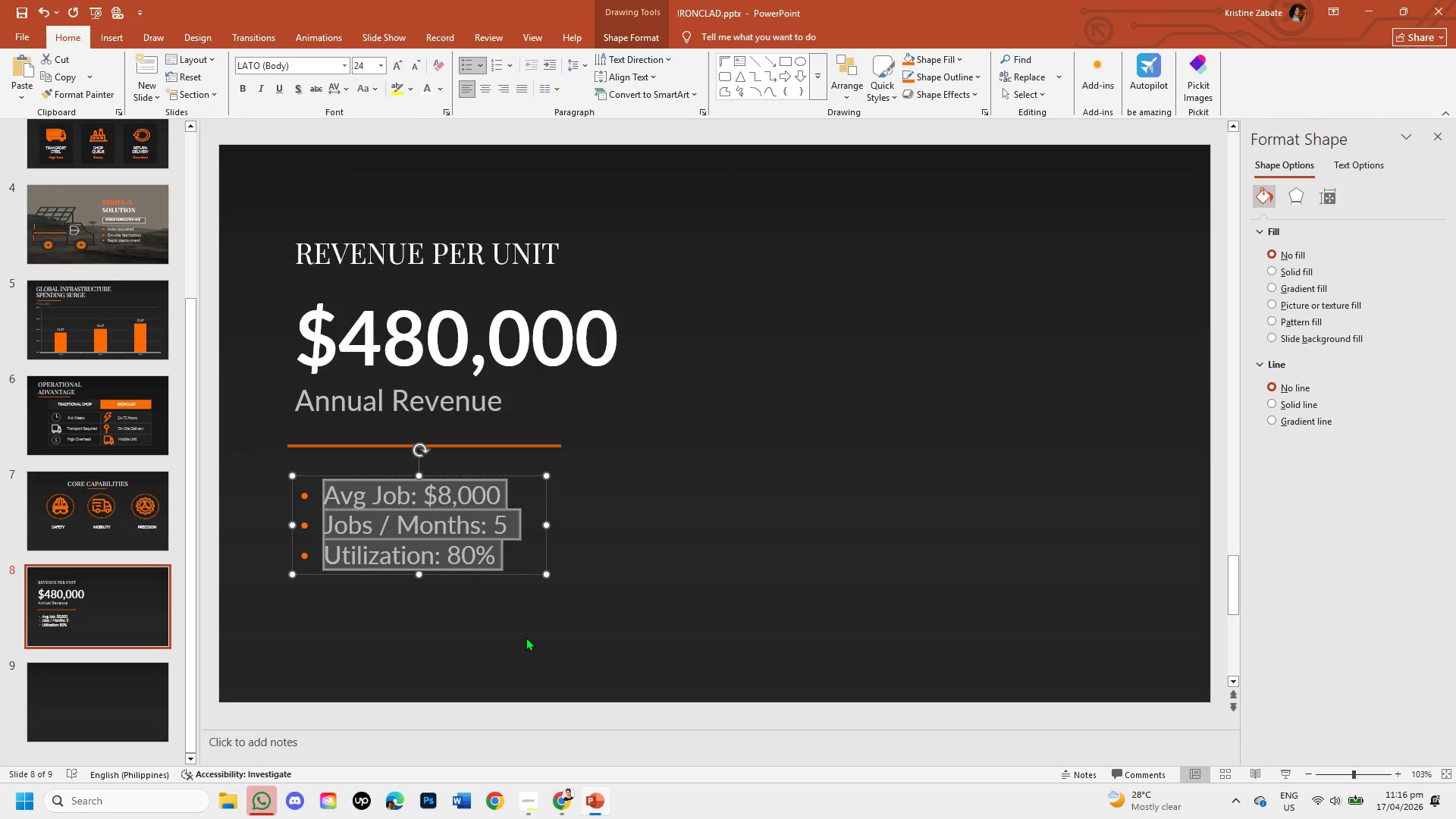 
left_click([591, 601])
 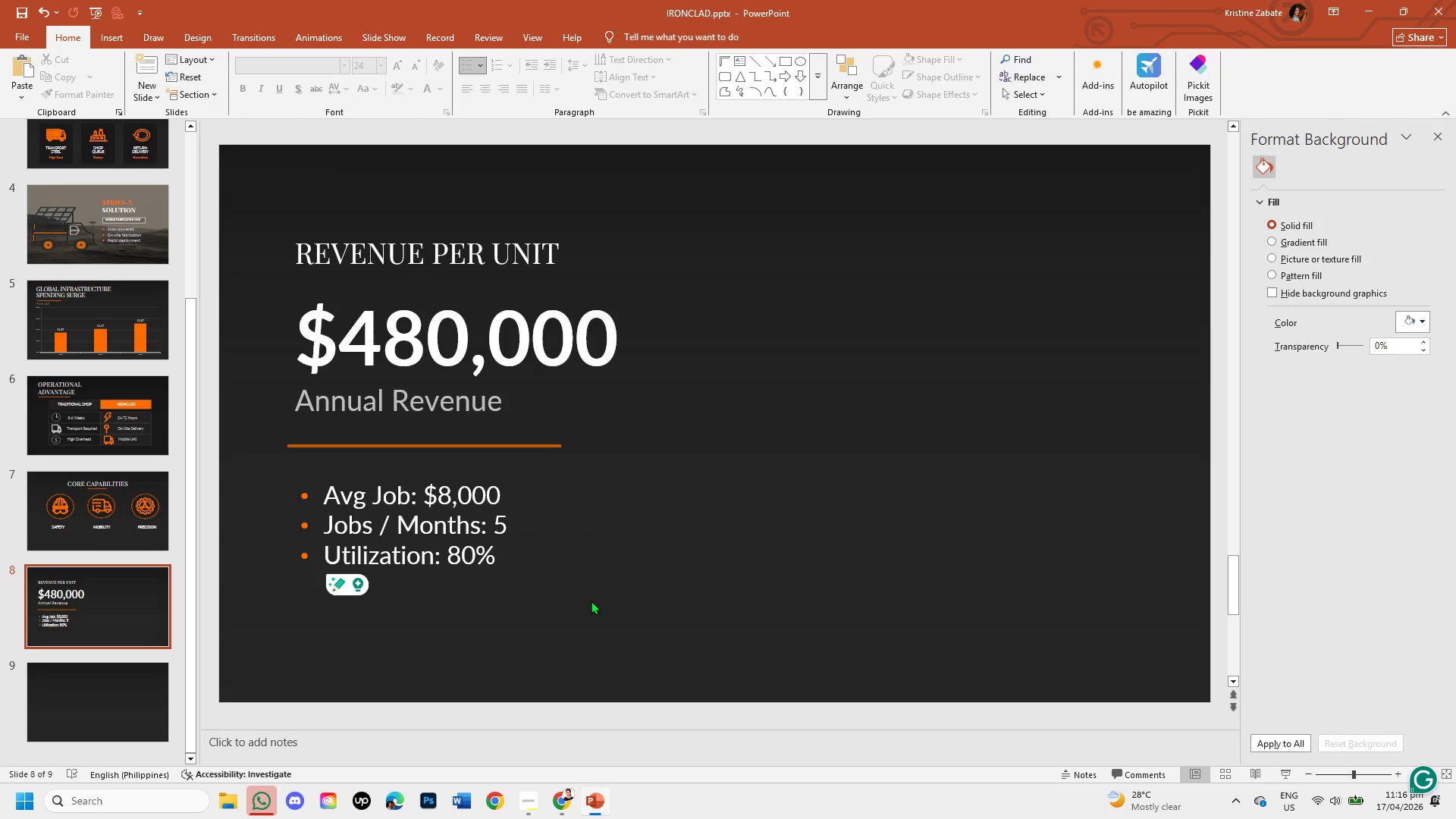 
wait(17.22)
 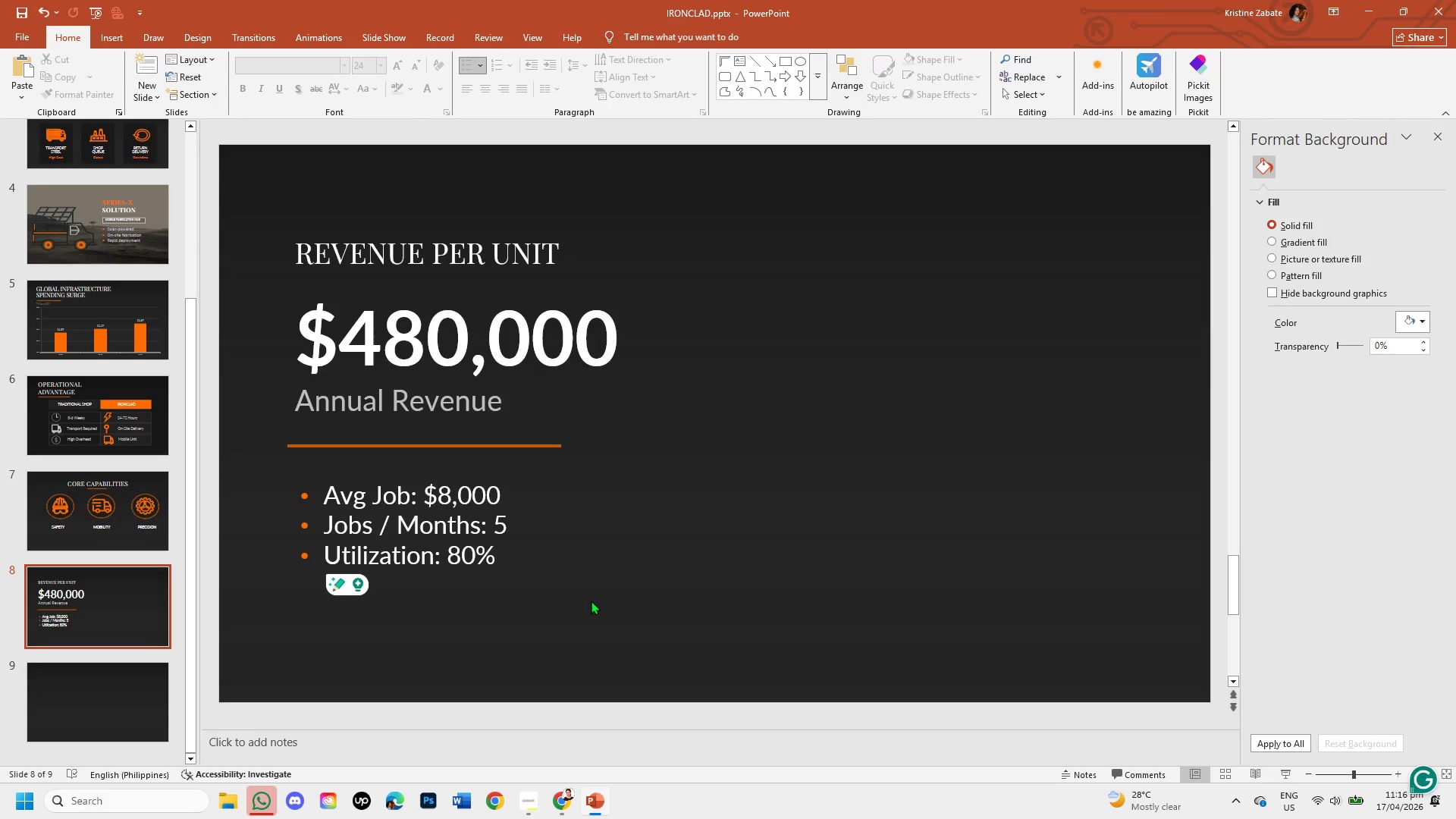 
left_click([556, 808])
 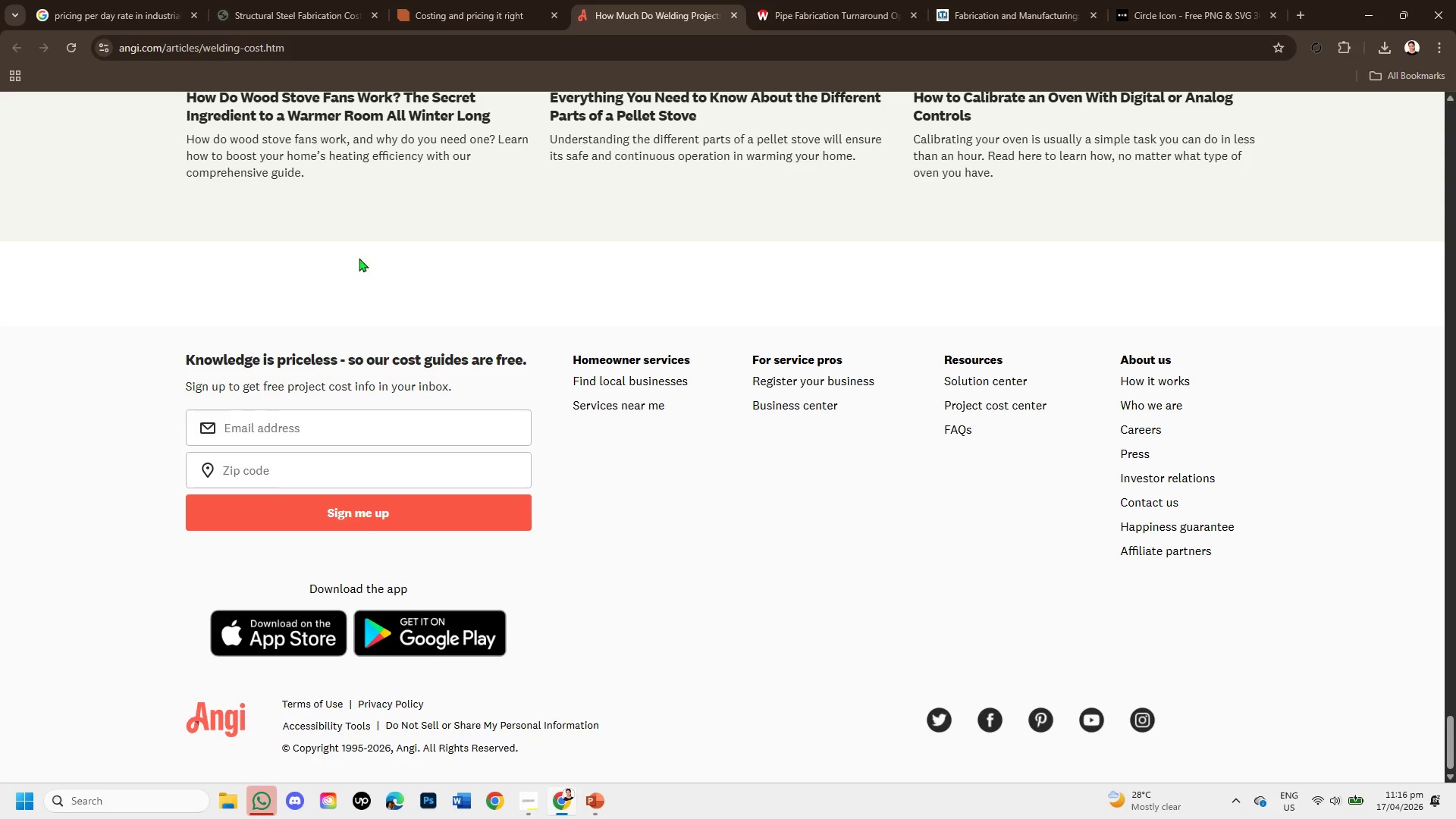 
scroll: coordinate [441, 271], scroll_direction: up, amount: 24.0
 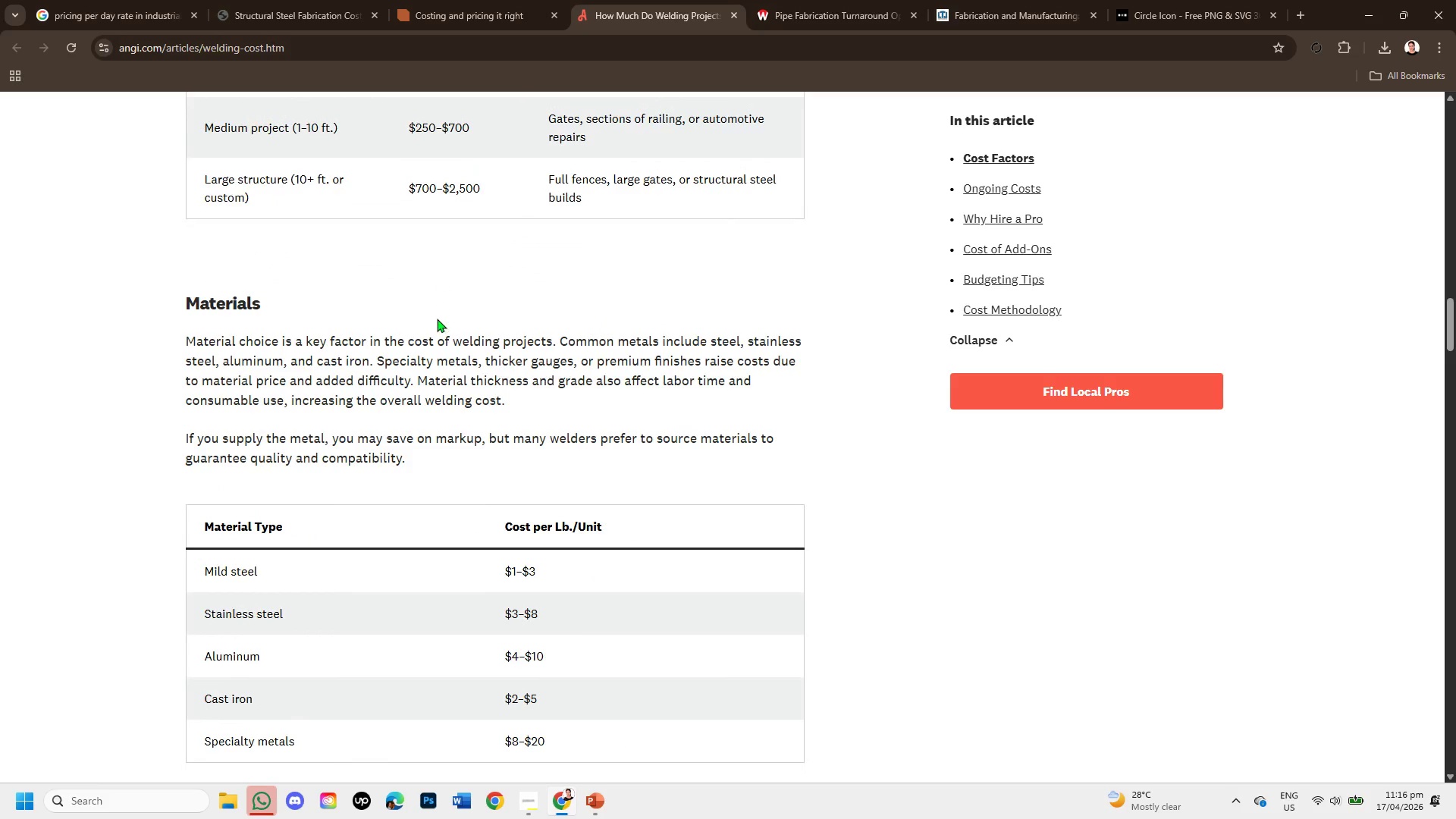 
scroll: coordinate [437, 318], scroll_direction: down, amount: 2.0
 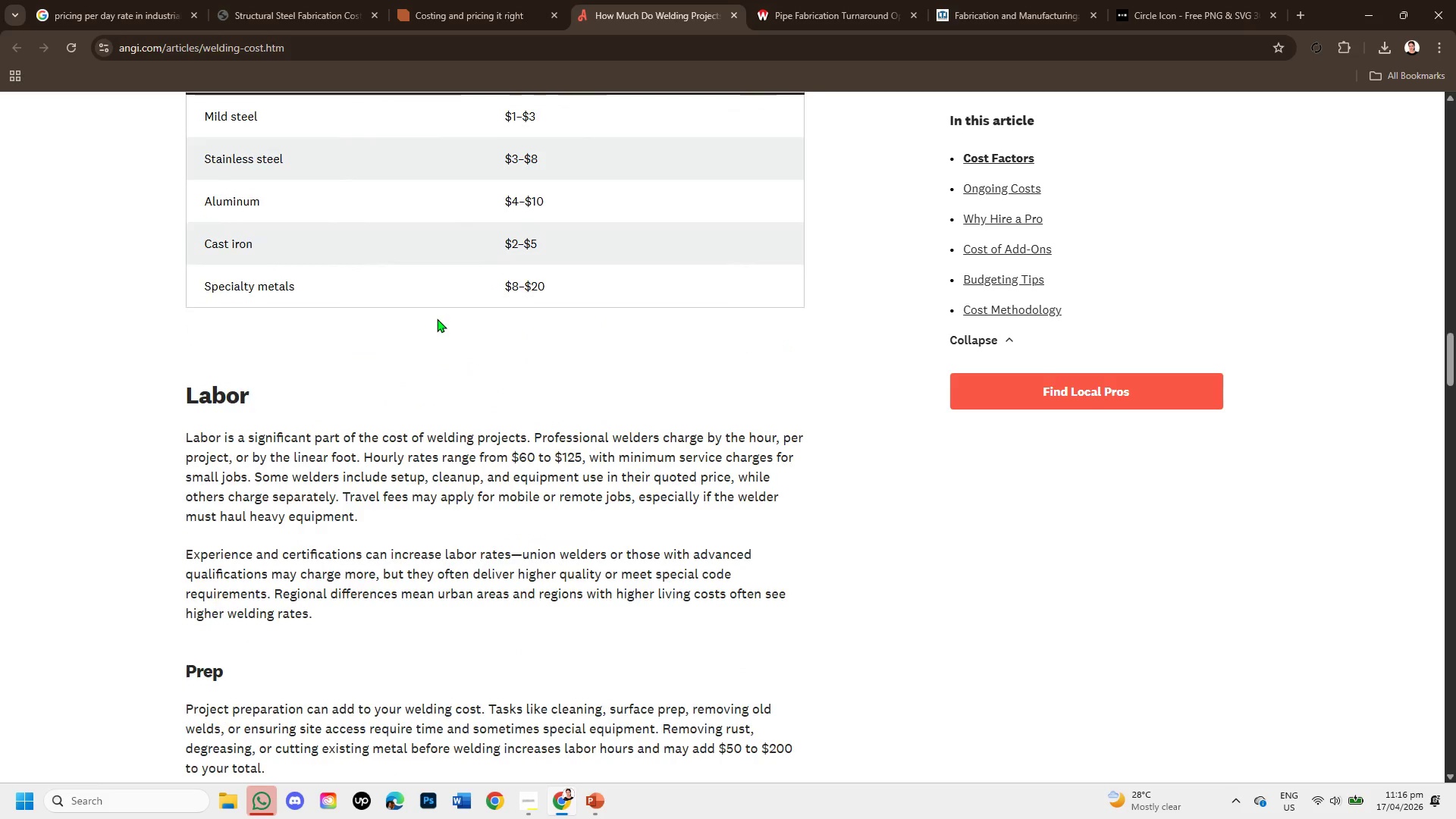 
scroll: coordinate [466, 368], scroll_direction: up, amount: 6.0
 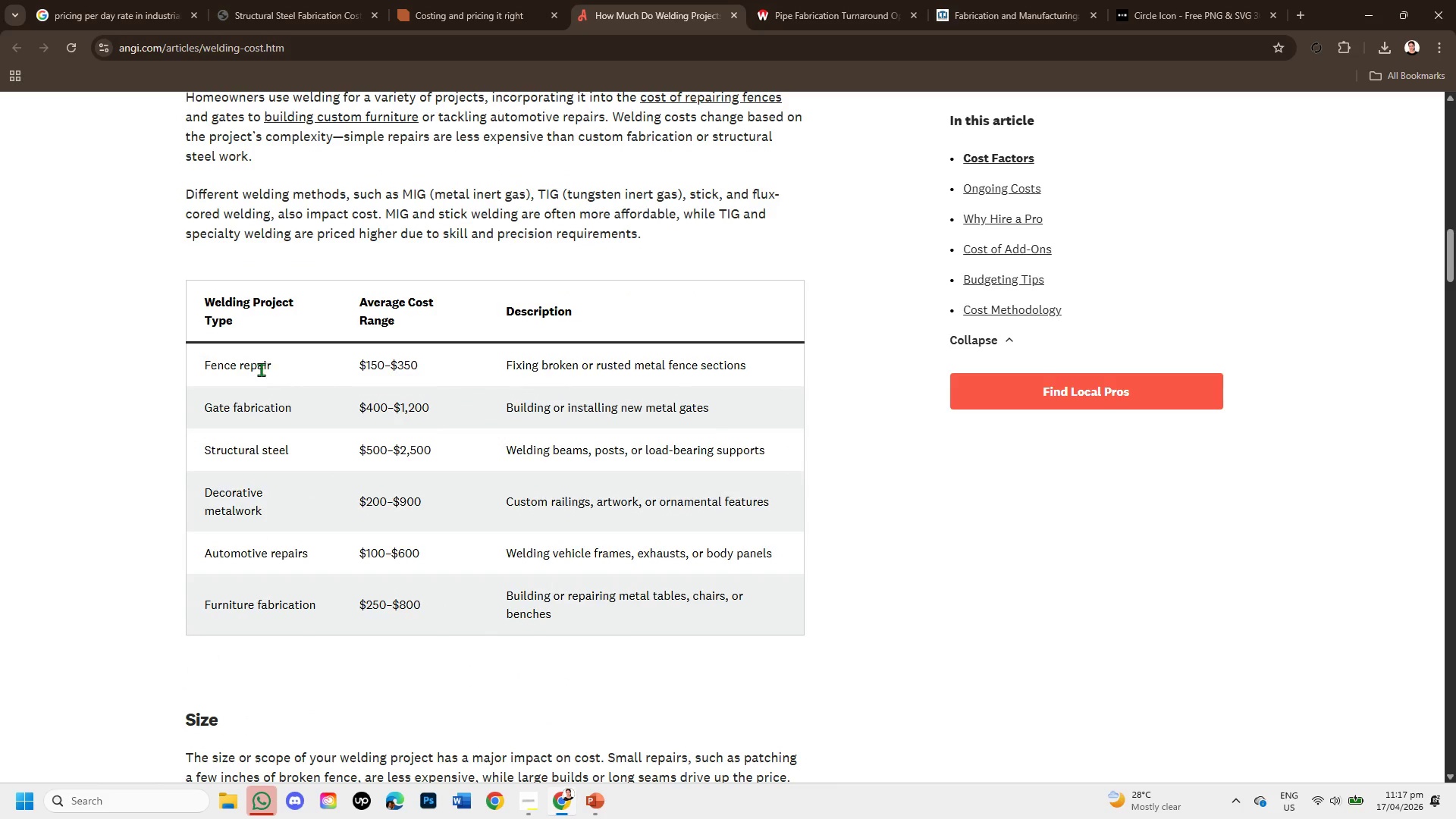 
left_click_drag(start_coordinate=[356, 353], to_coordinate=[490, 594])
 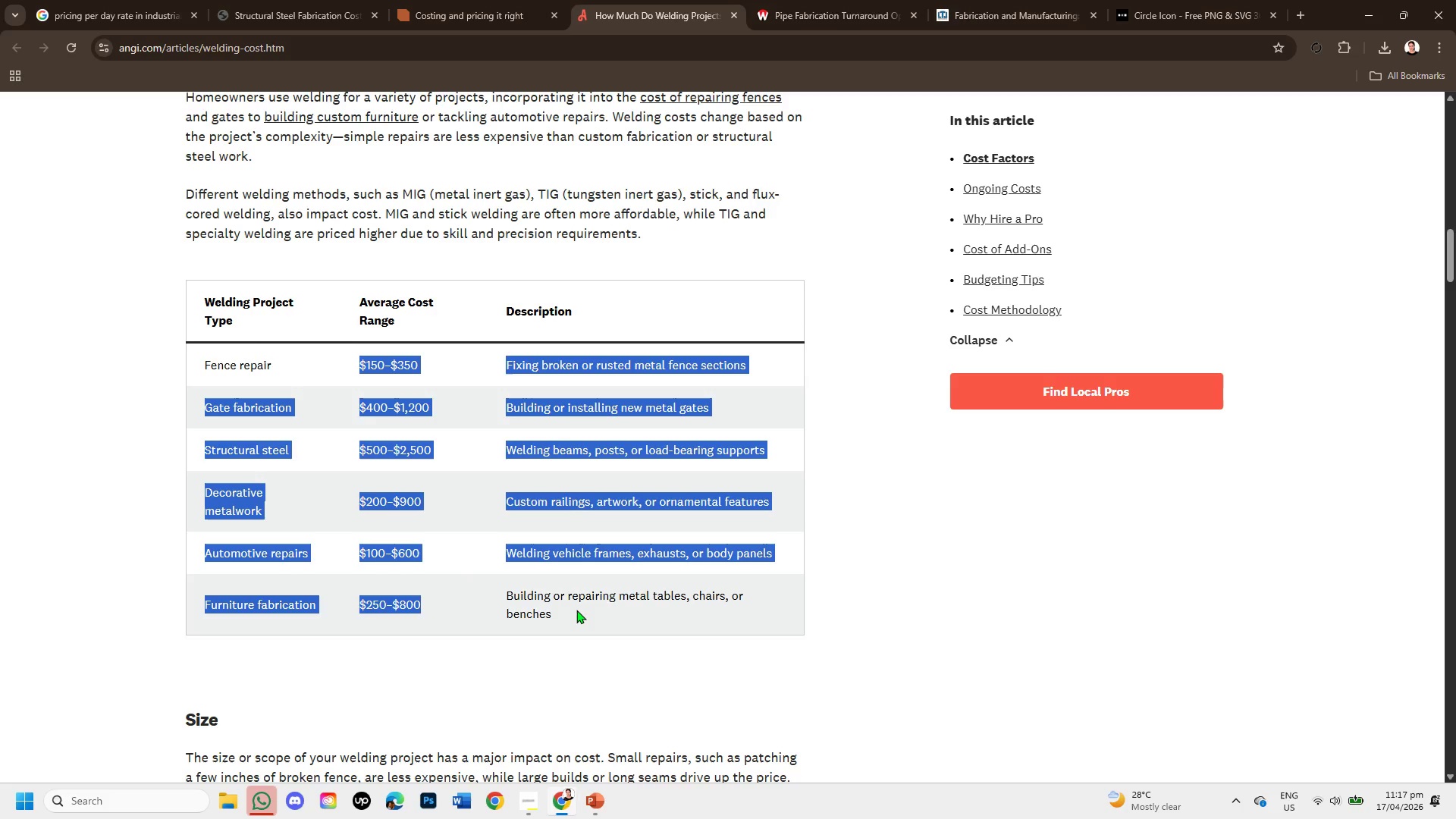 
scroll: coordinate [549, 576], scroll_direction: up, amount: 8.0
 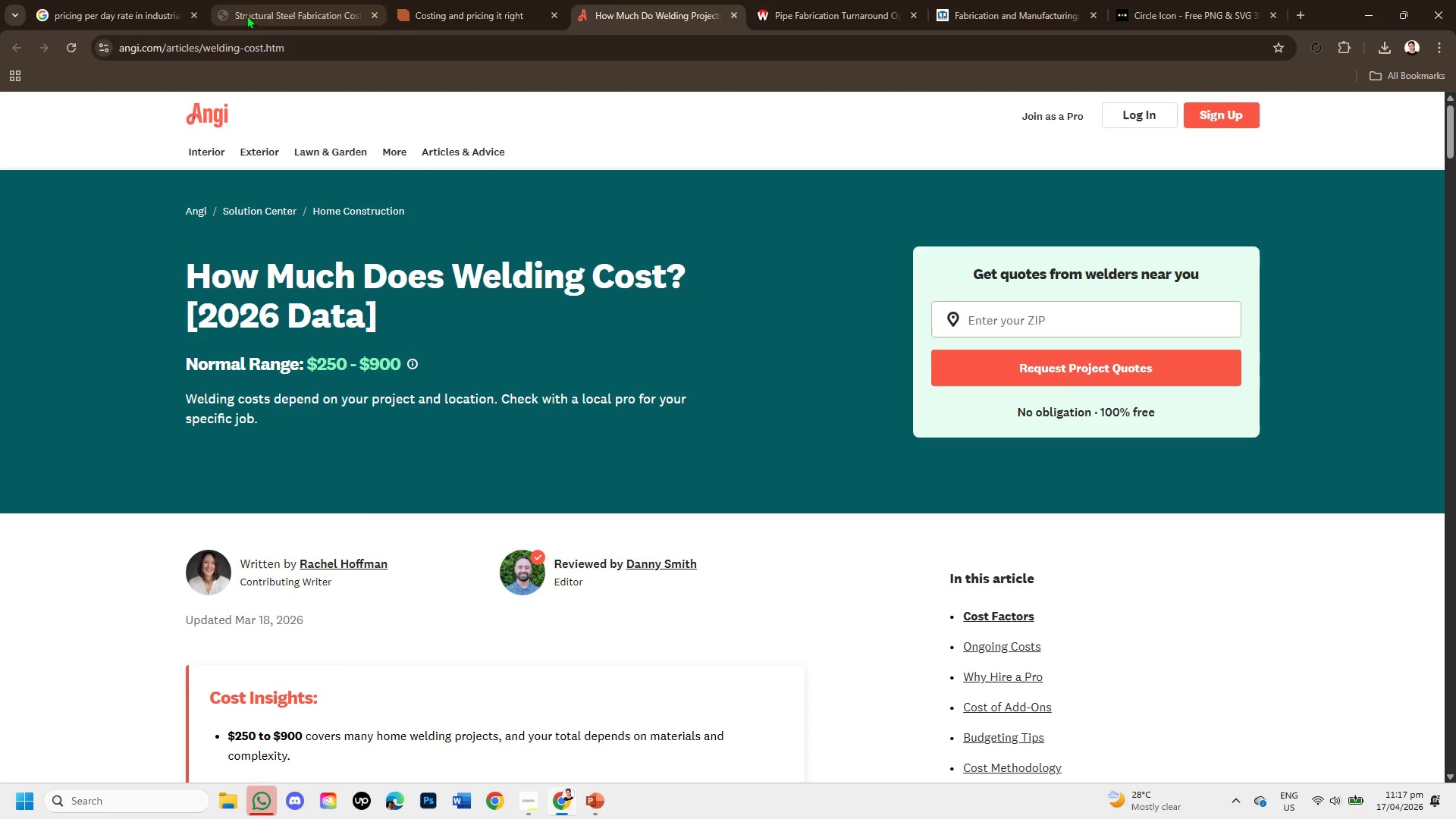 
left_click([250, 2])
 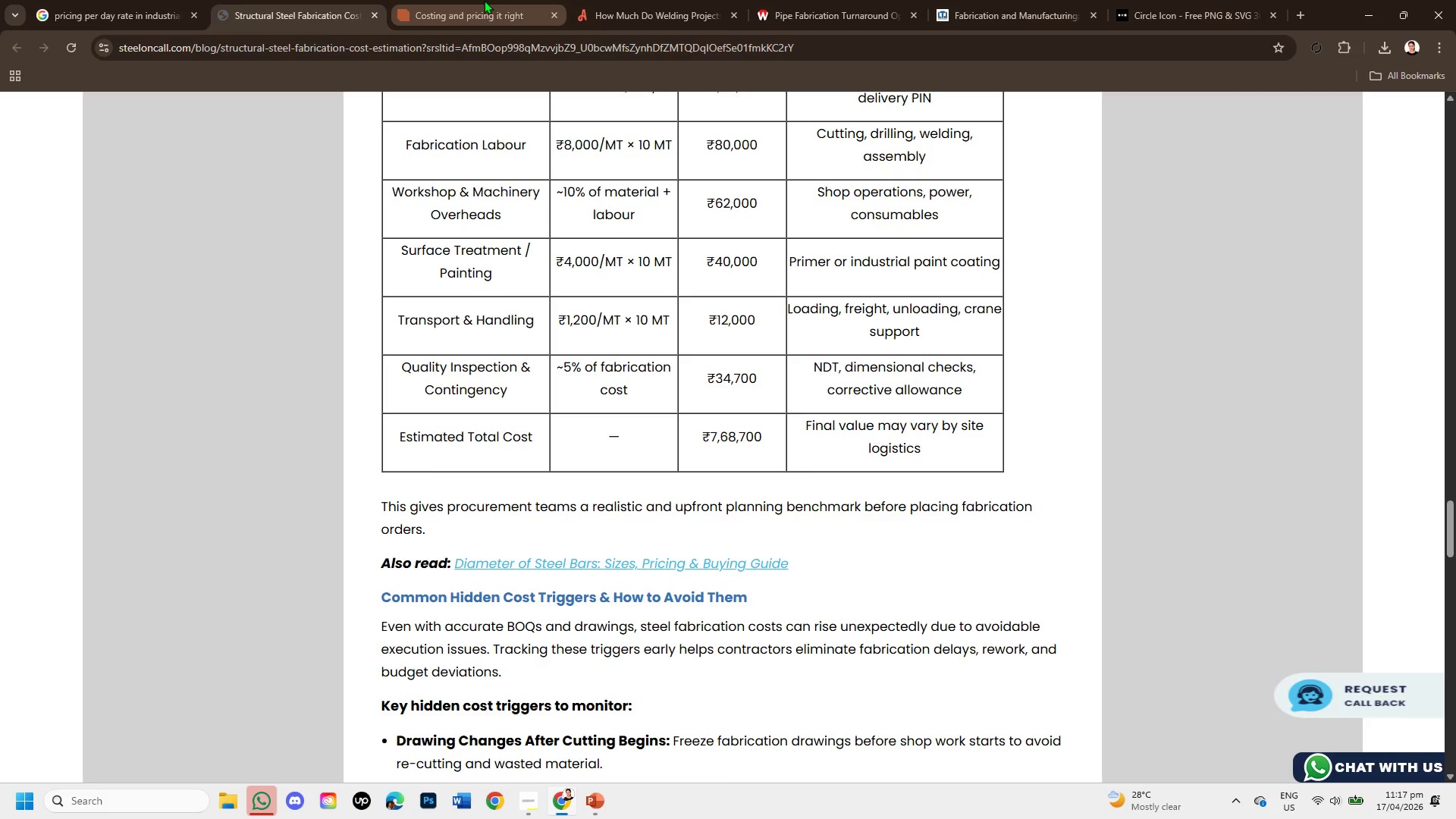 
left_click([484, 0])
 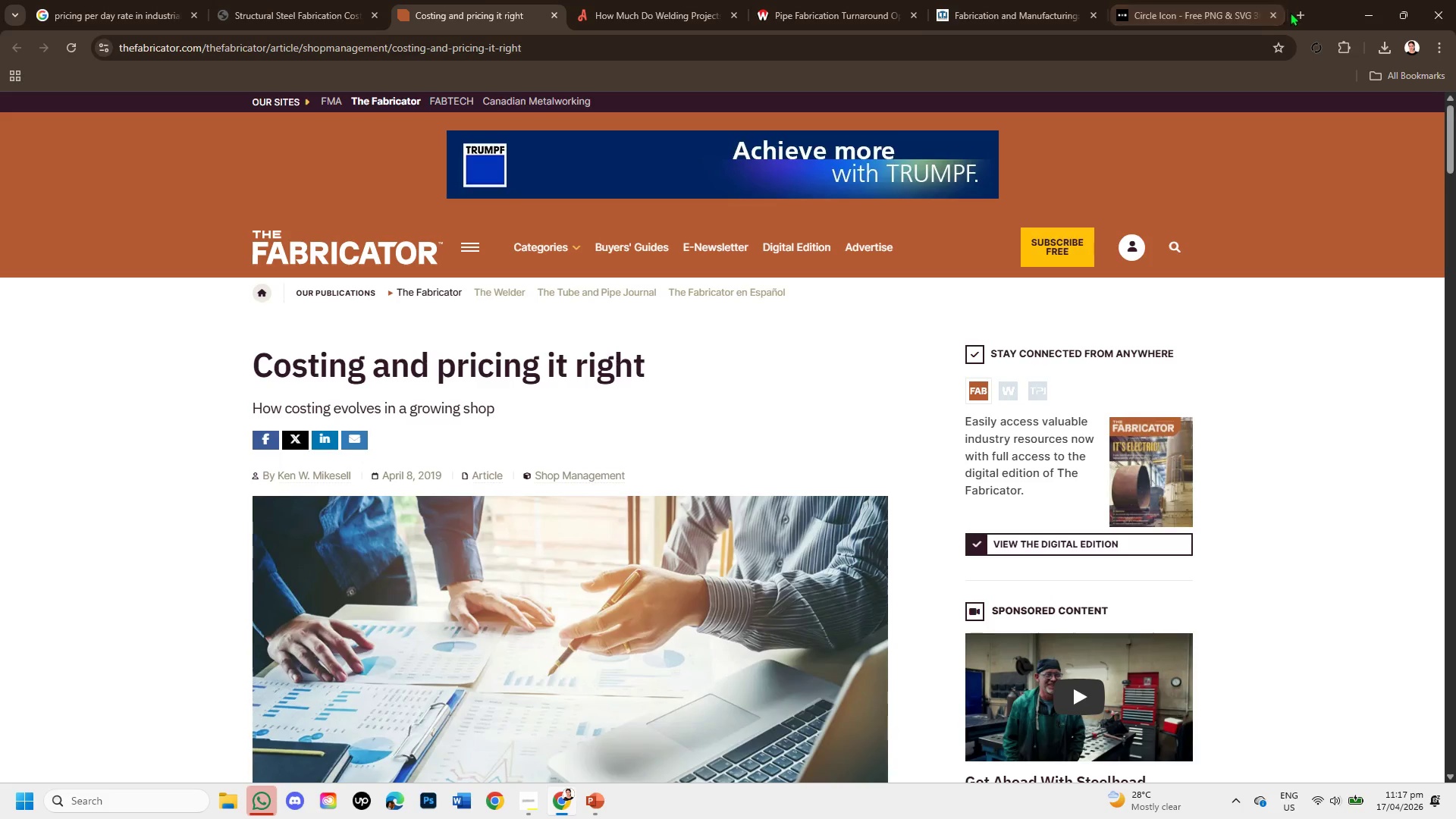 
left_click([1286, 14])
 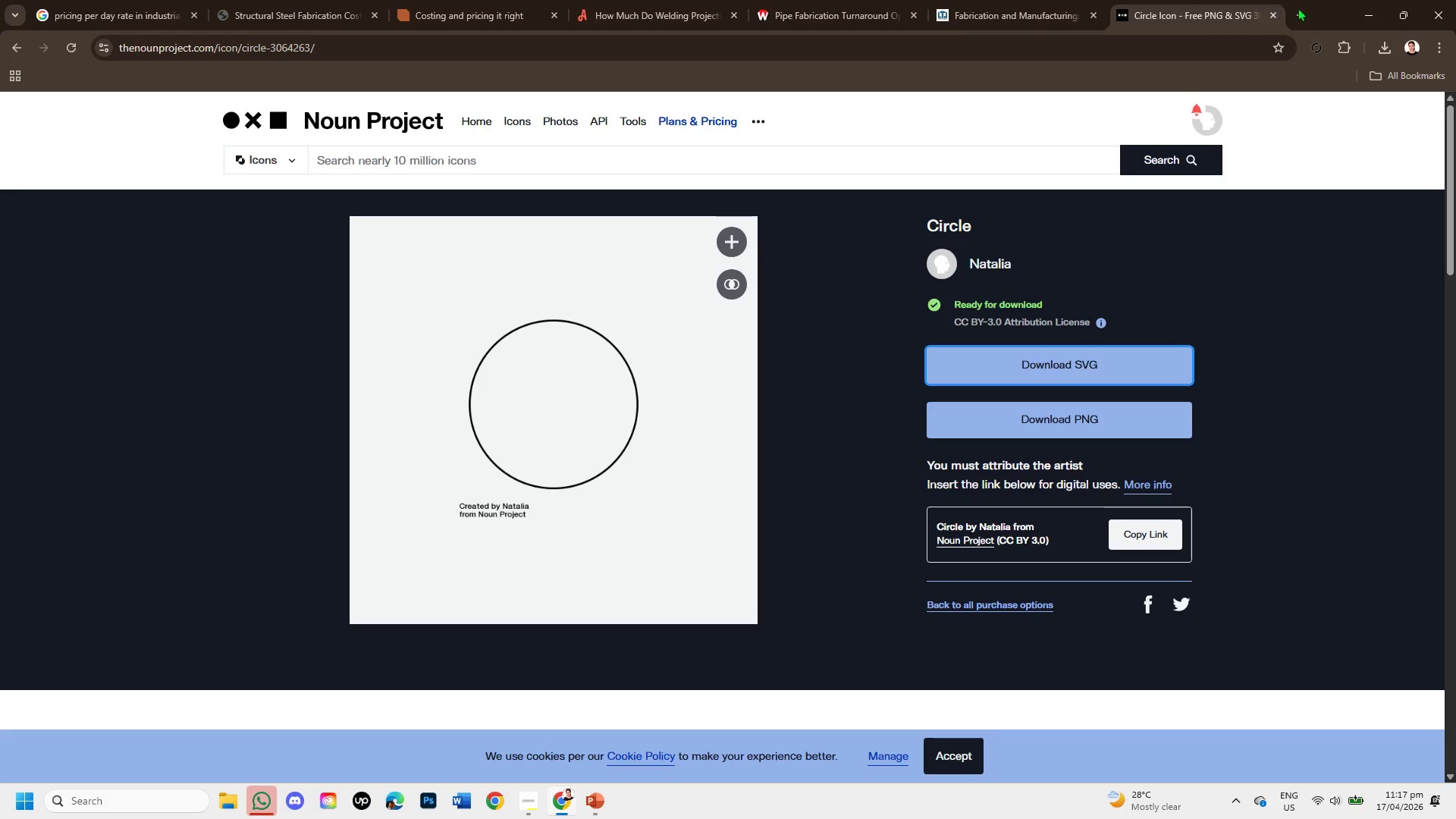 
left_click([1298, 8])
 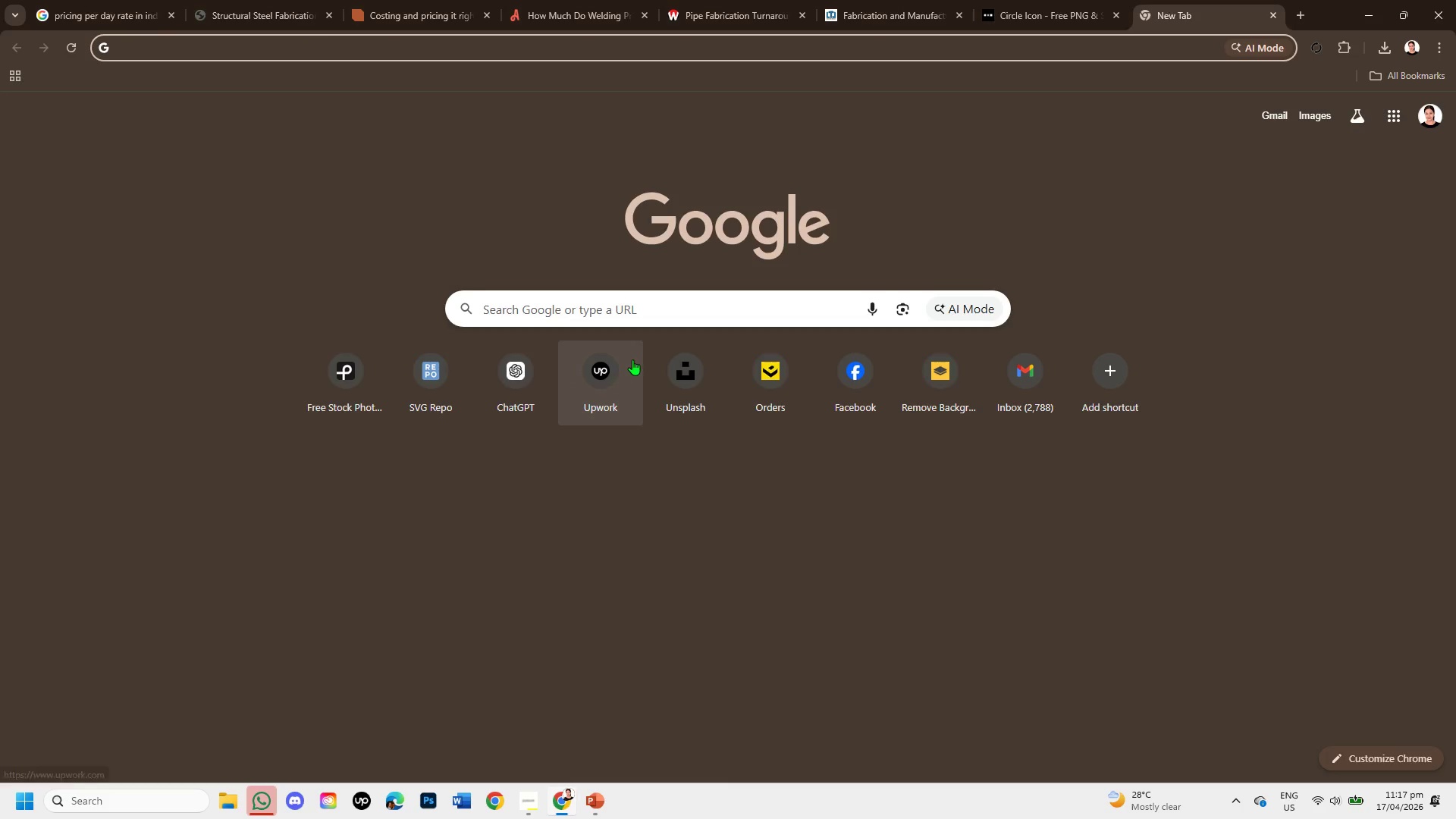 
left_click([673, 369])
 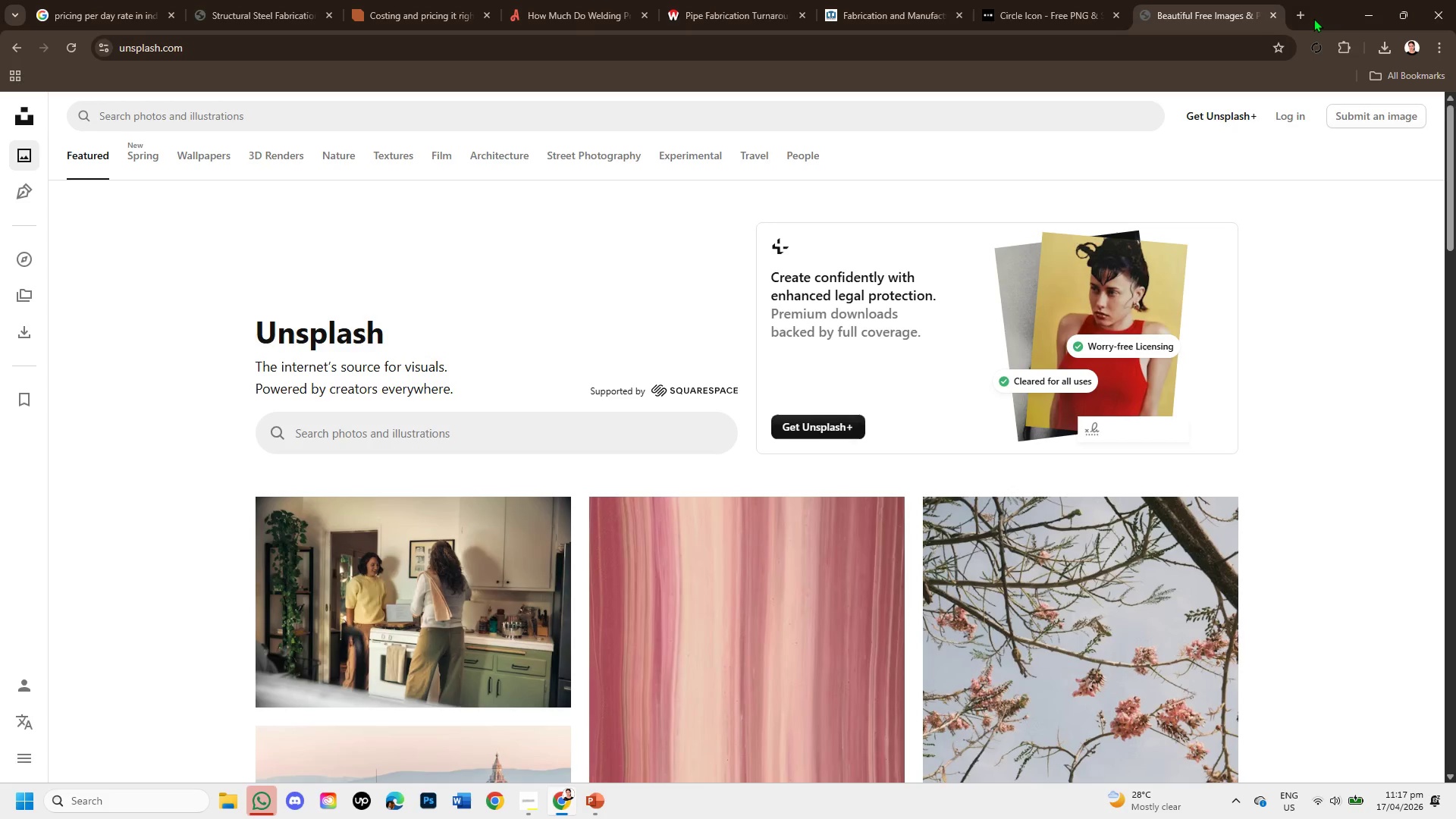 
left_click([1304, 17])
 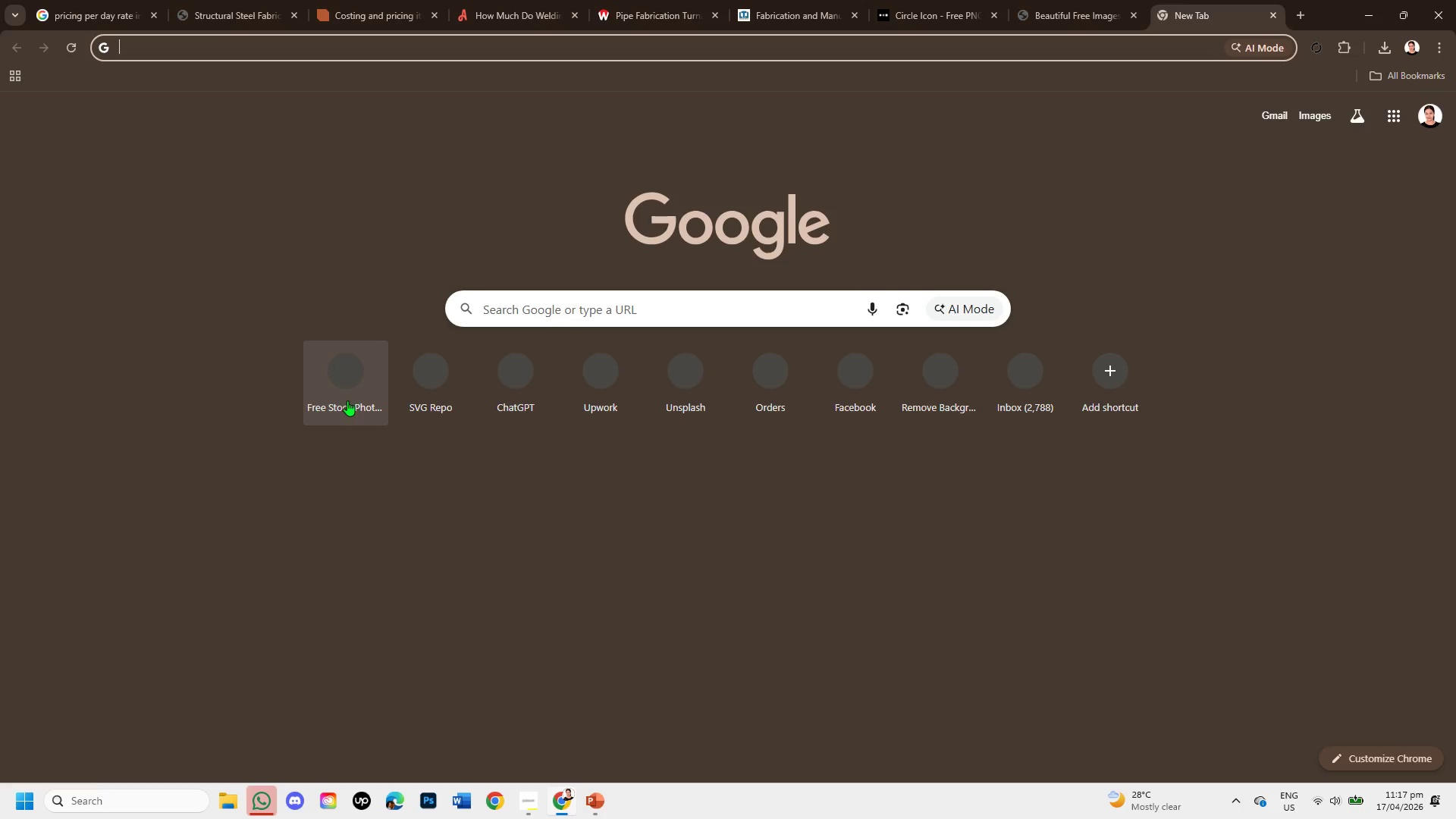 
left_click([347, 397])
 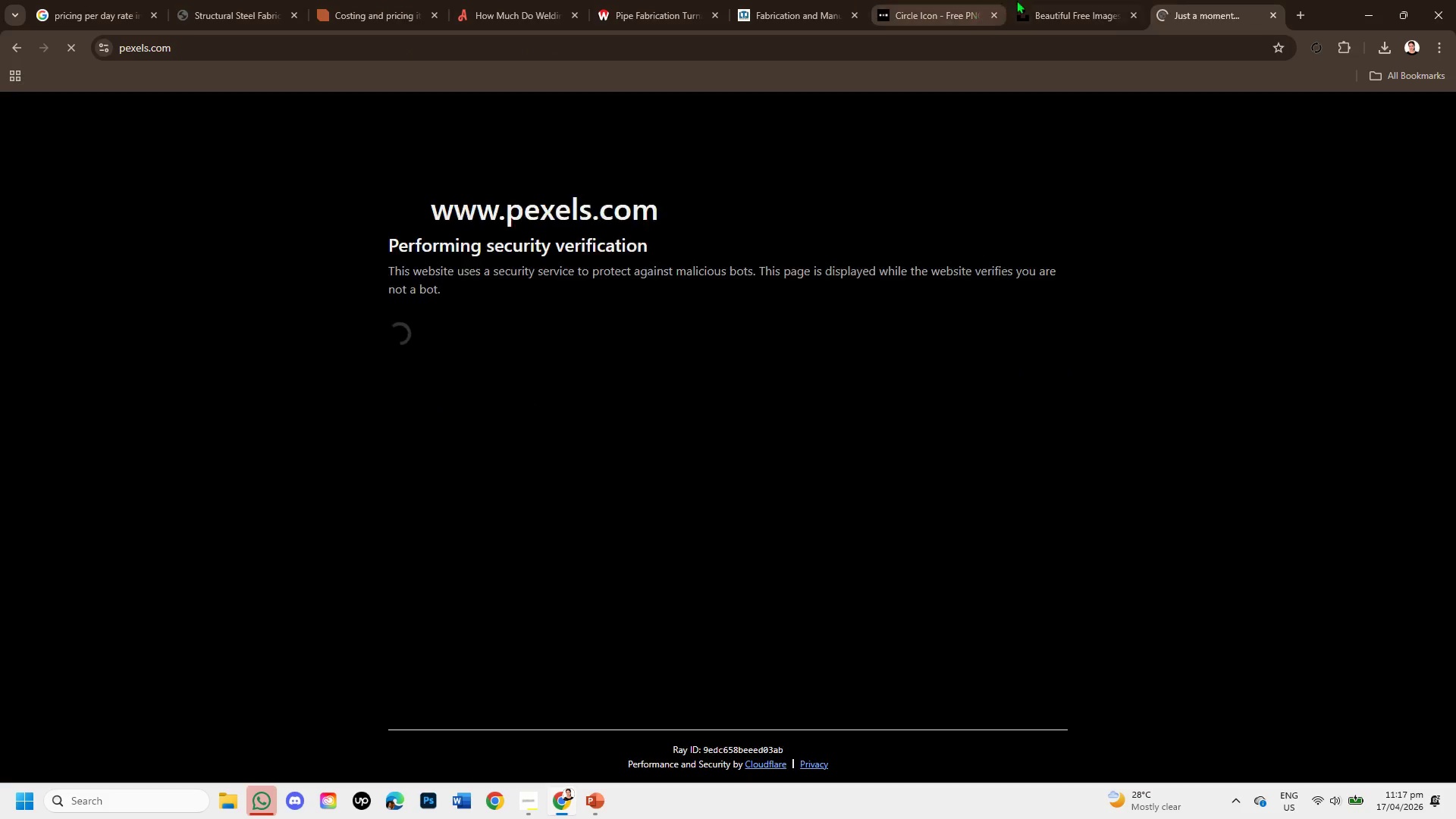 
left_click([1029, 2])
 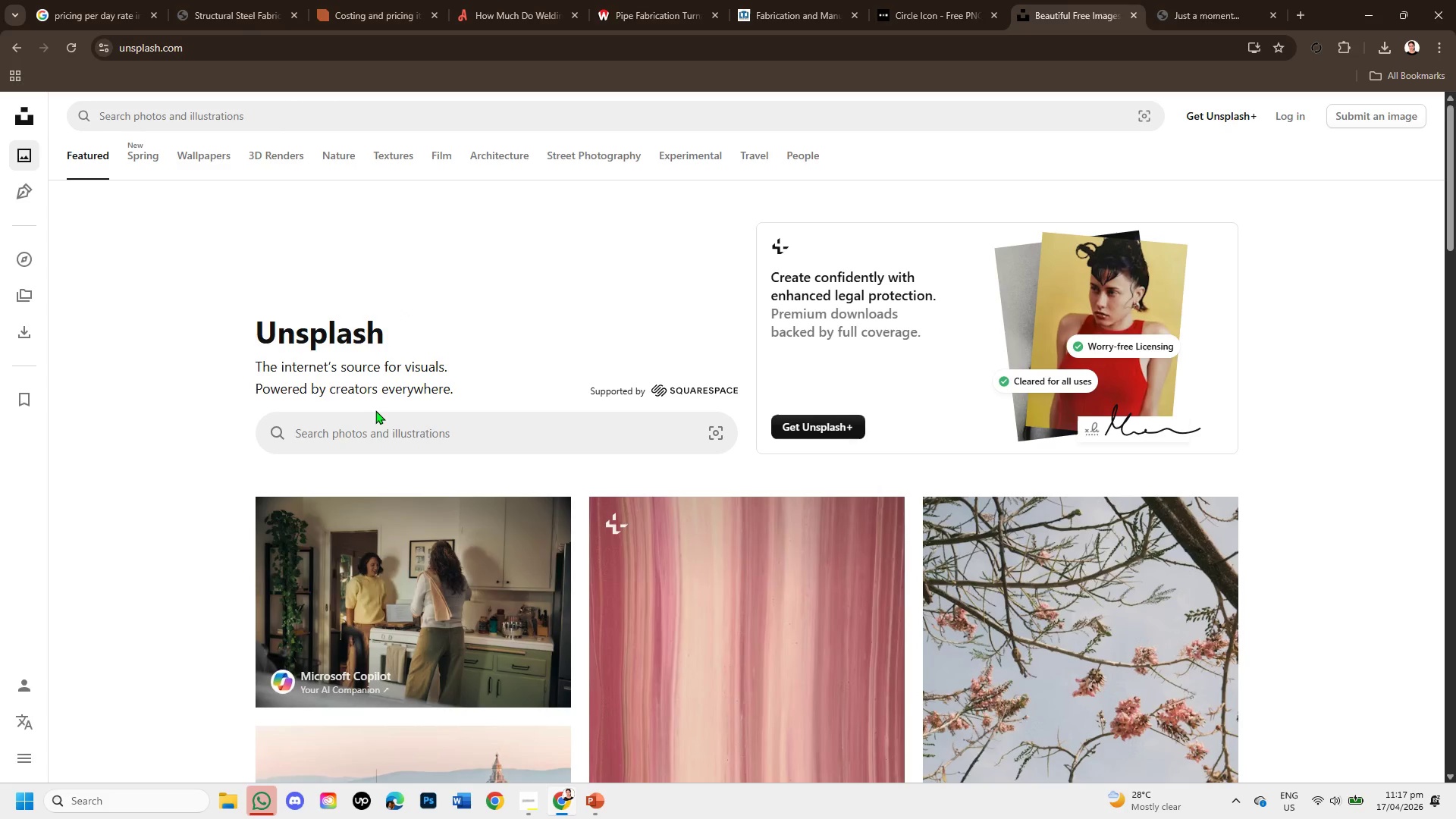 
left_click([375, 410])
 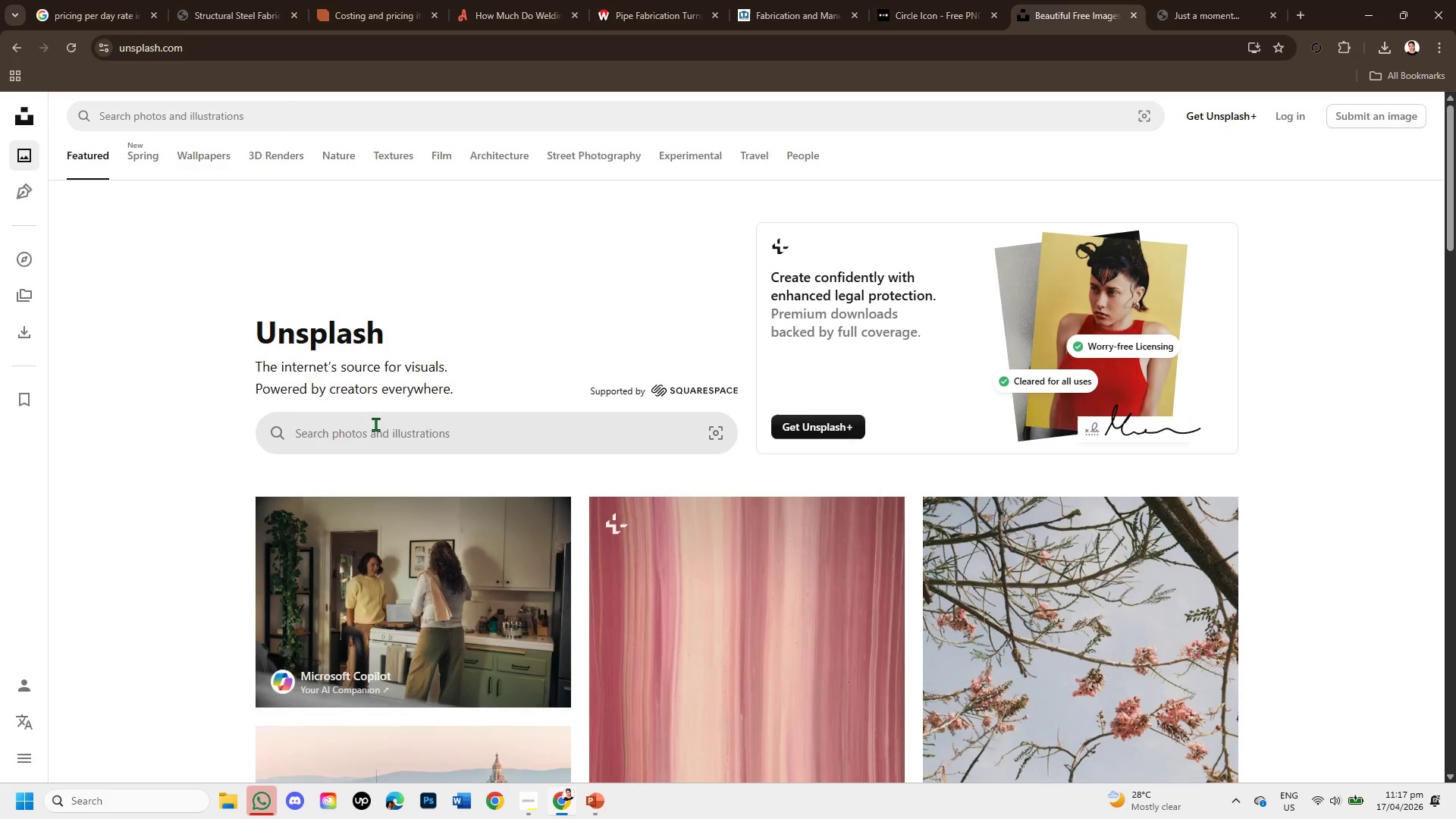 
left_click([375, 424])
 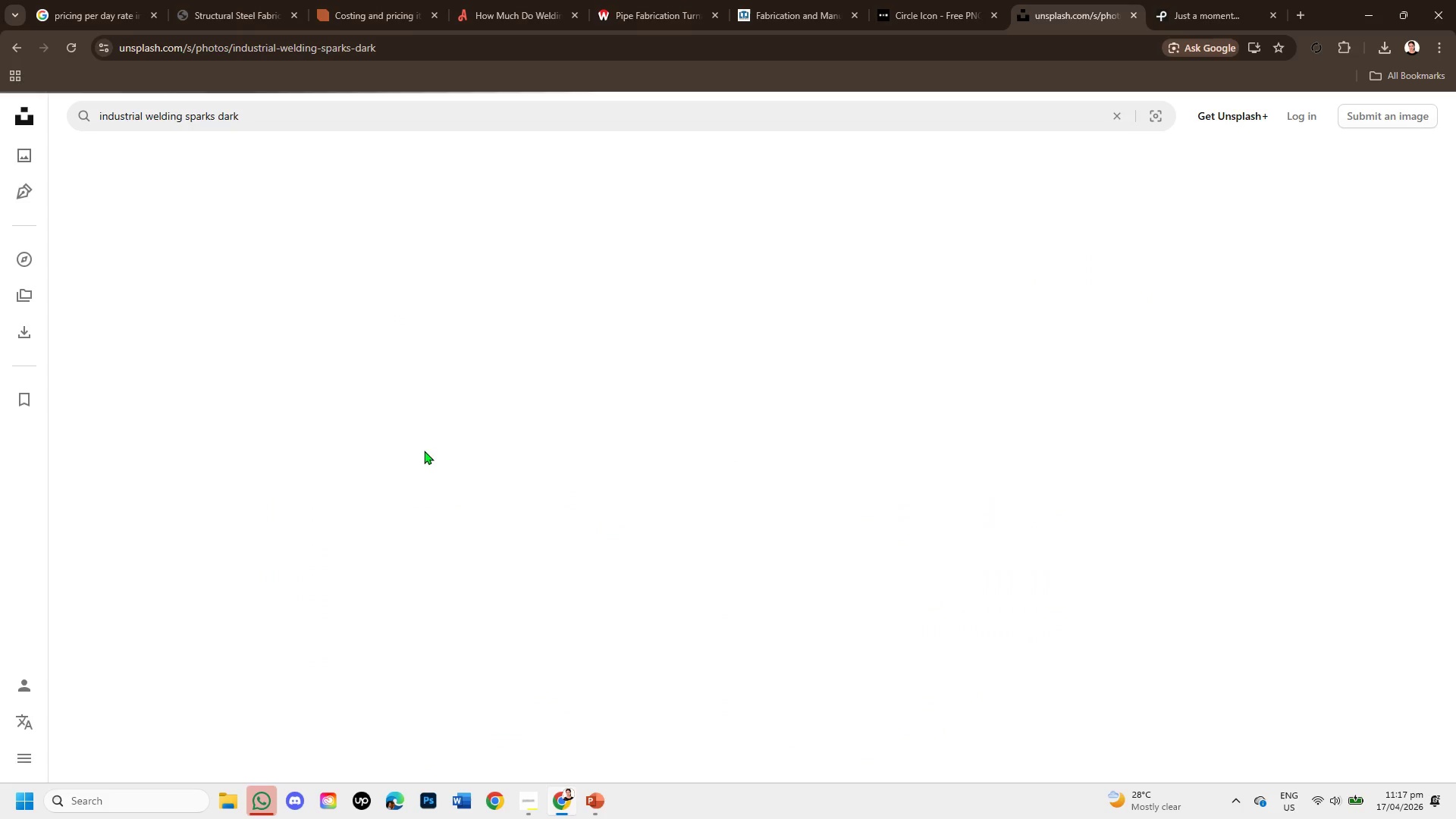 
left_click([1194, 0])
 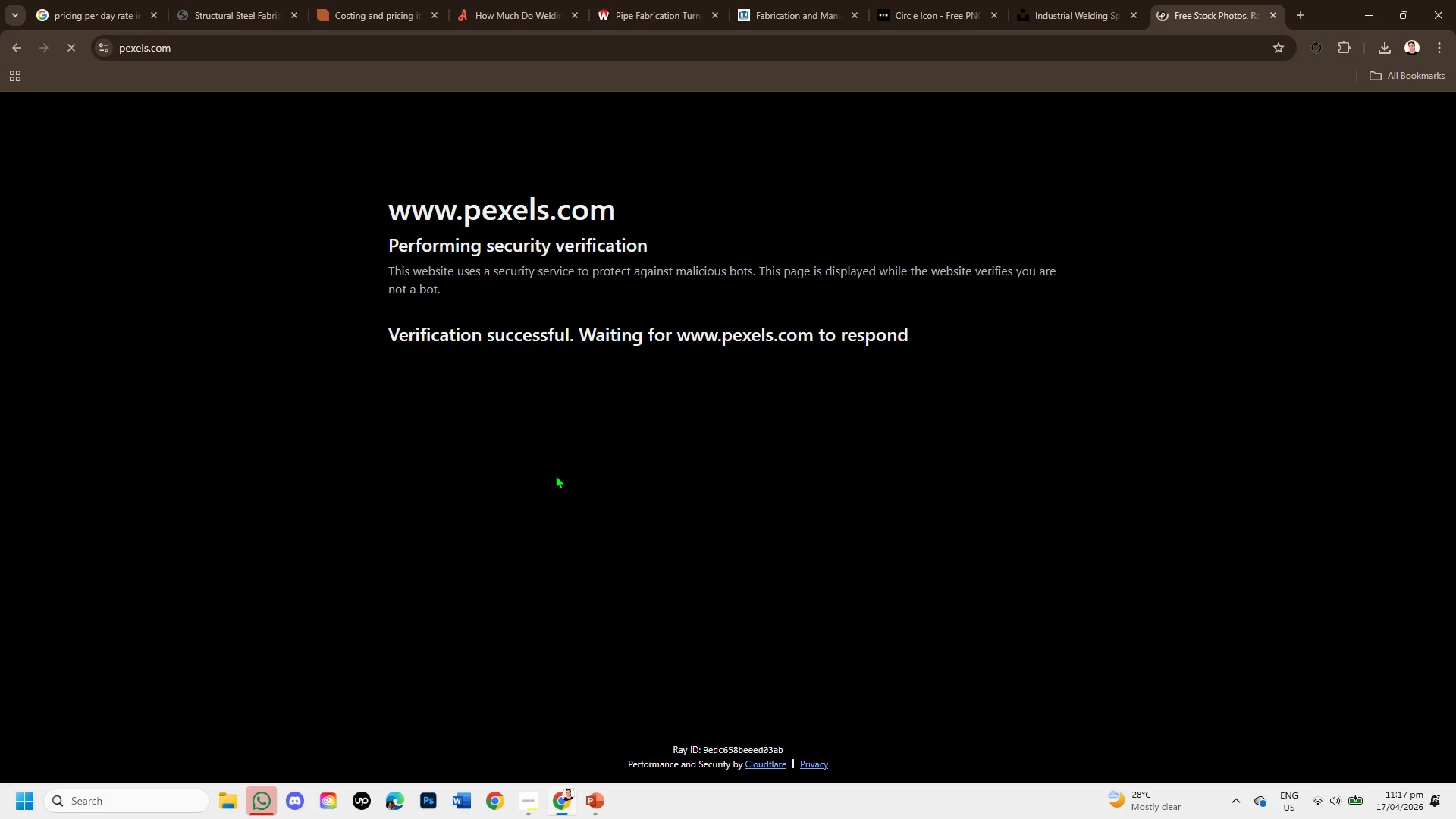 
left_click([558, 358])
 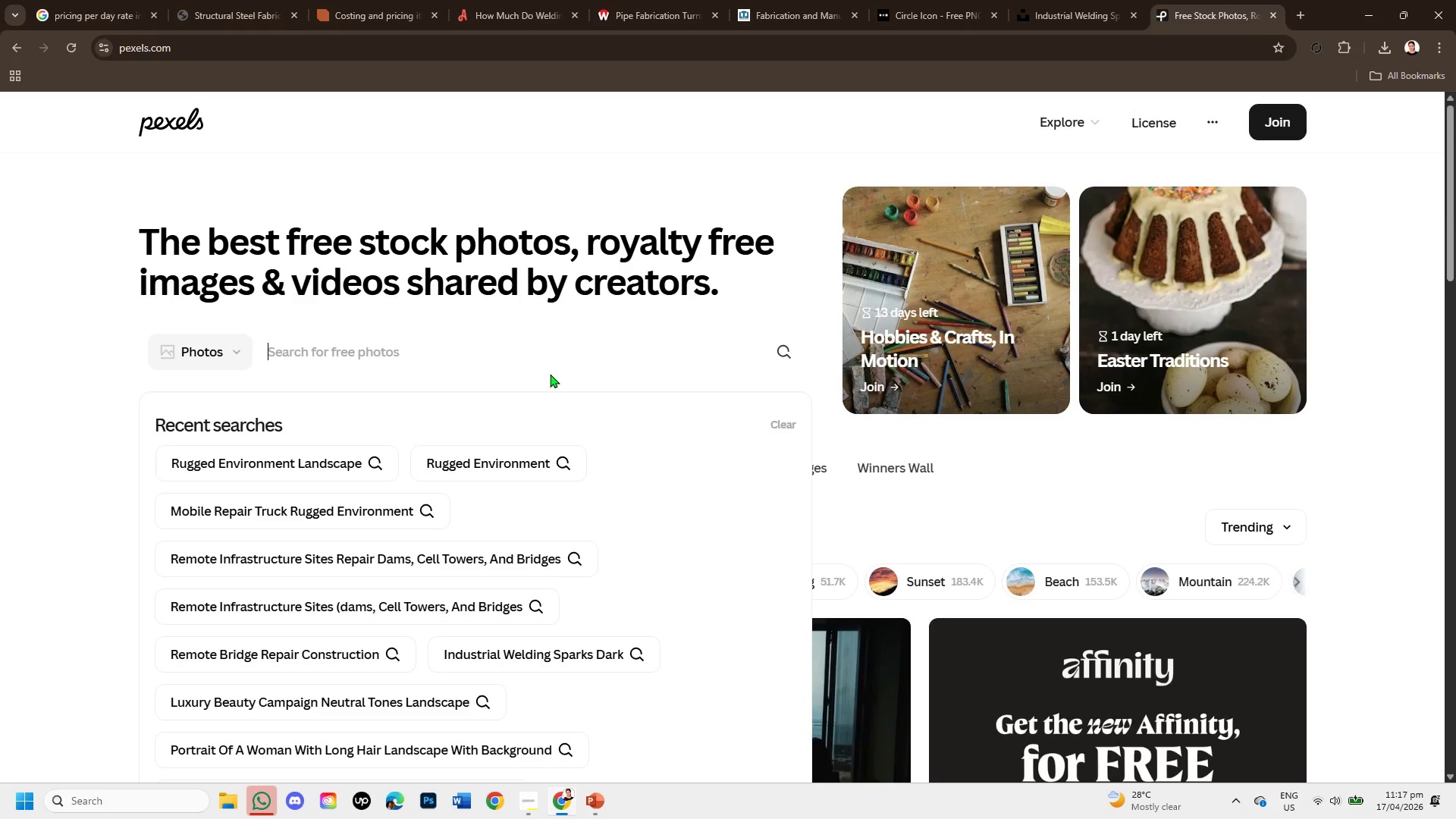 
wait(8.77)
 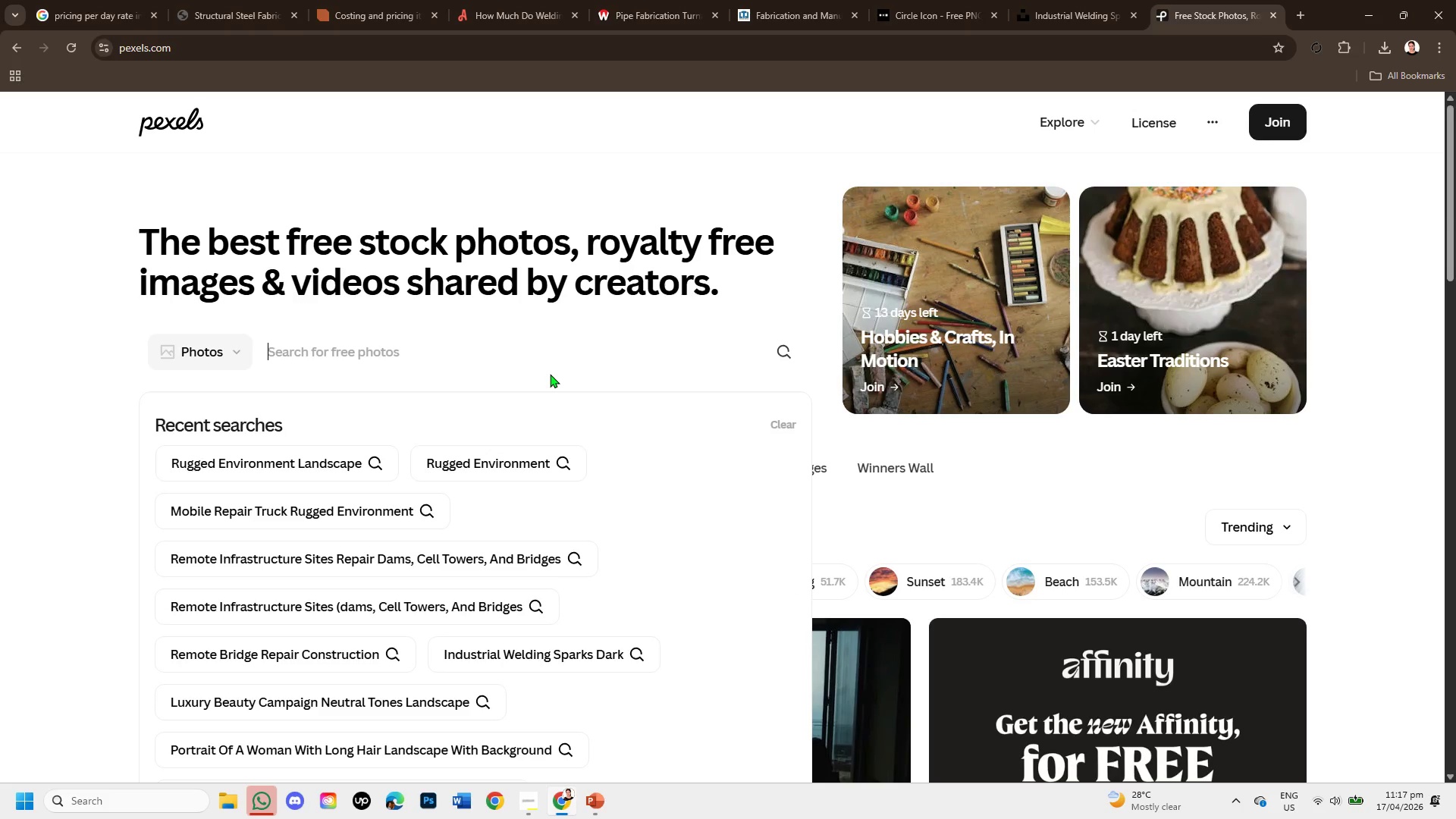 
left_click([482, 653])
 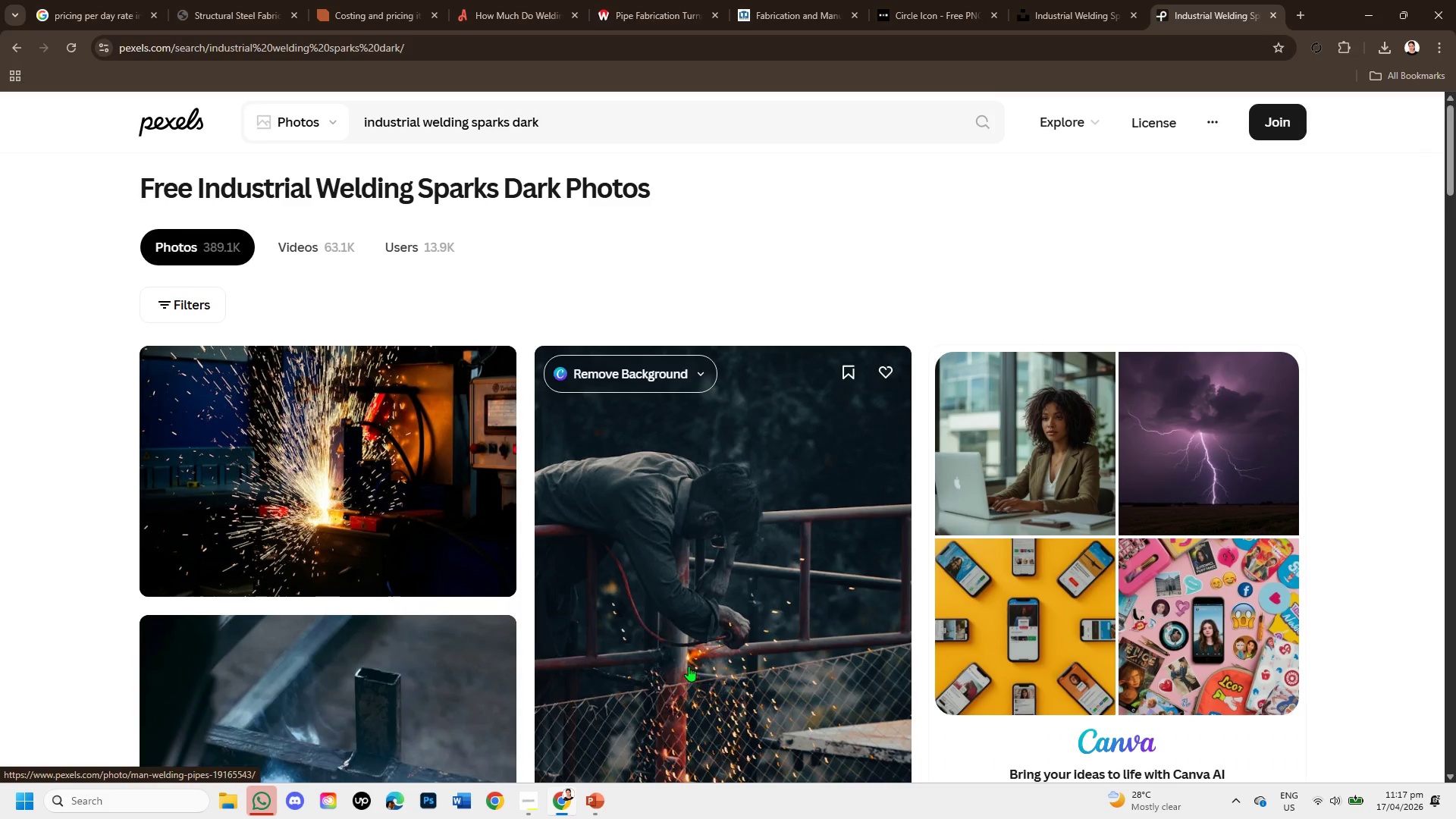 
wait(5.17)
 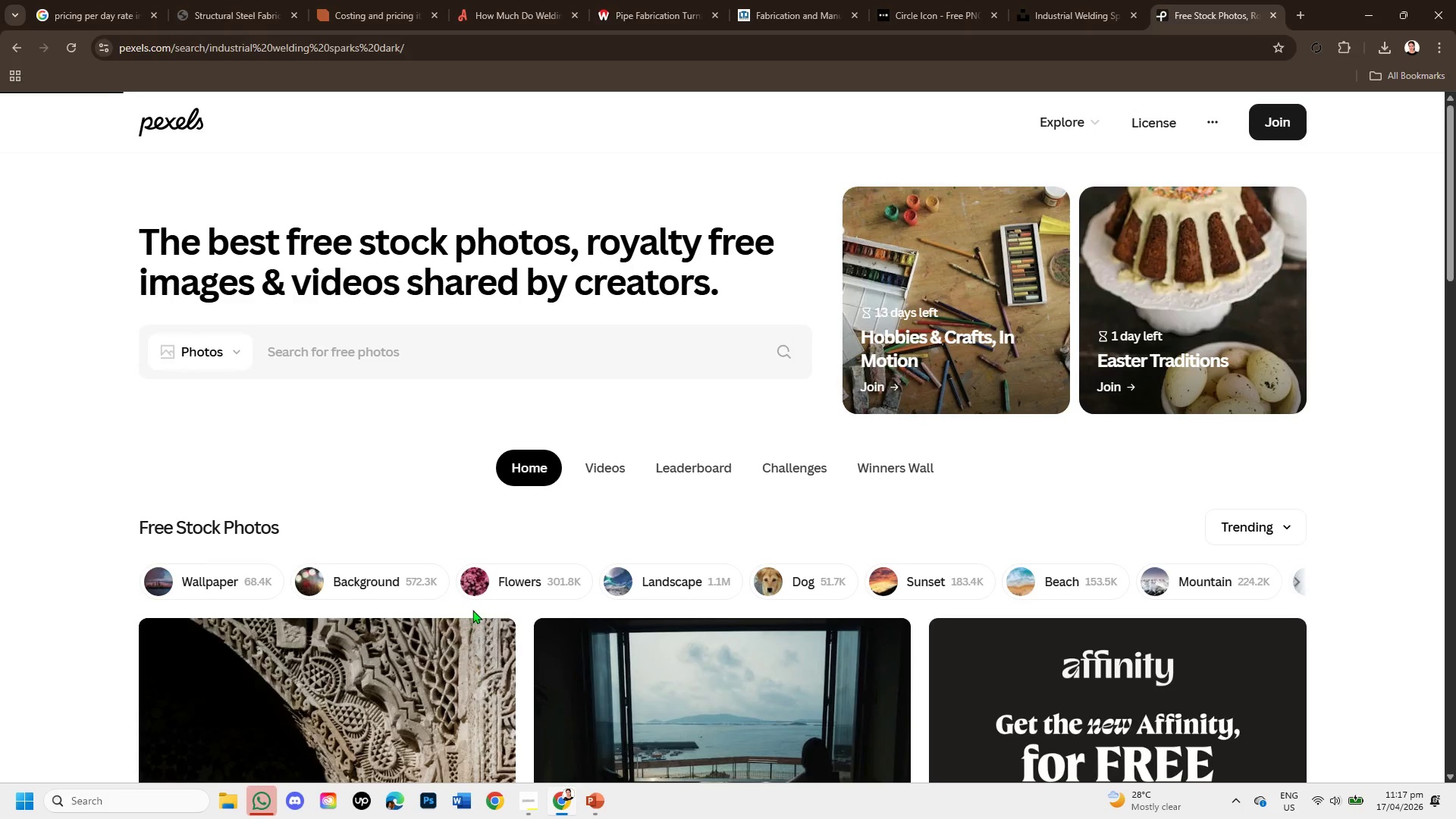 
scroll: coordinate [689, 666], scroll_direction: down, amount: 1.0
 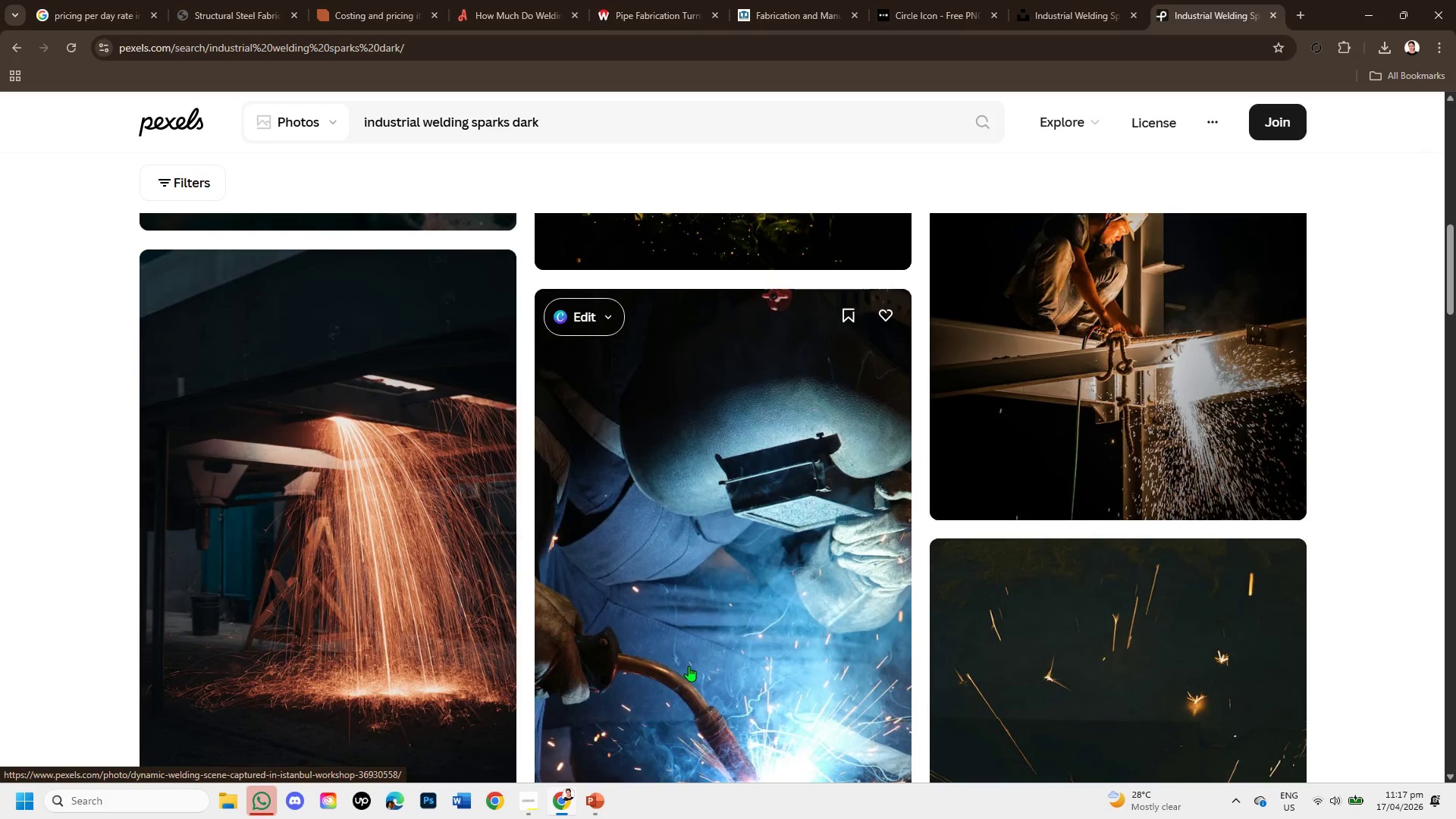 
scroll: coordinate [773, 667], scroll_direction: up, amount: 1.0
 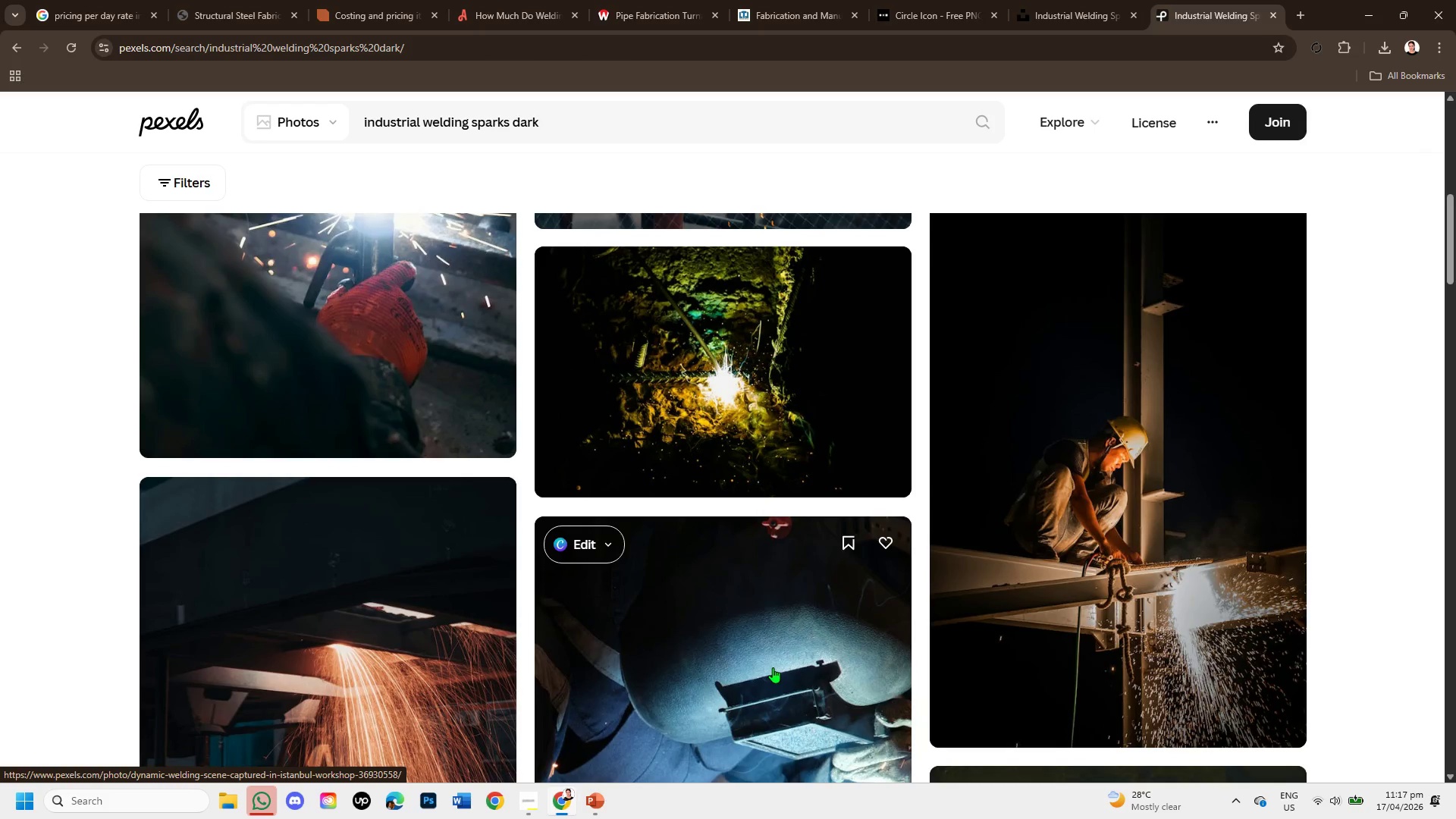 
scroll: coordinate [773, 667], scroll_direction: down, amount: 6.0
 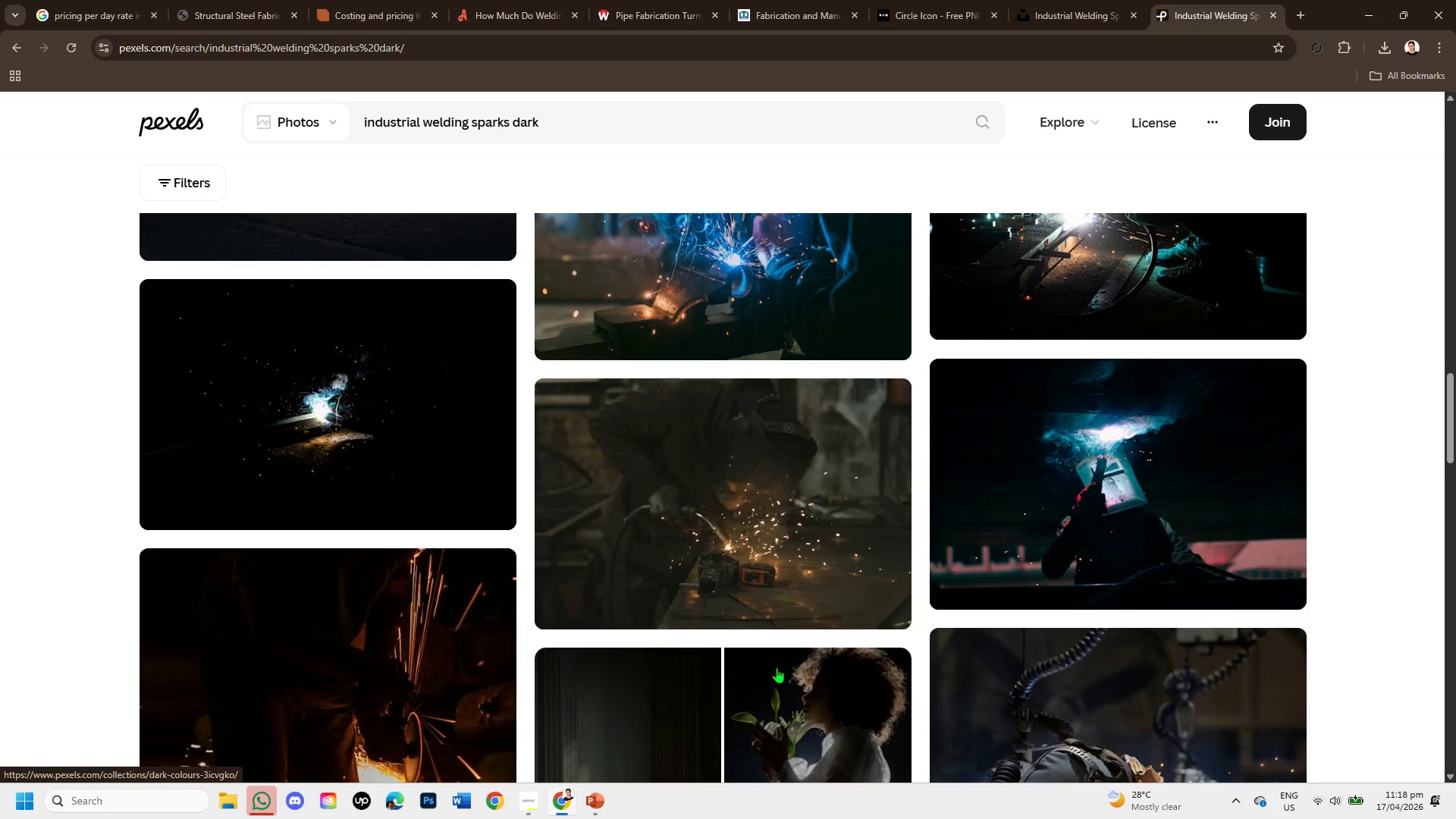 
scroll: coordinate [777, 667], scroll_direction: up, amount: 1.0
 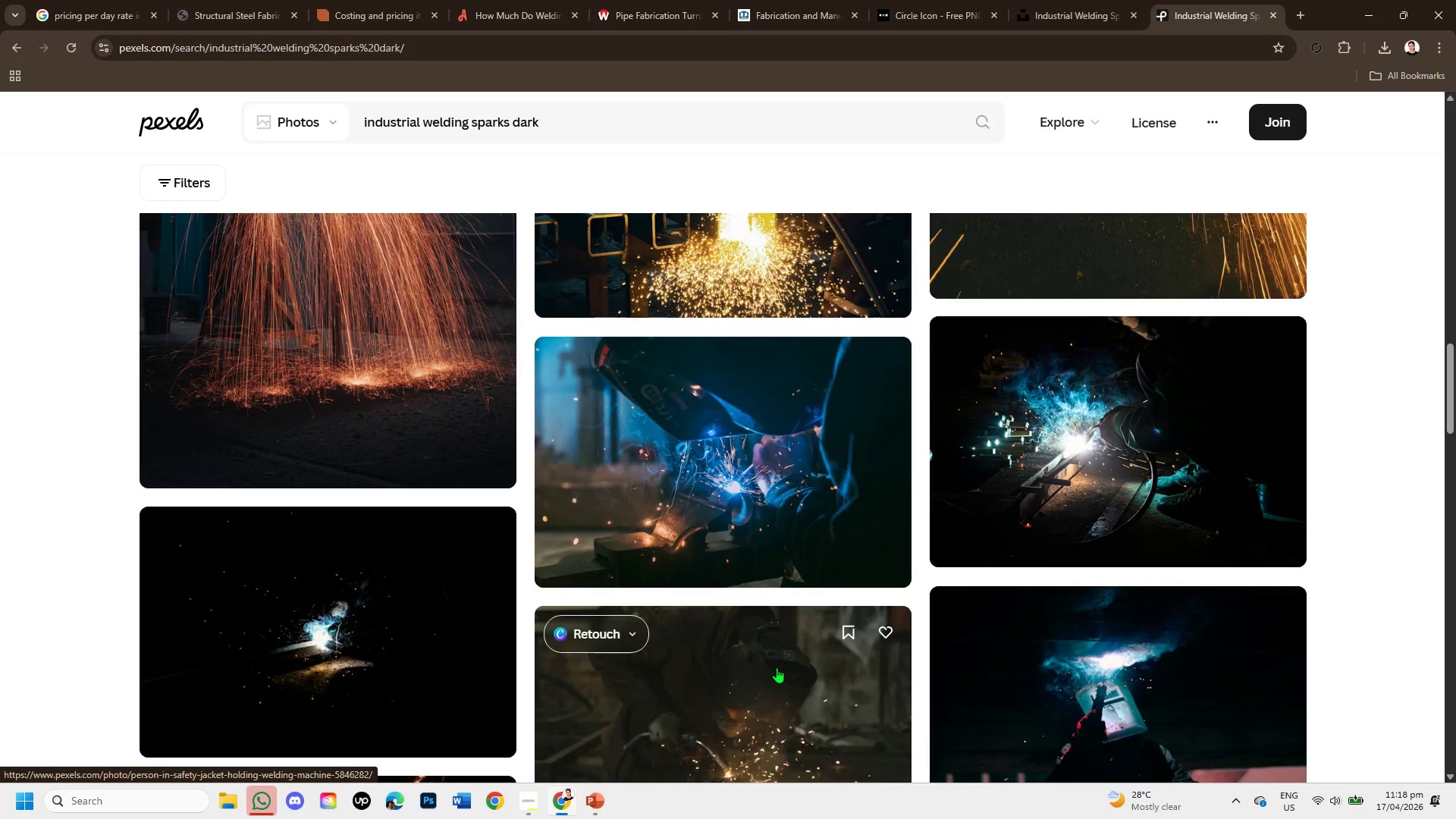 
scroll: coordinate [777, 667], scroll_direction: down, amount: 2.0
 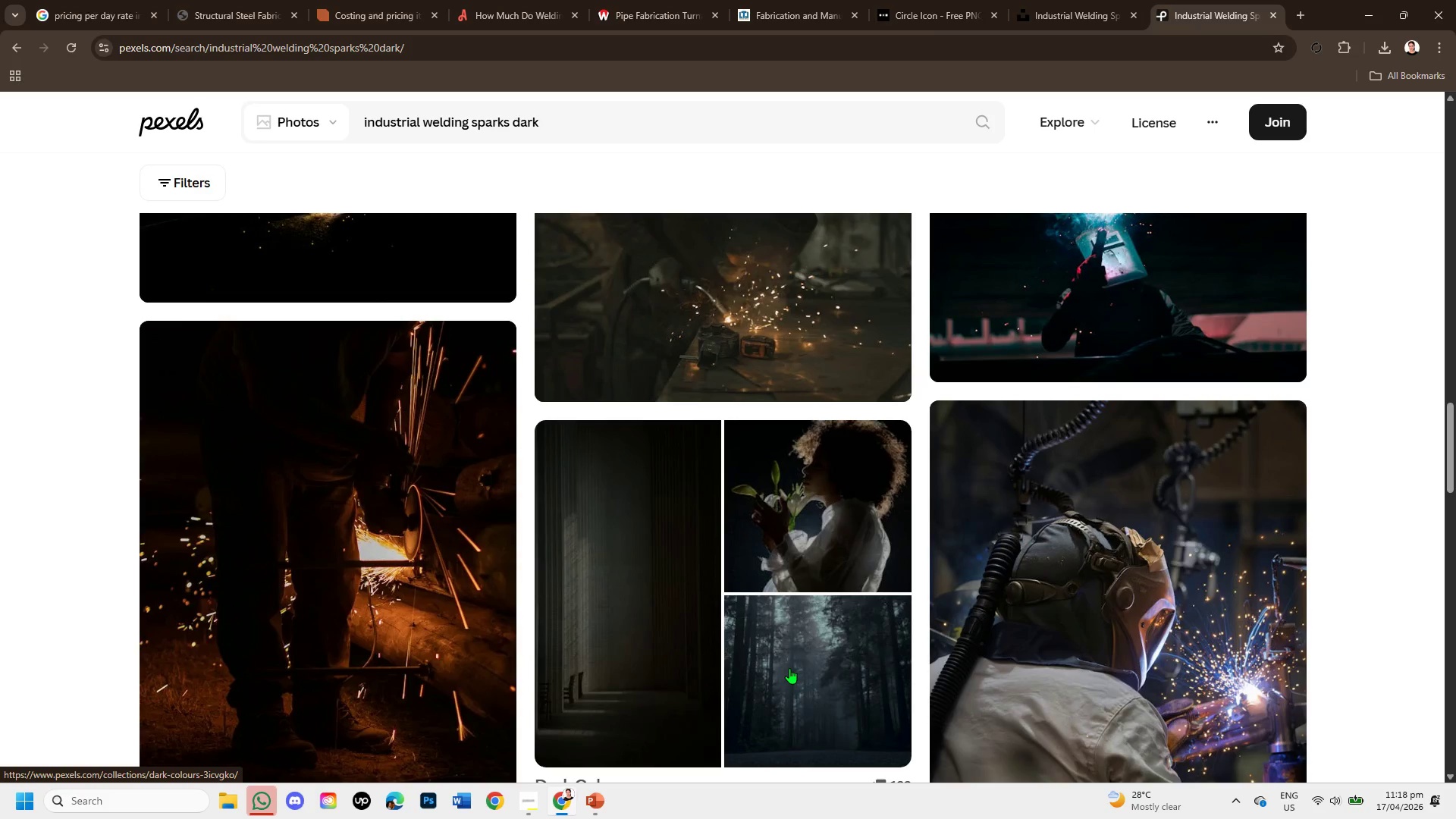 
wait(5.15)
 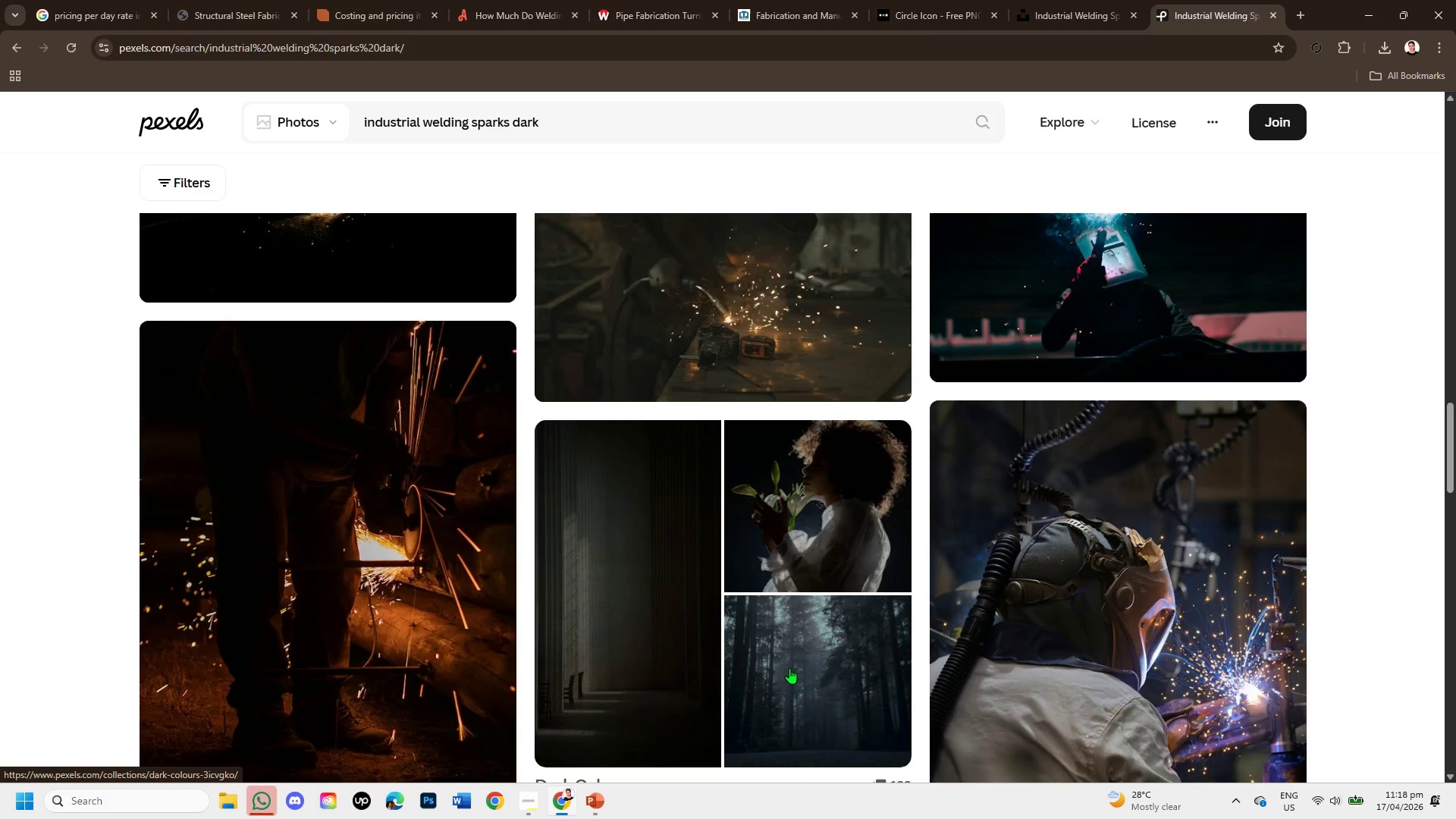 
scroll: coordinate [890, 555], scroll_direction: down, amount: 5.0
 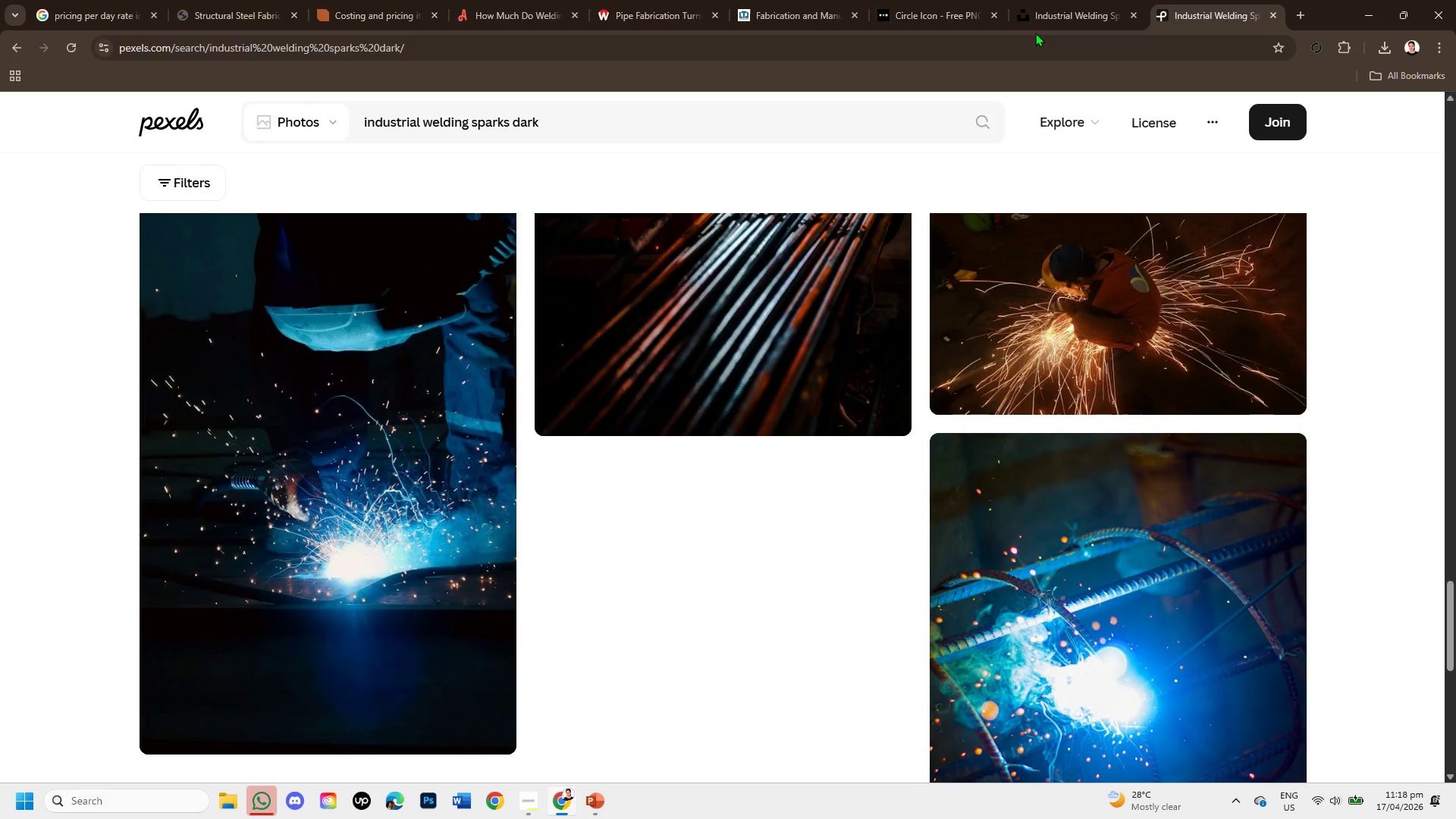 
left_click([1075, 0])
 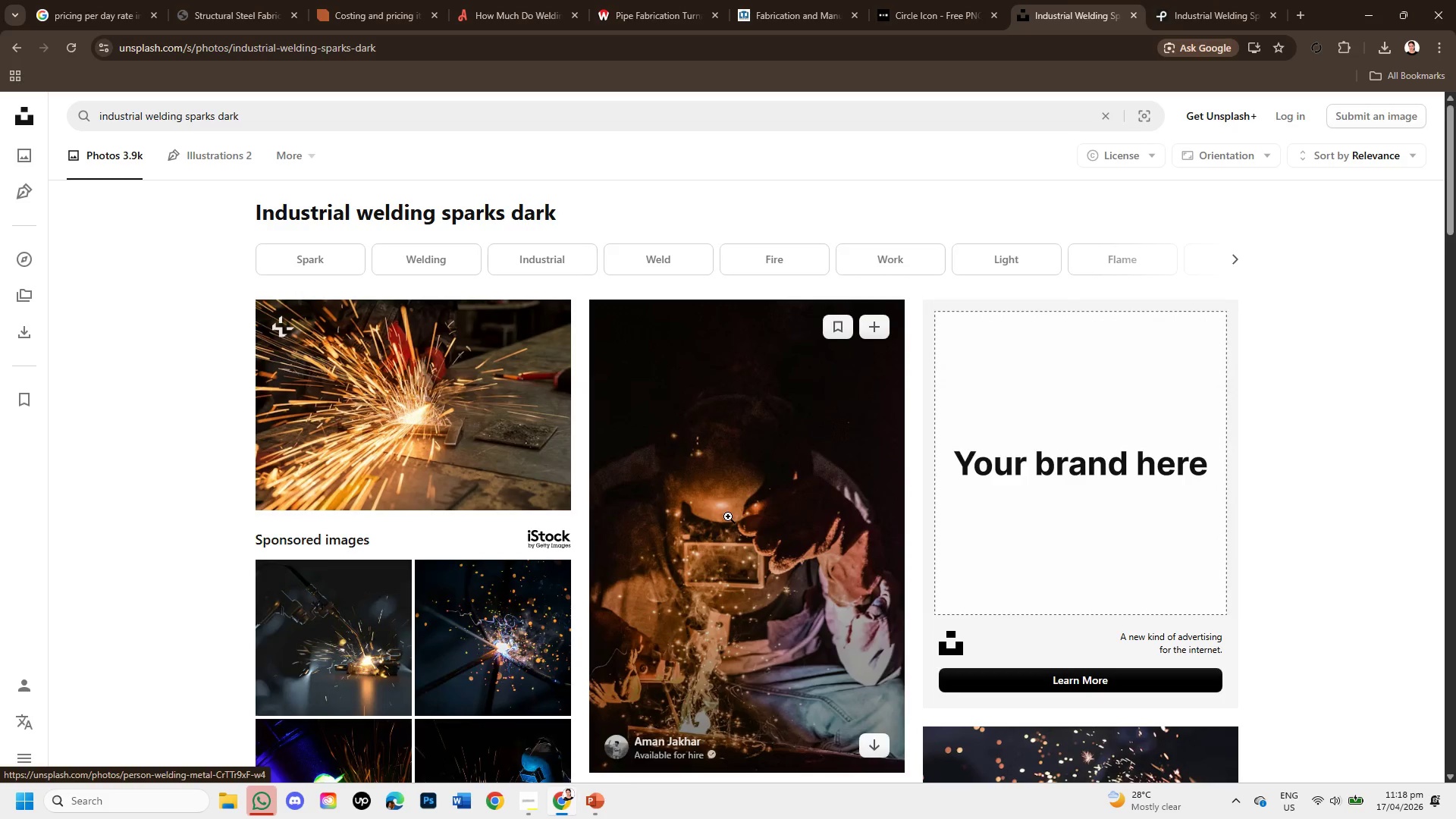 
scroll: coordinate [800, 532], scroll_direction: down, amount: 4.0
 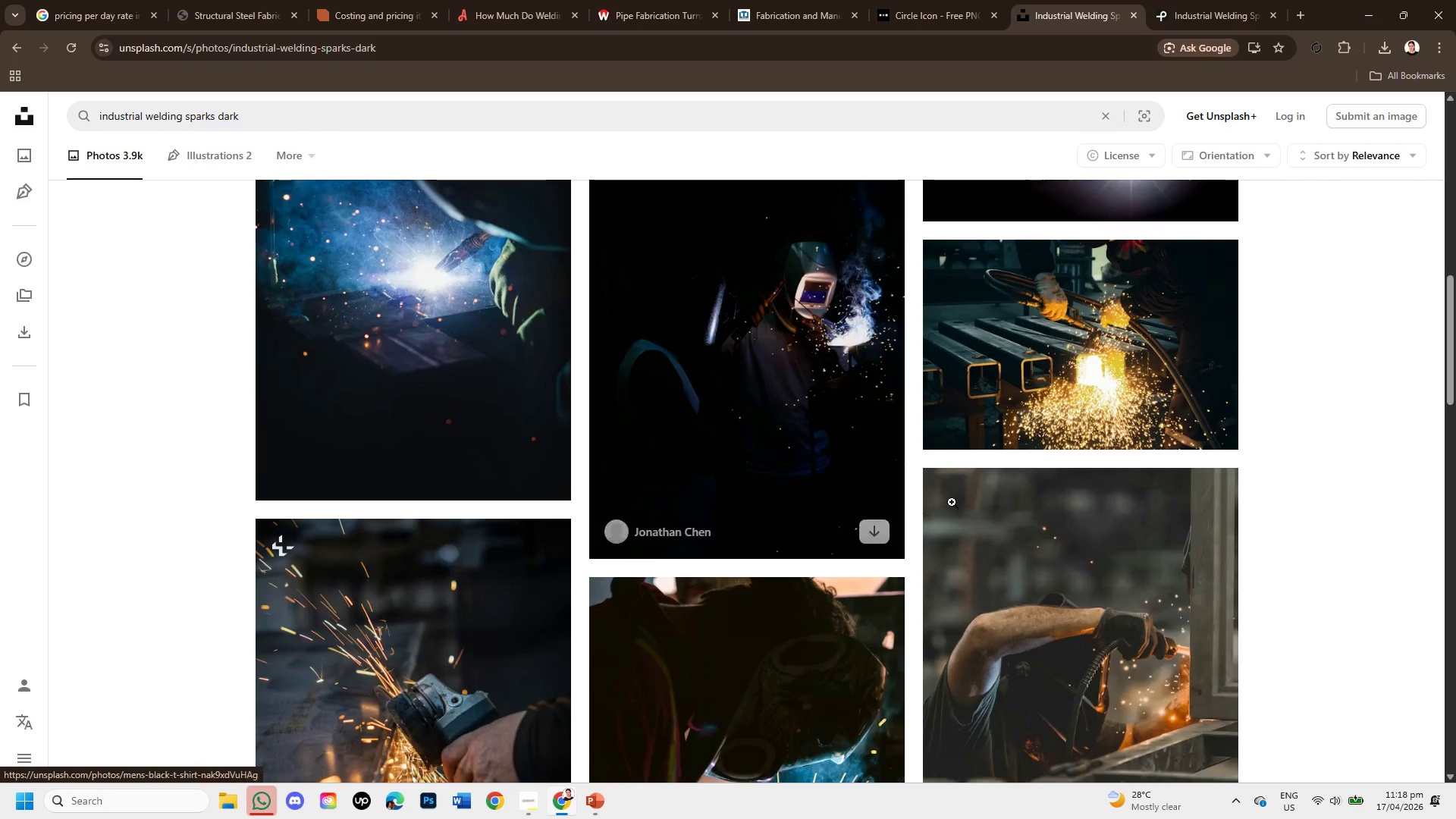 
mouse_move([927, 555])
 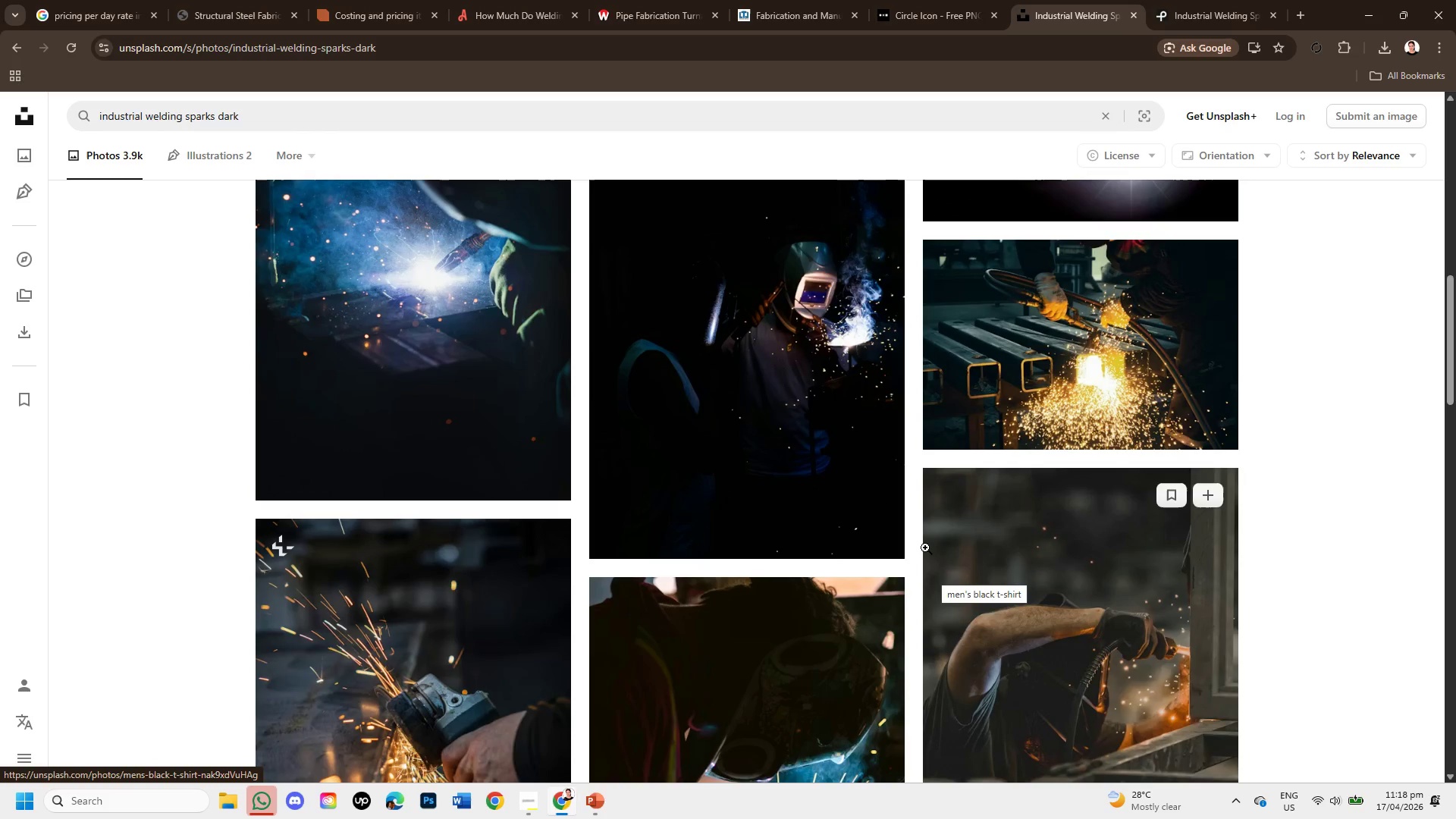 
scroll: coordinate [925, 548], scroll_direction: down, amount: 2.0
 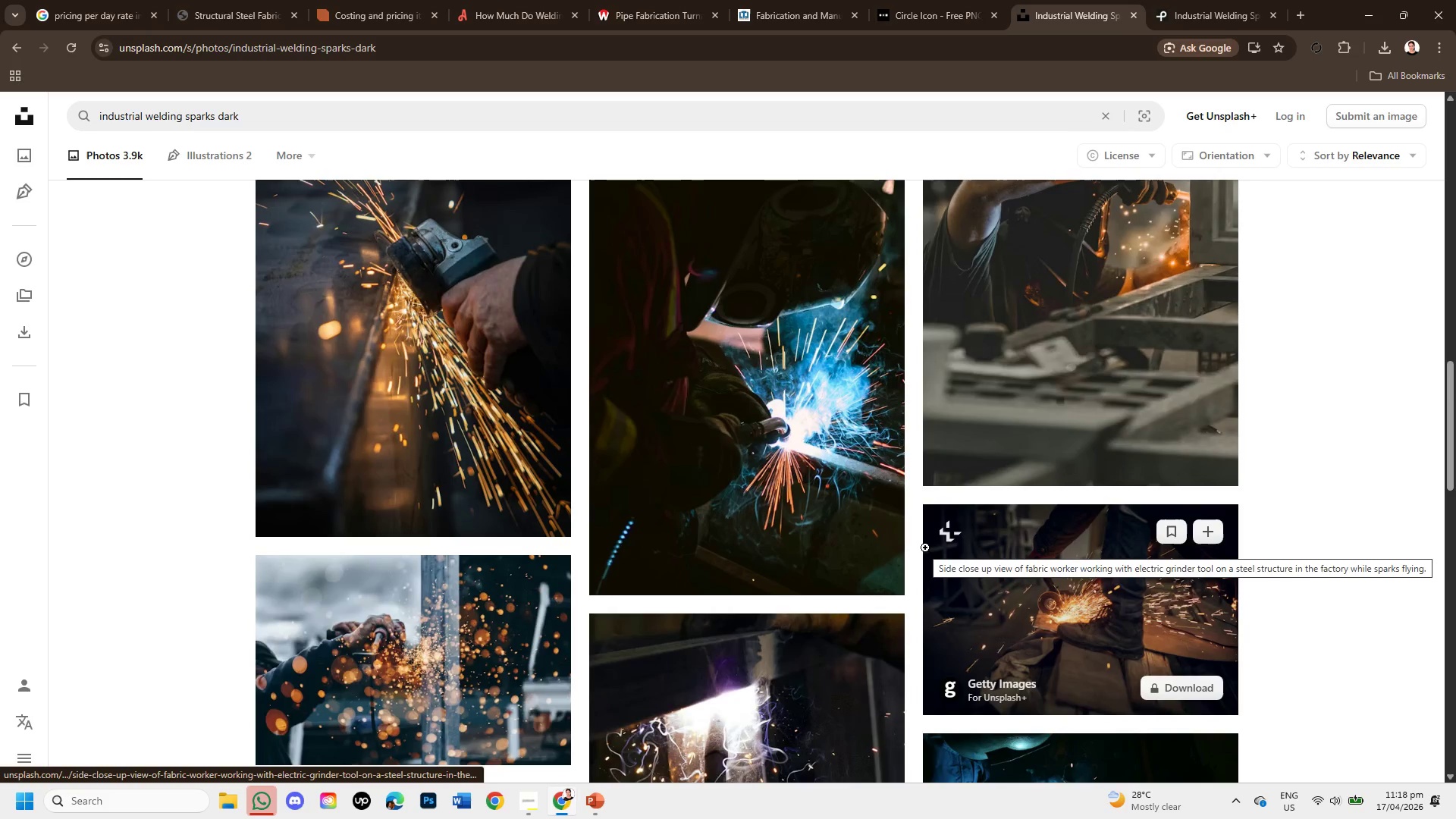 
scroll: coordinate [925, 548], scroll_direction: up, amount: 1.0
 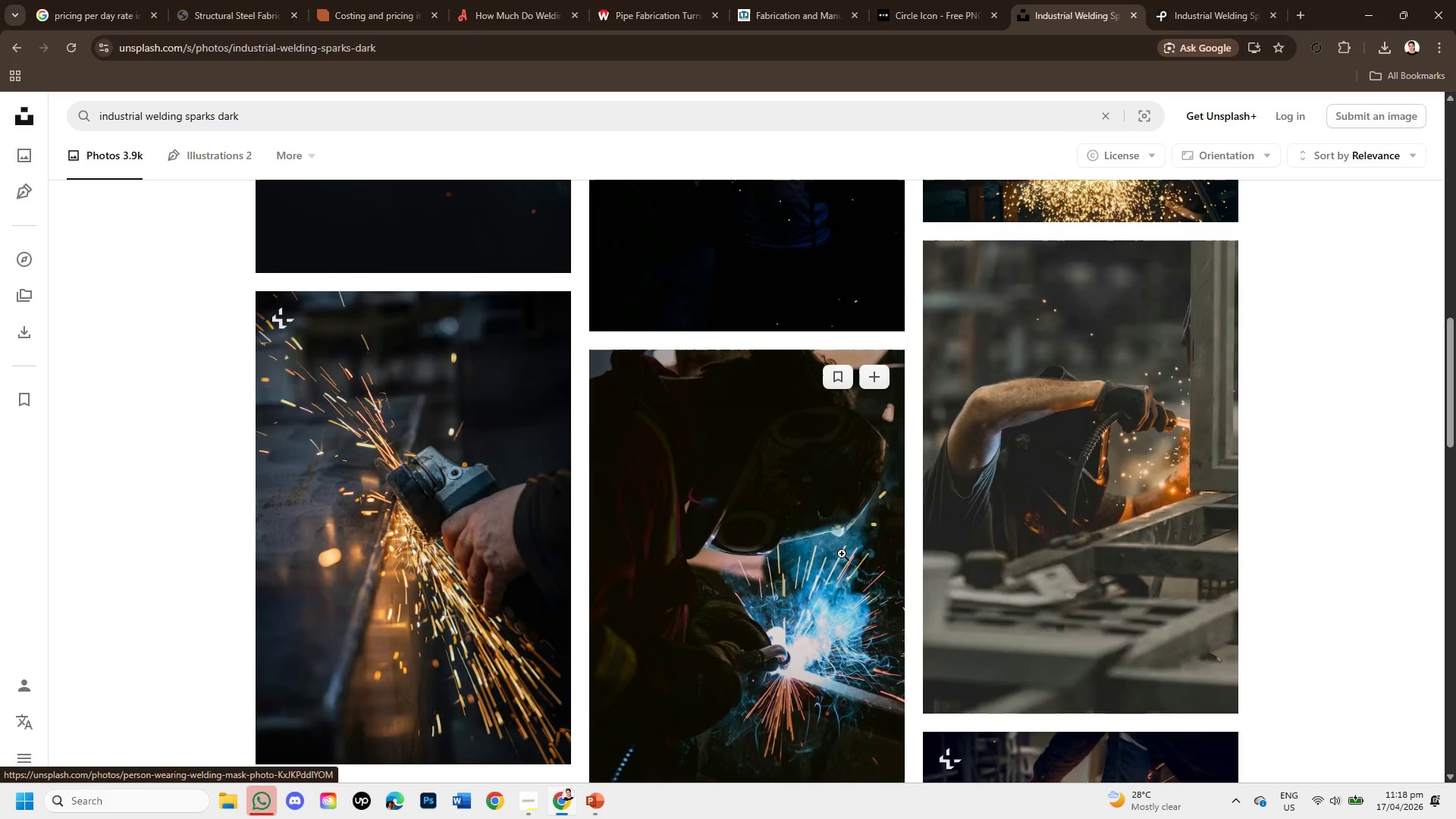 
mouse_move([1172, 704])
 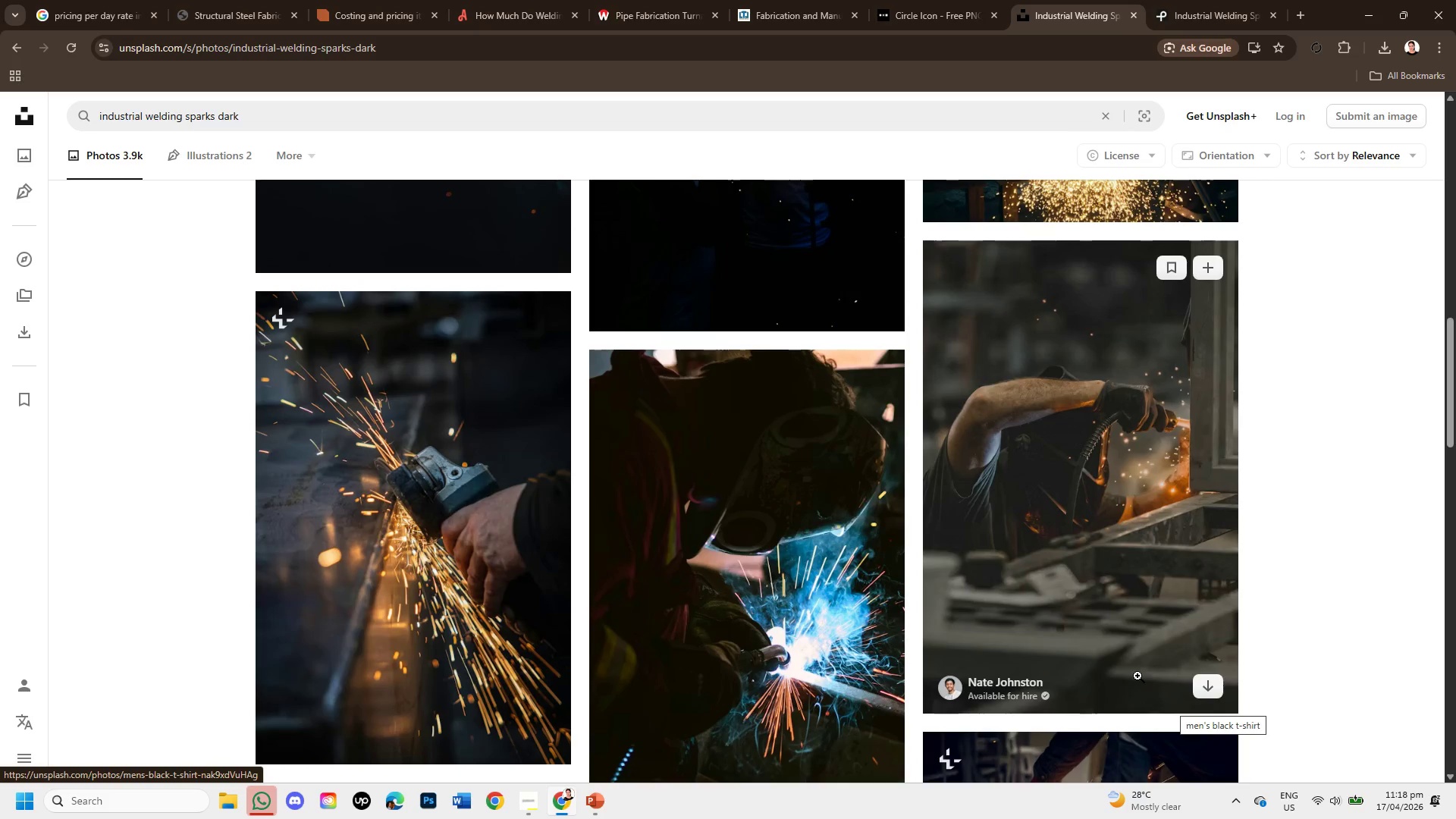 
scroll: coordinate [968, 671], scroll_direction: down, amount: 4.0
 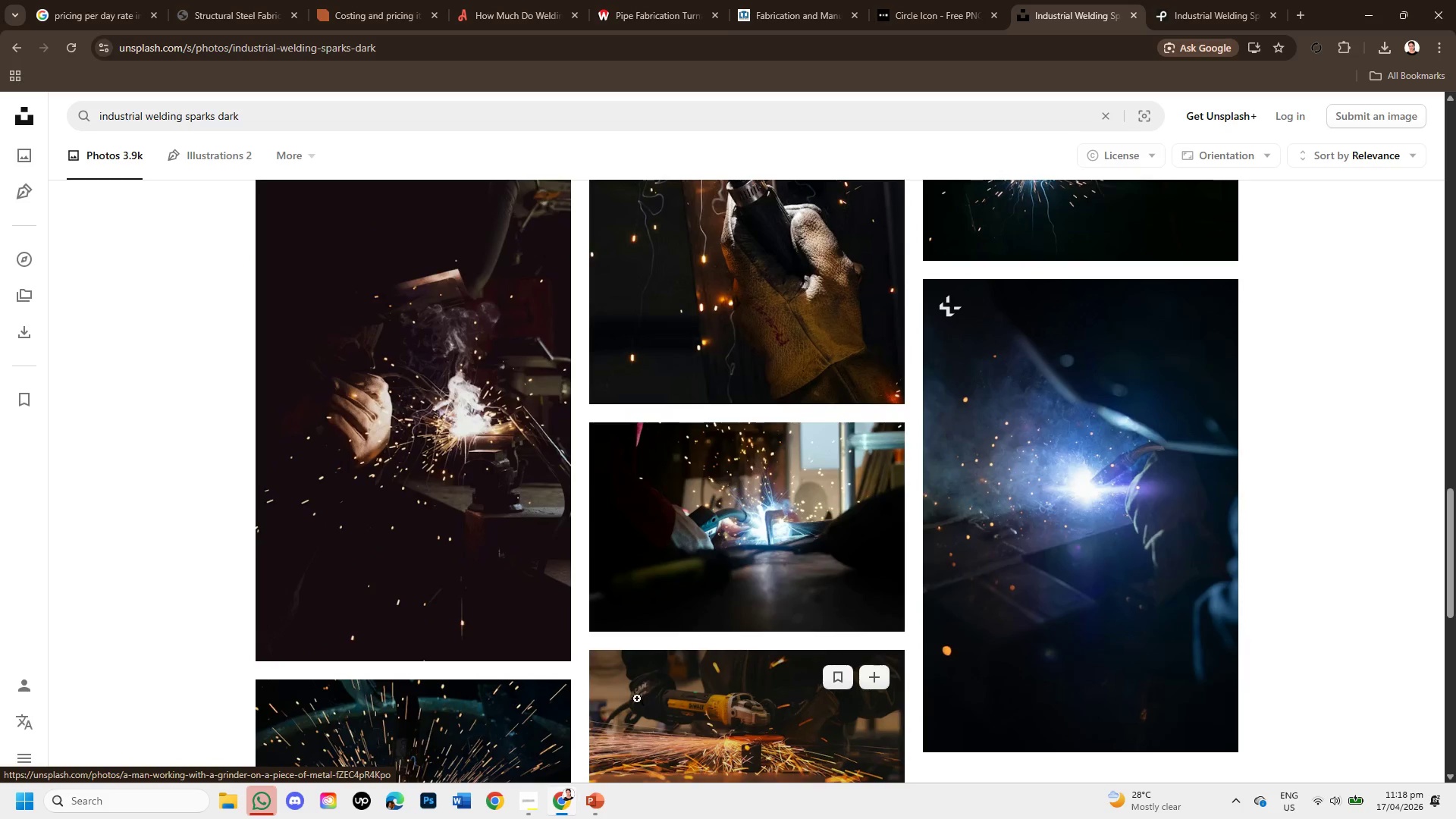 
mouse_move([599, 655])
 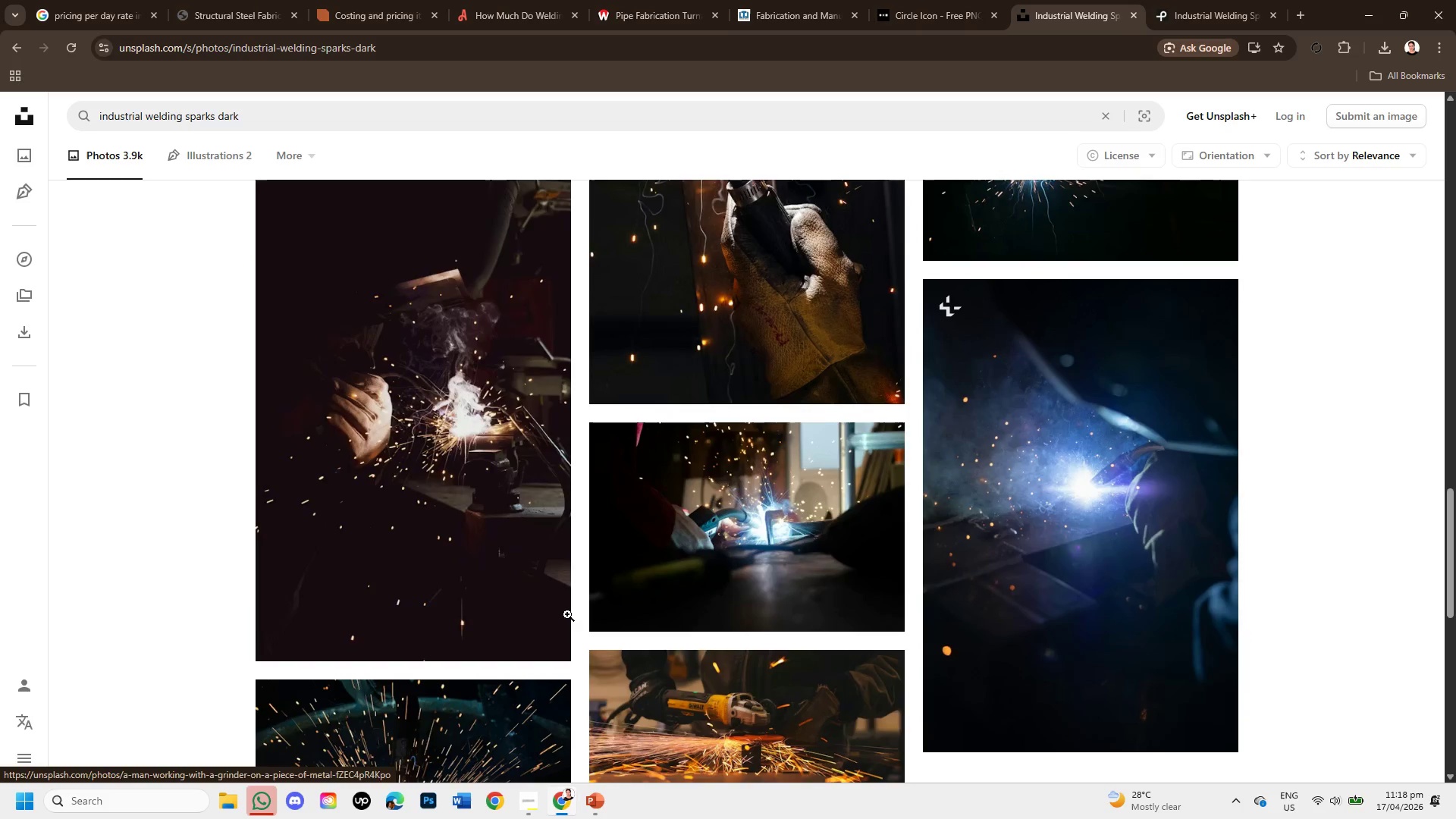 
mouse_move([546, 585])
 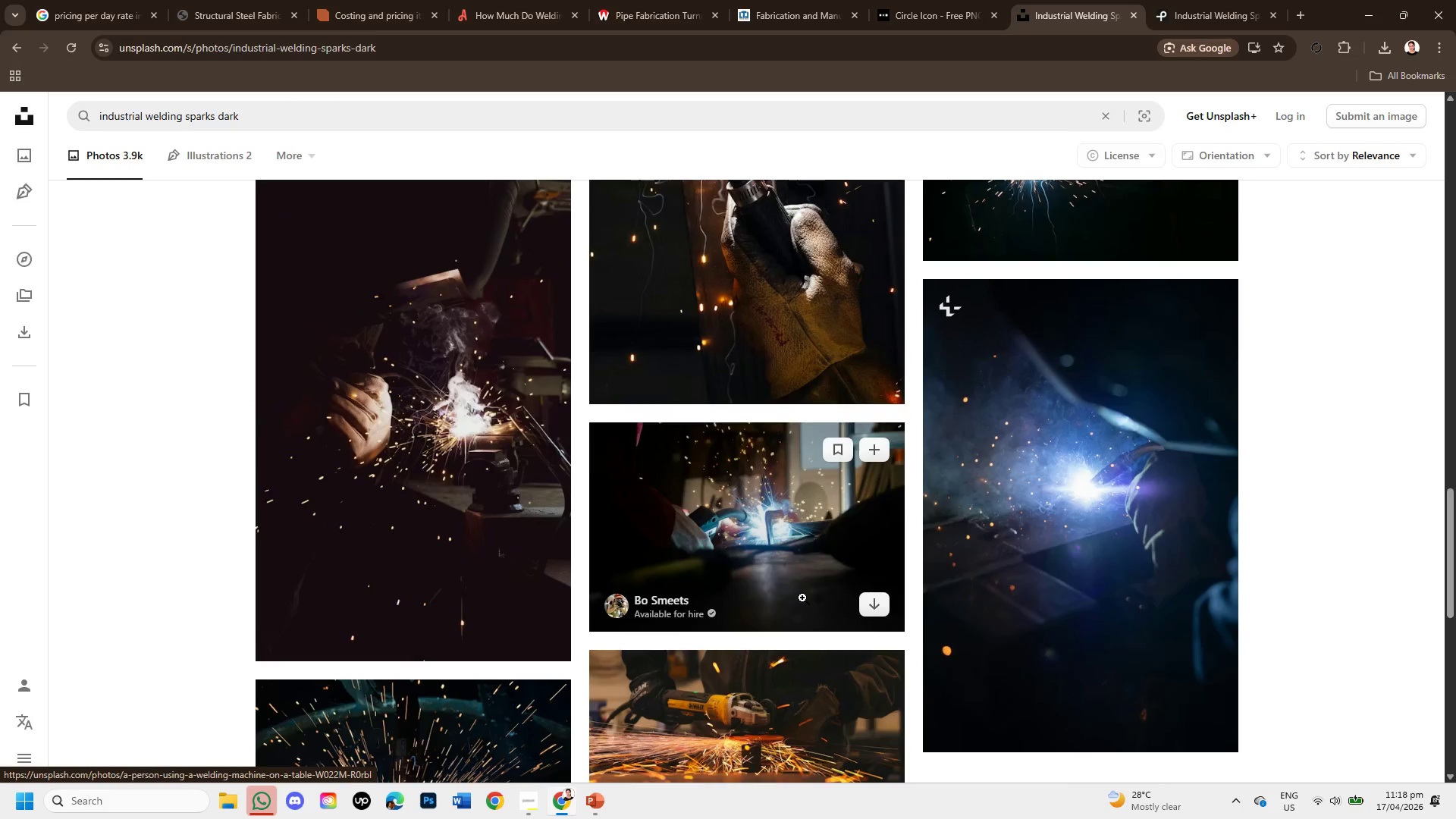 
scroll: coordinate [802, 598], scroll_direction: down, amount: 2.0
 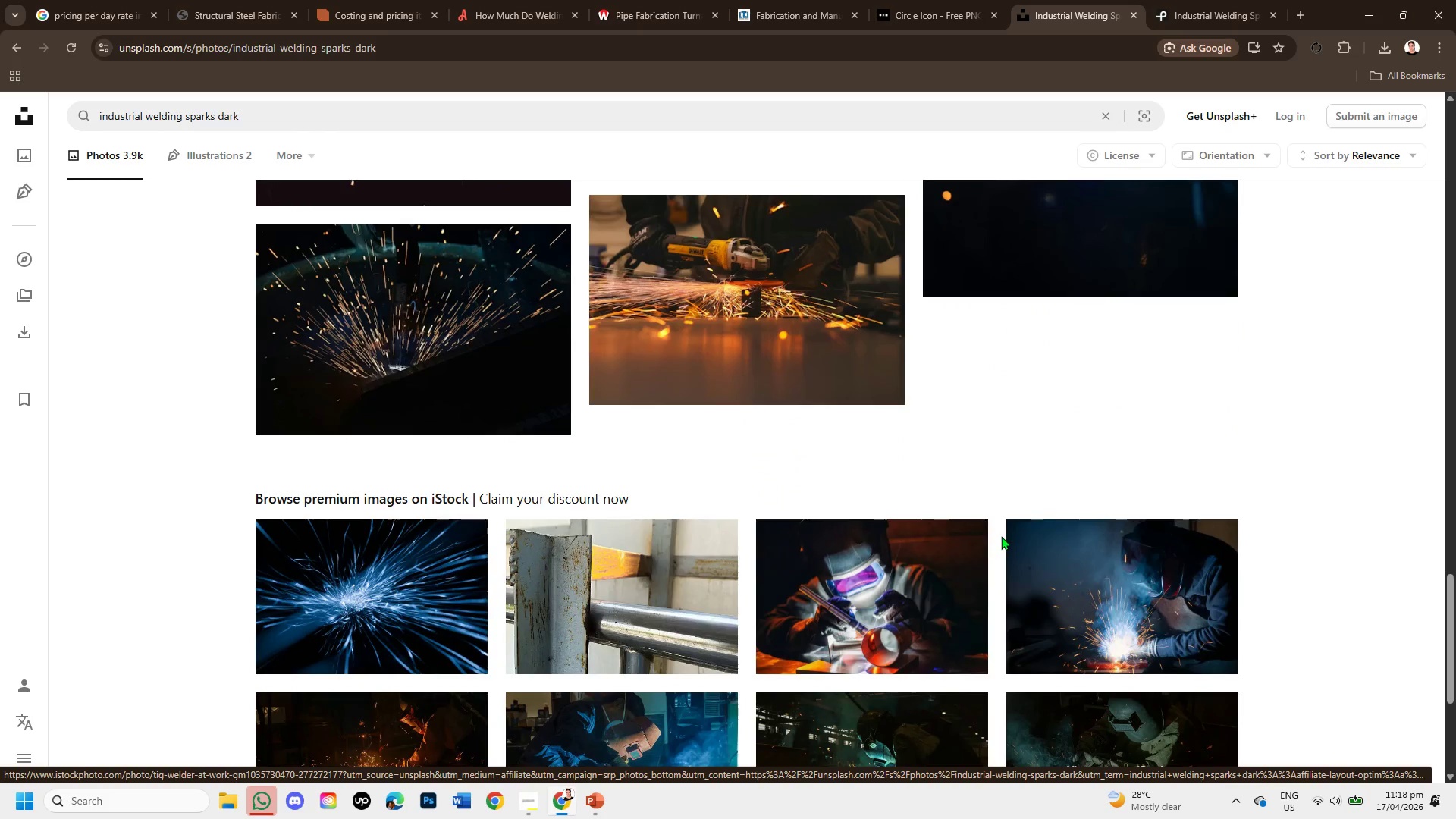 
scroll: coordinate [1003, 543], scroll_direction: up, amount: 2.0
 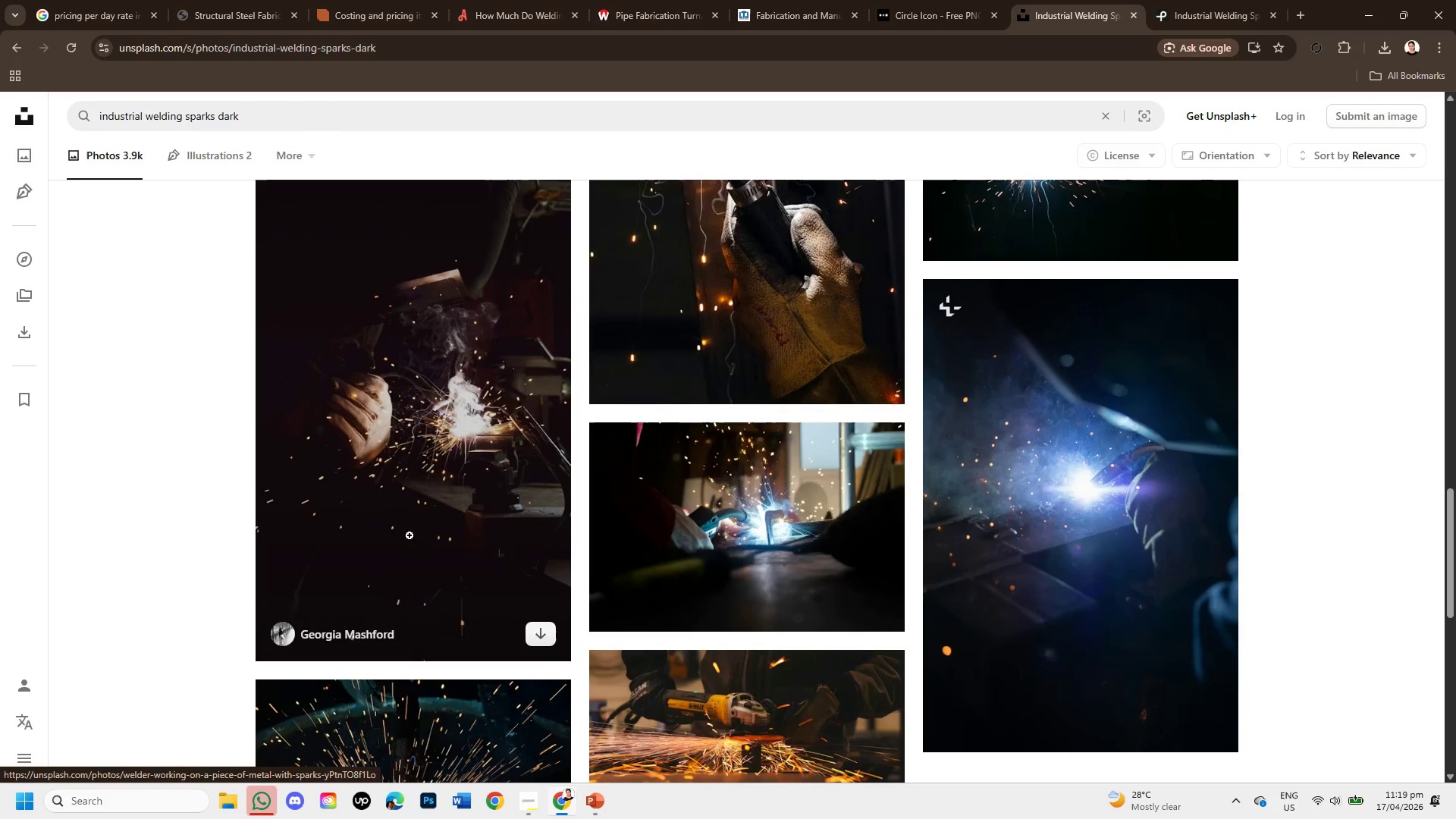 
left_click([410, 533])
 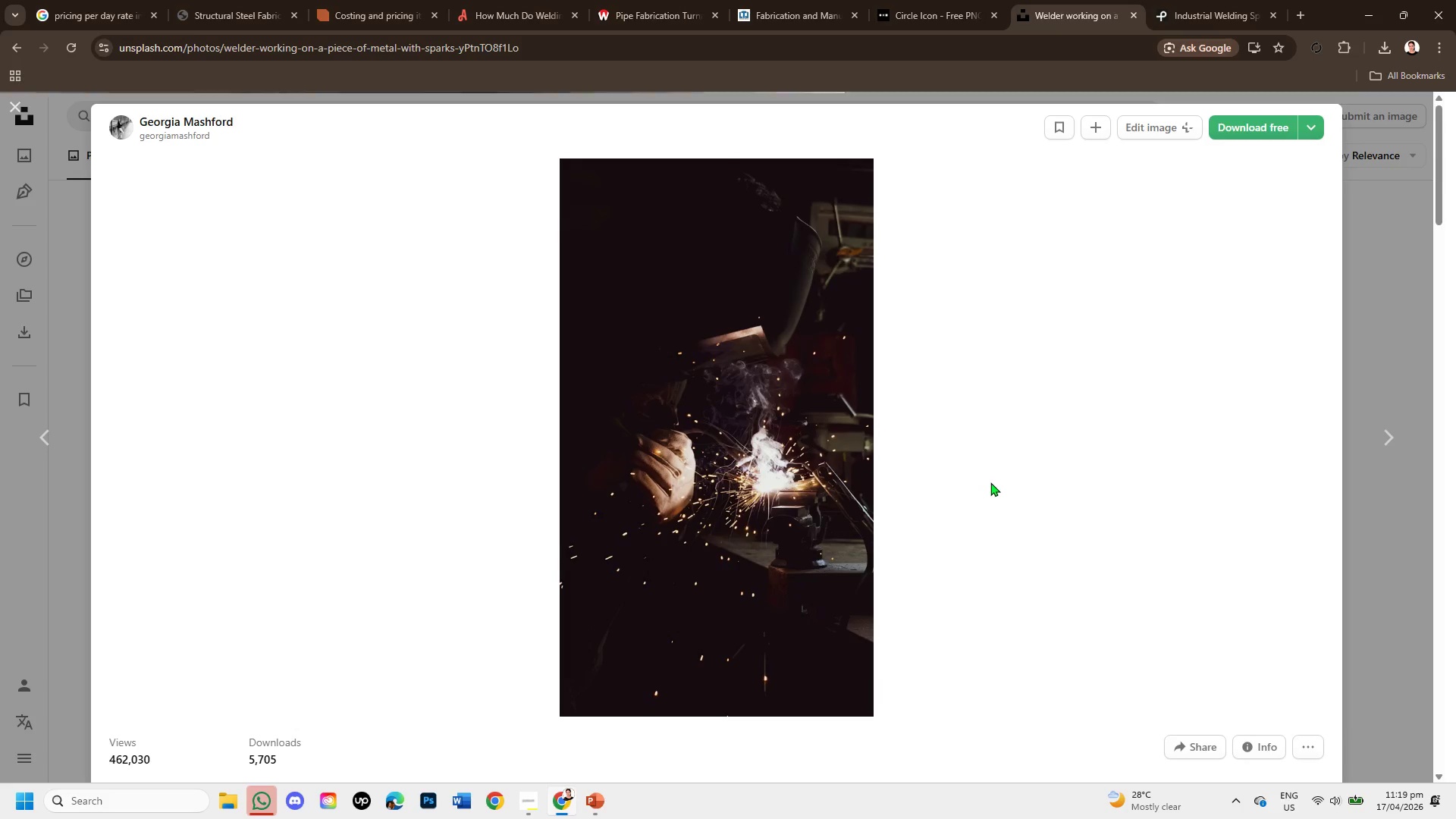 
scroll: coordinate [839, 653], scroll_direction: down, amount: 5.0
 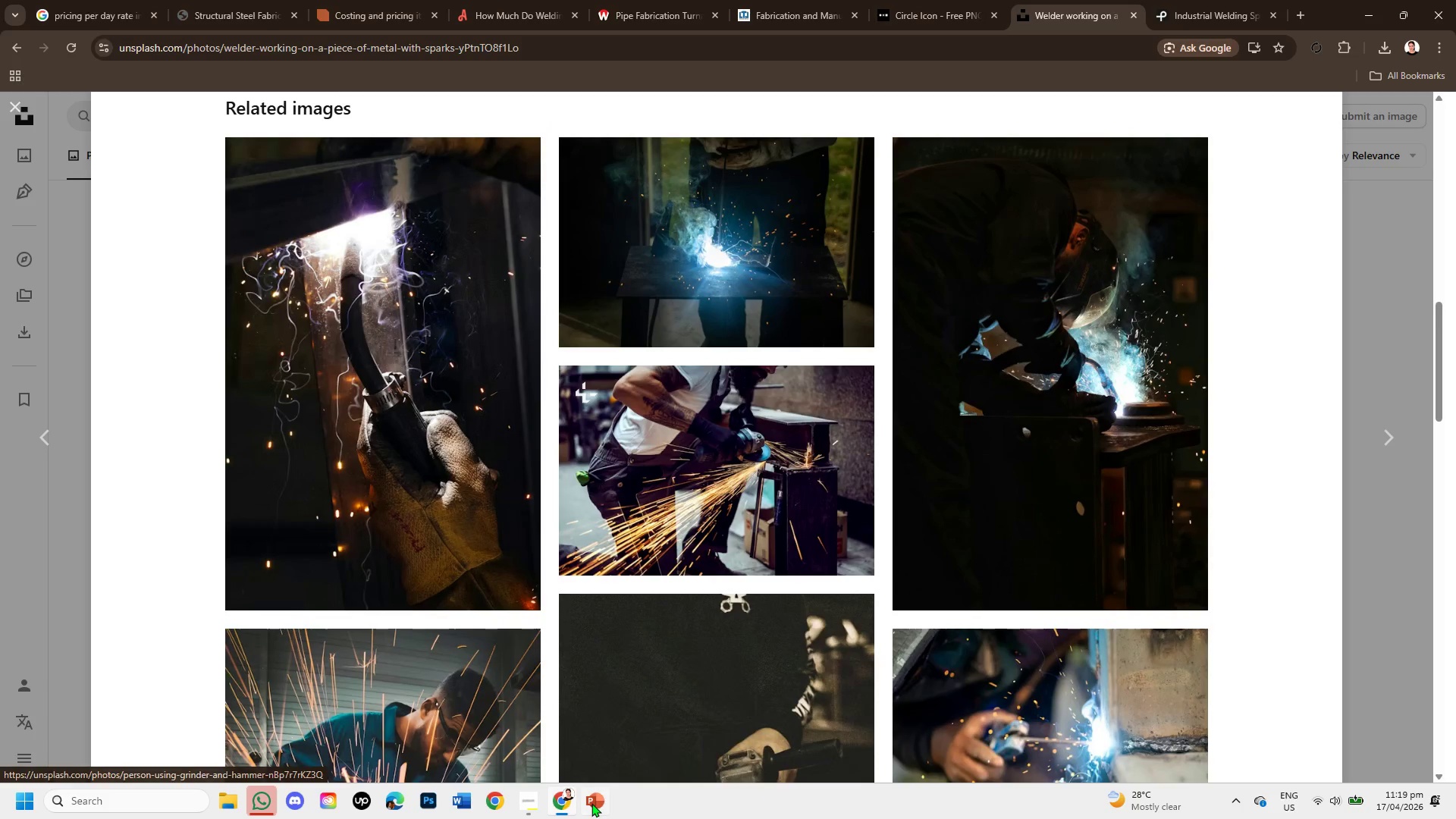 
left_click([592, 803])
 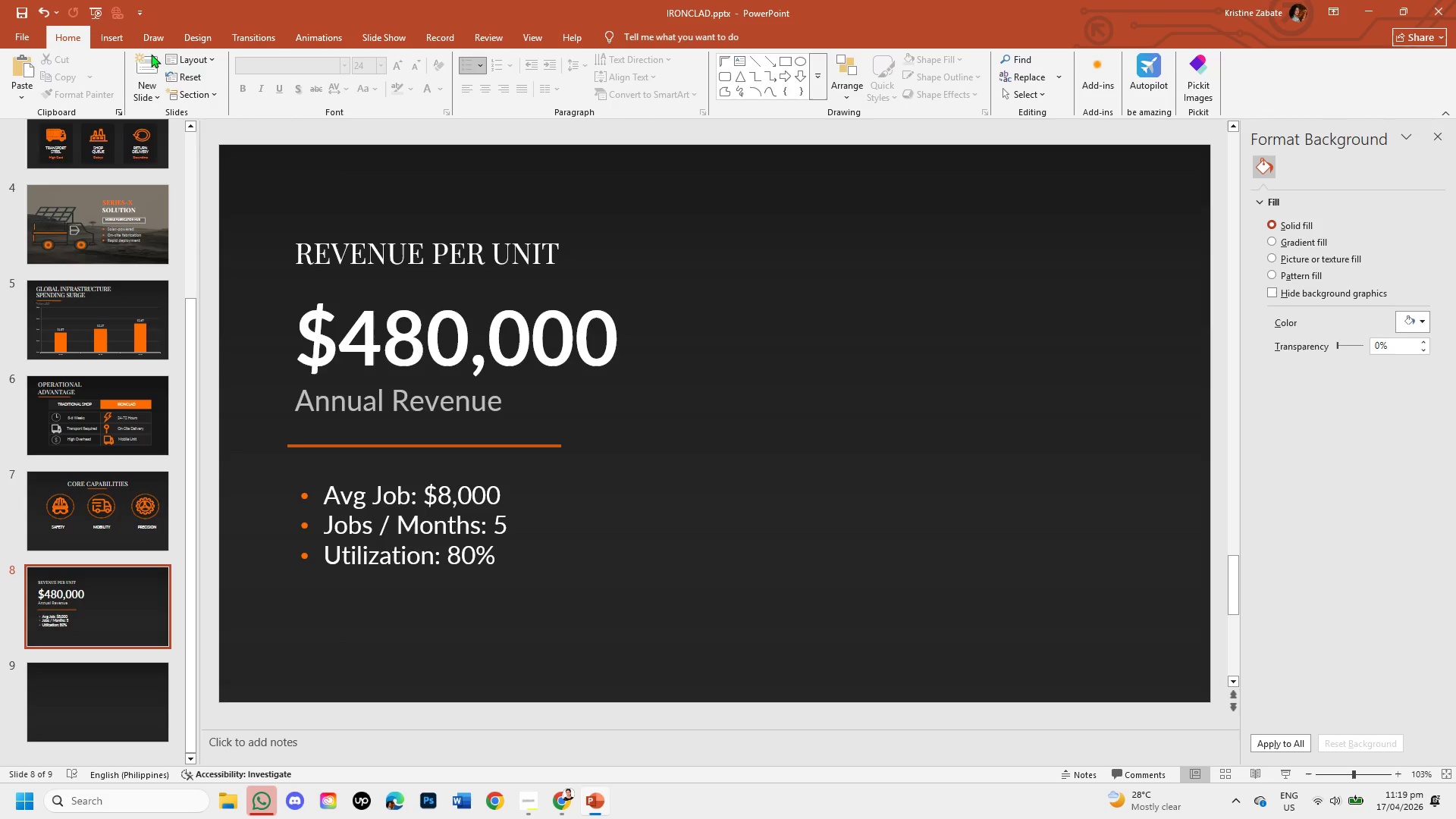 
left_click([128, 42])
 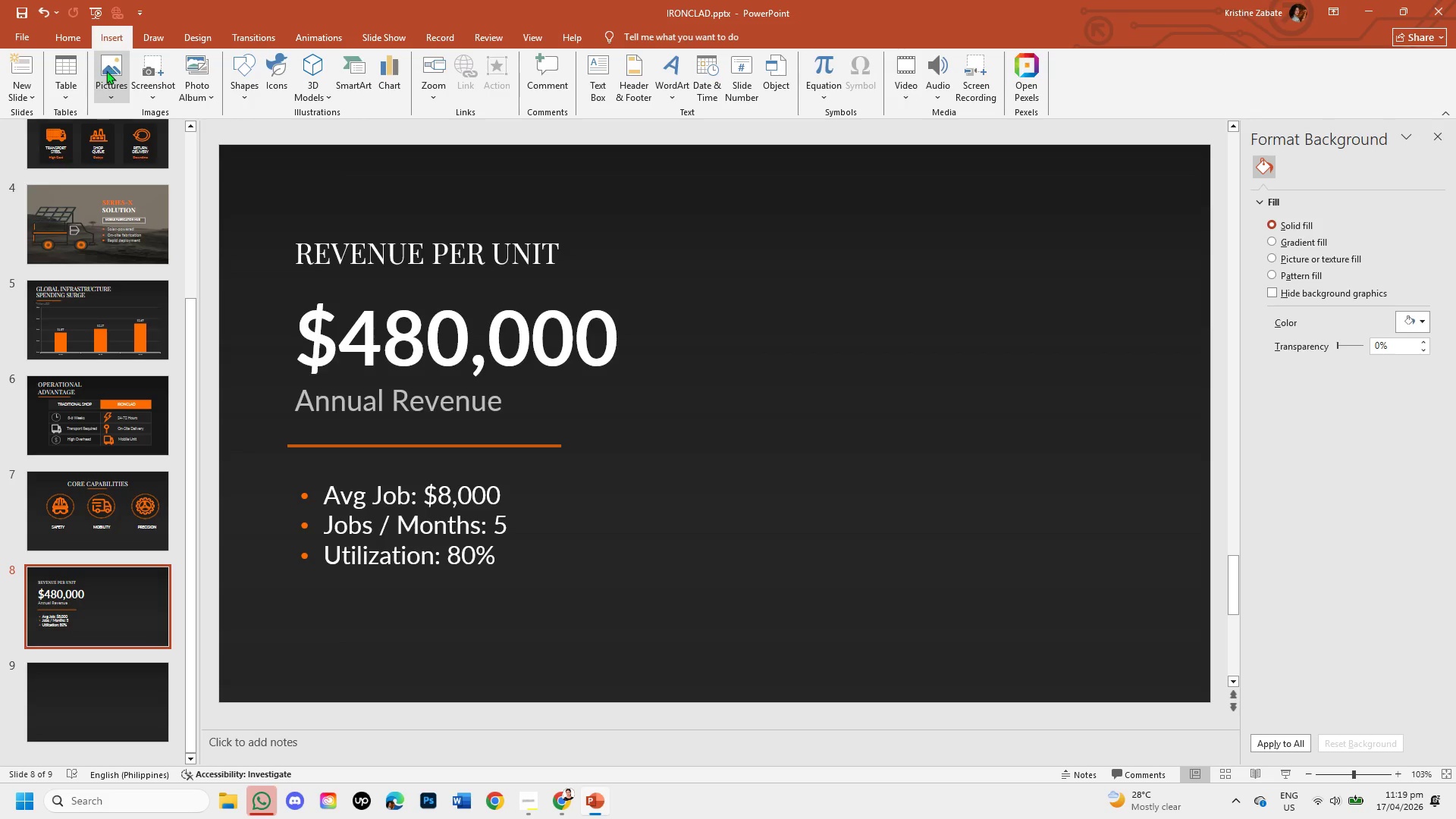 
left_click([105, 72])
 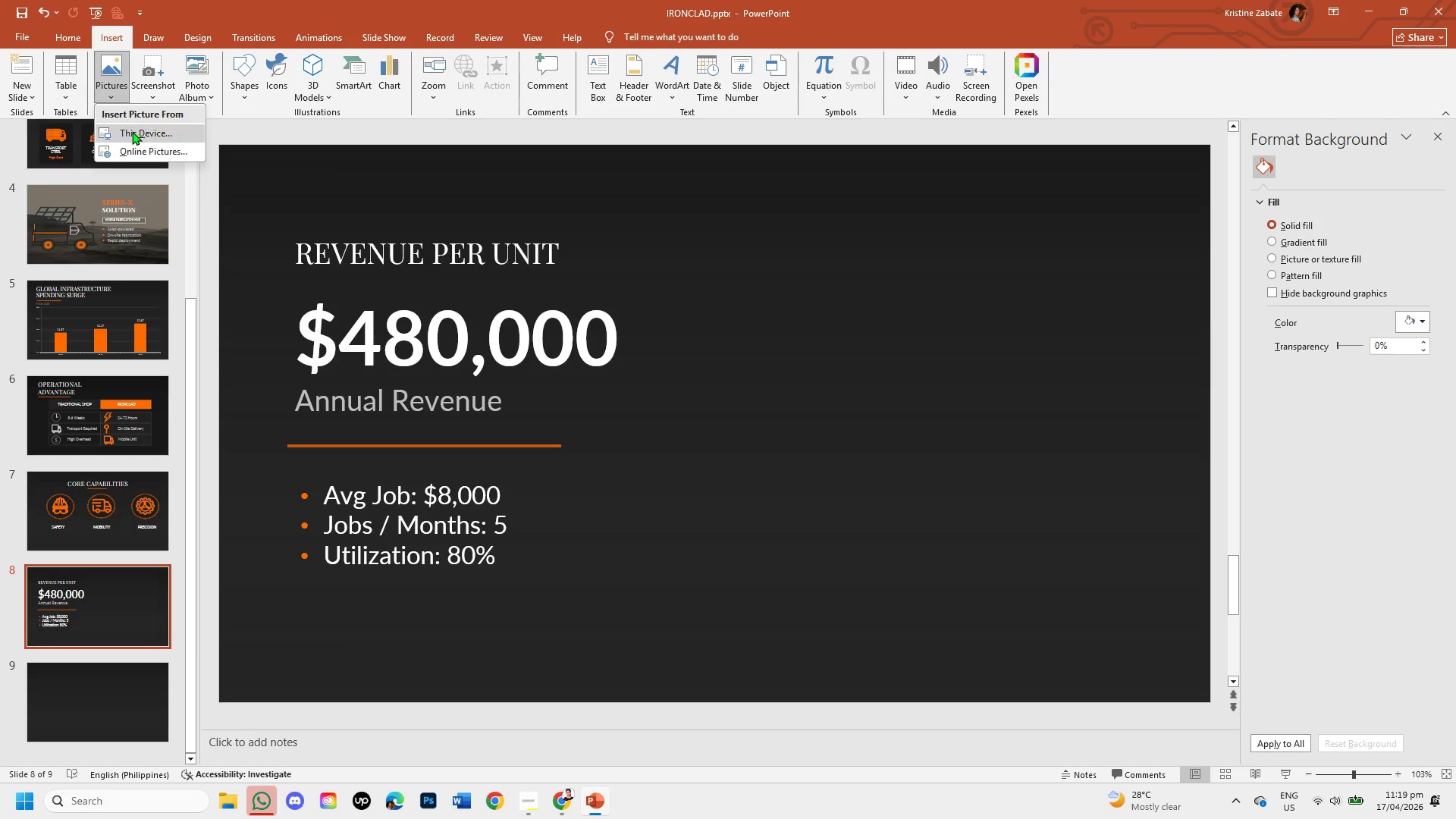 
left_click([132, 131])
 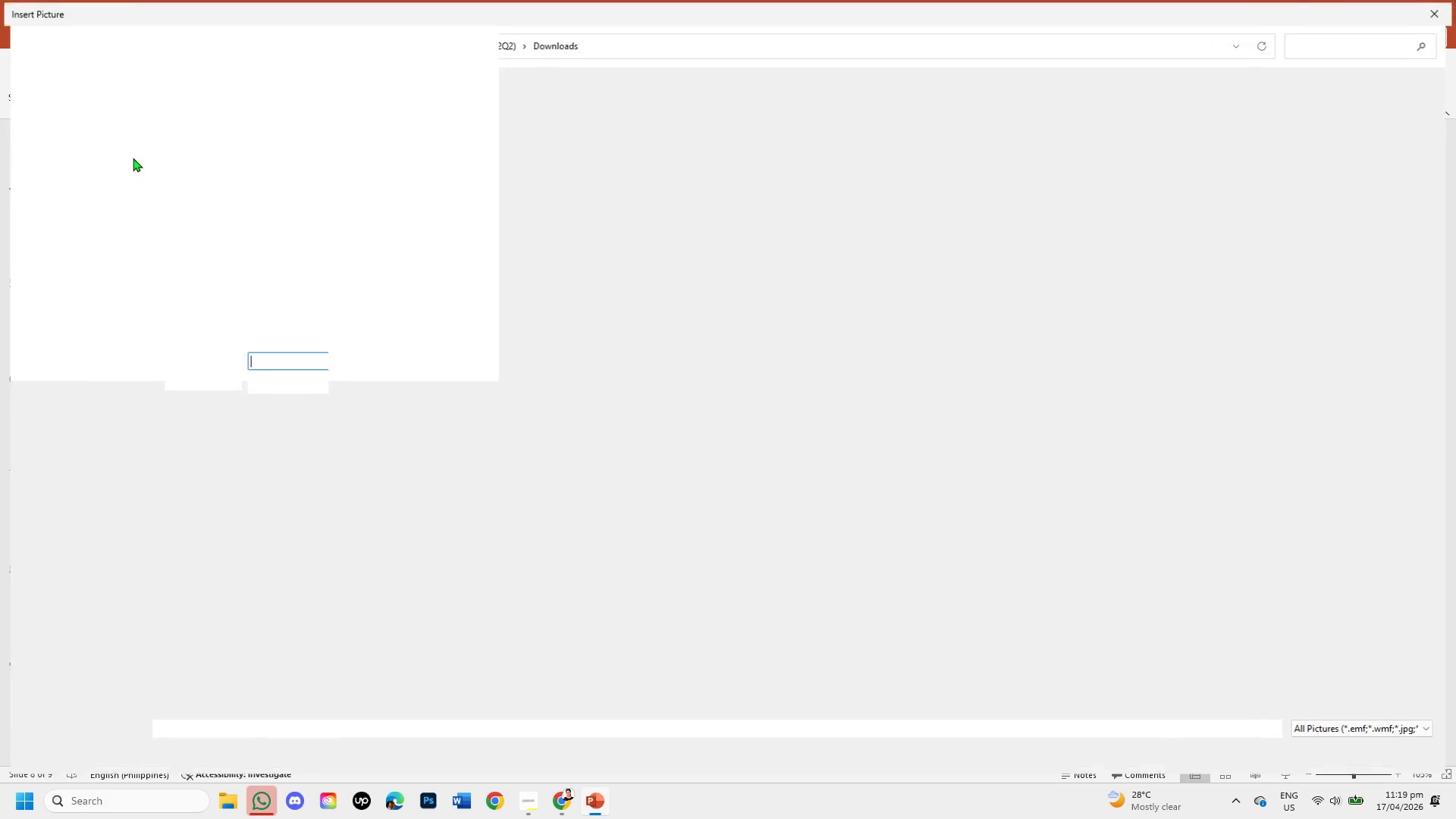 
mouse_move([270, 228])
 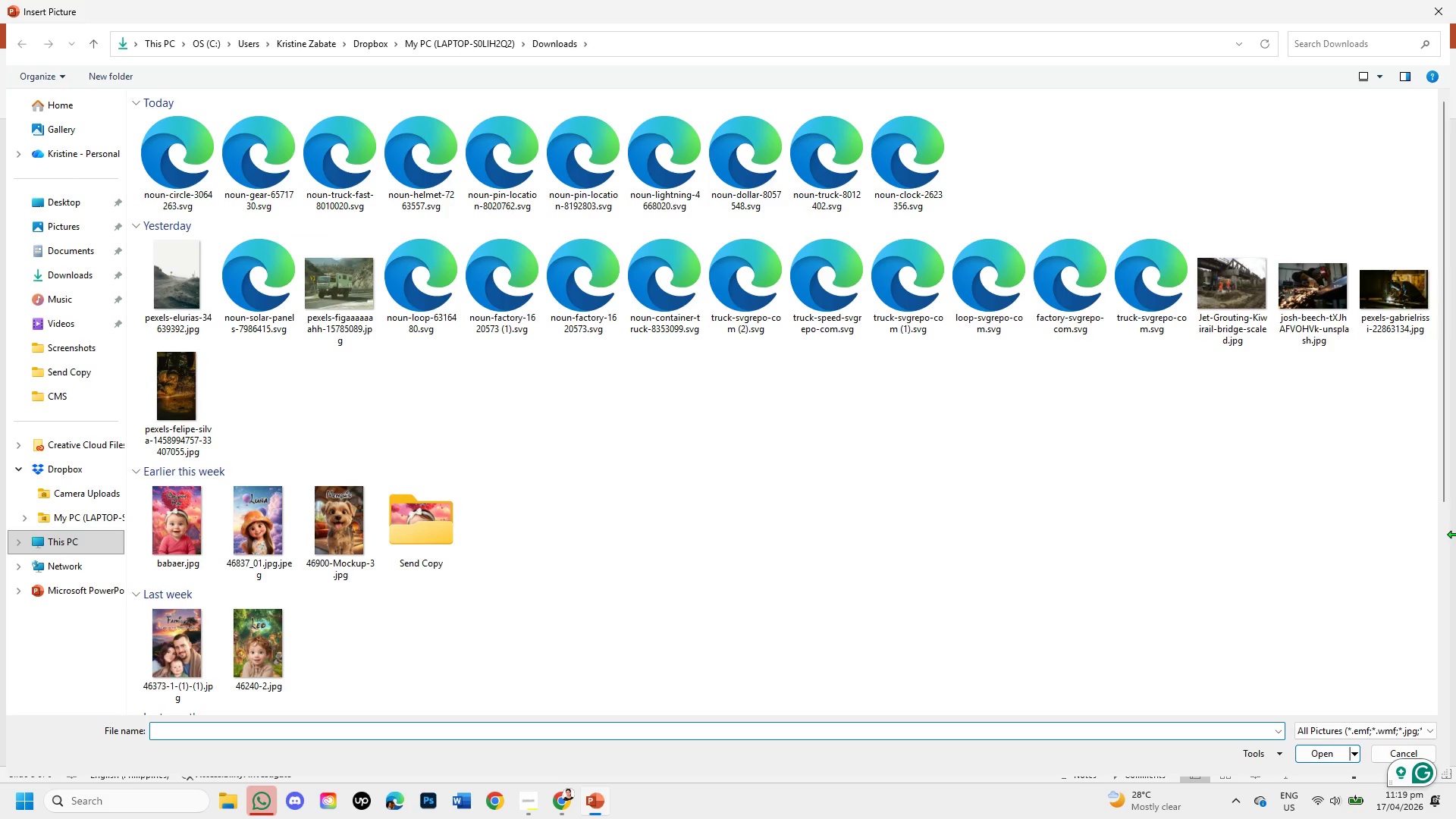 
wait(9.16)
 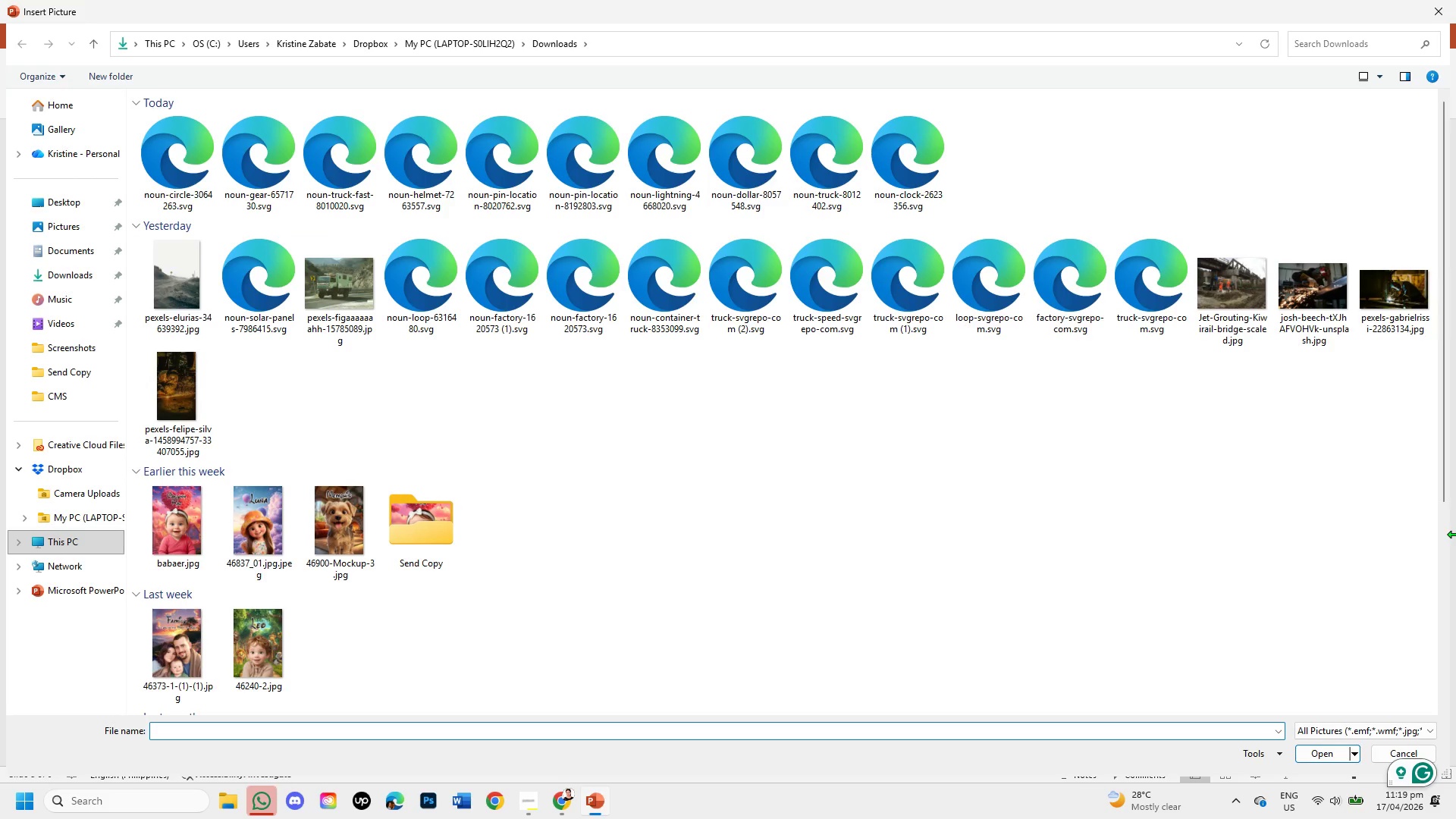 
double_click([1300, 282])
 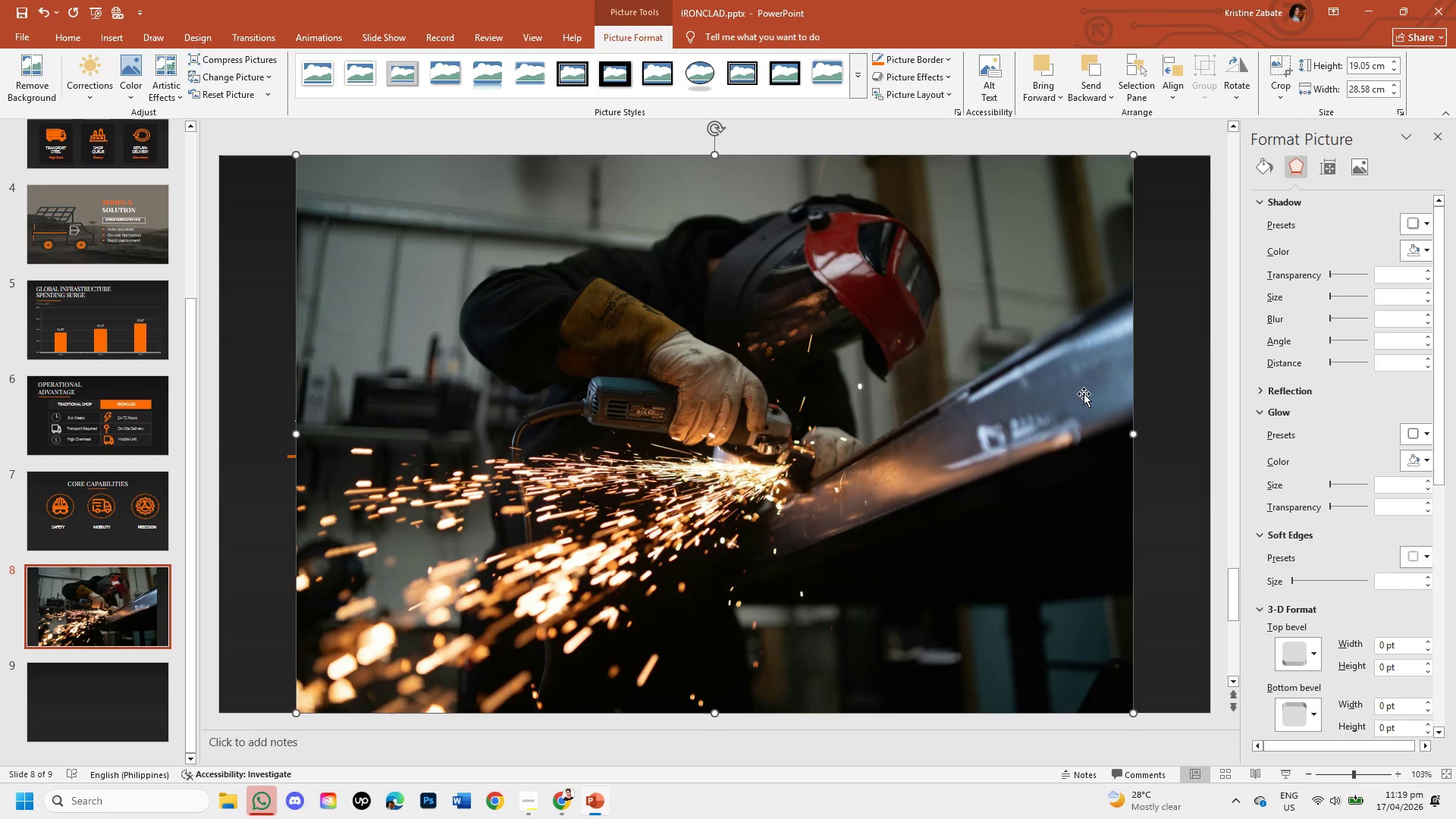 
wait(8.06)
 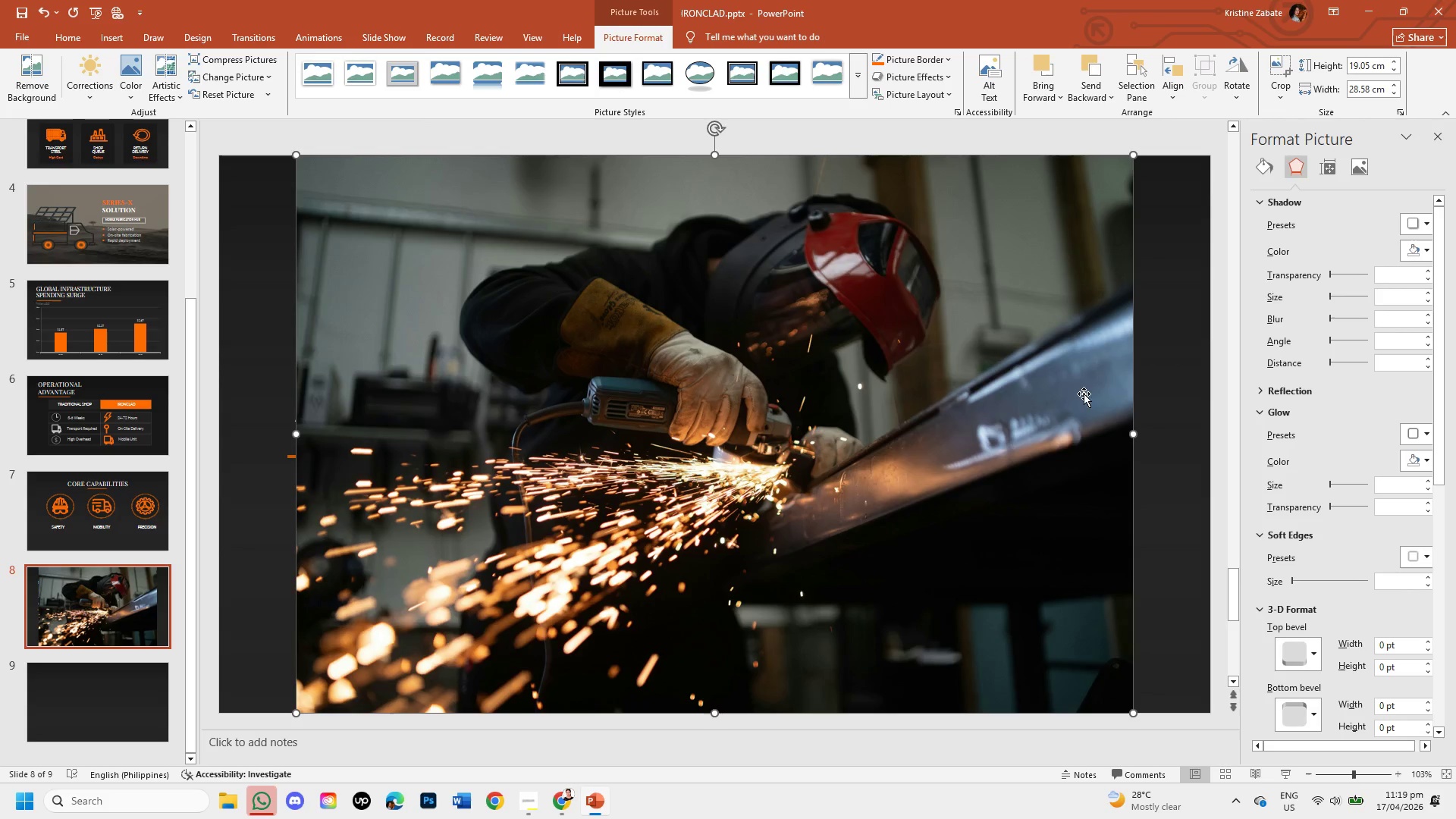 
left_click_drag(start_coordinate=[843, 438], to_coordinate=[922, 435])
 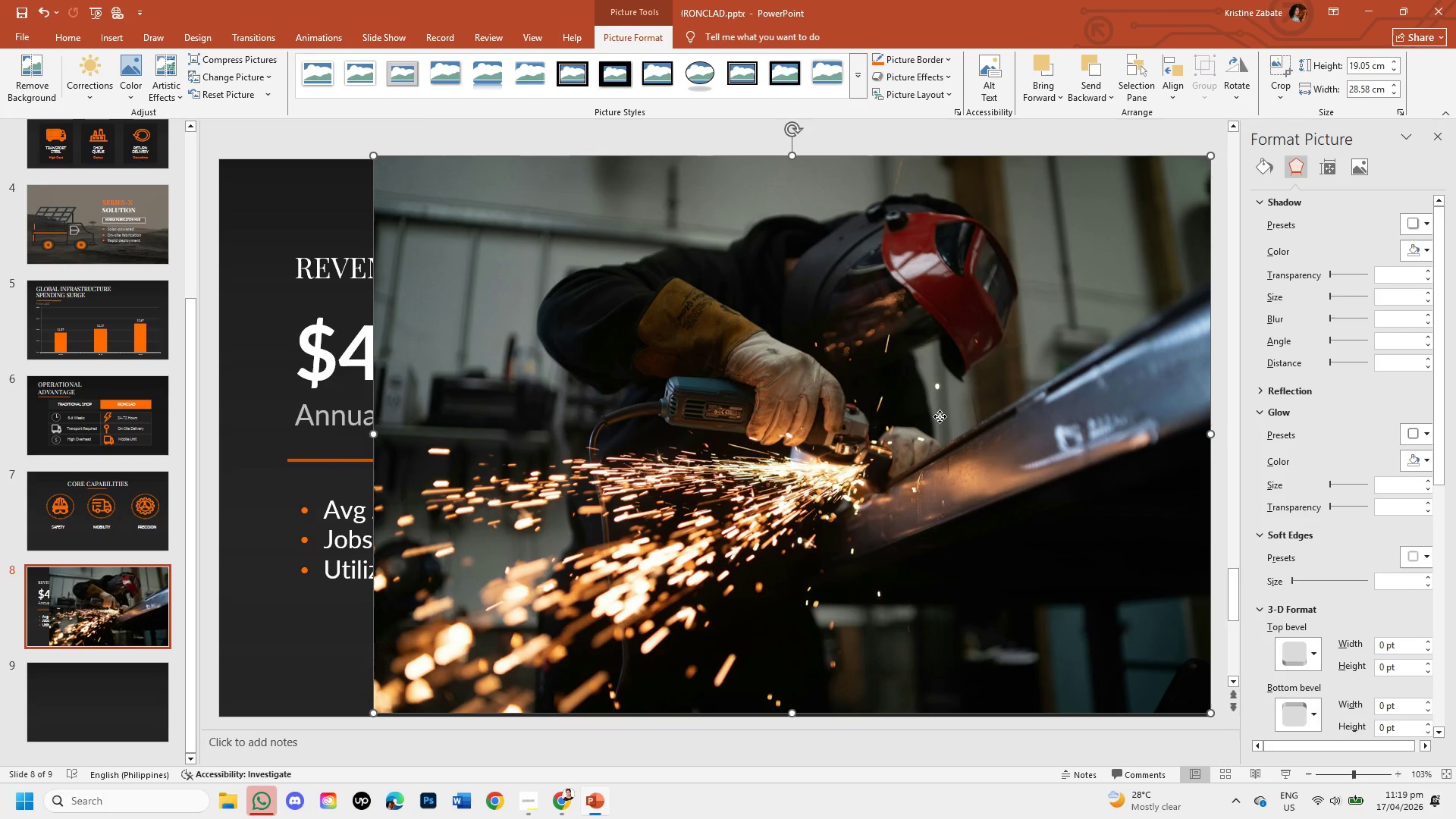 
double_click([940, 416])
 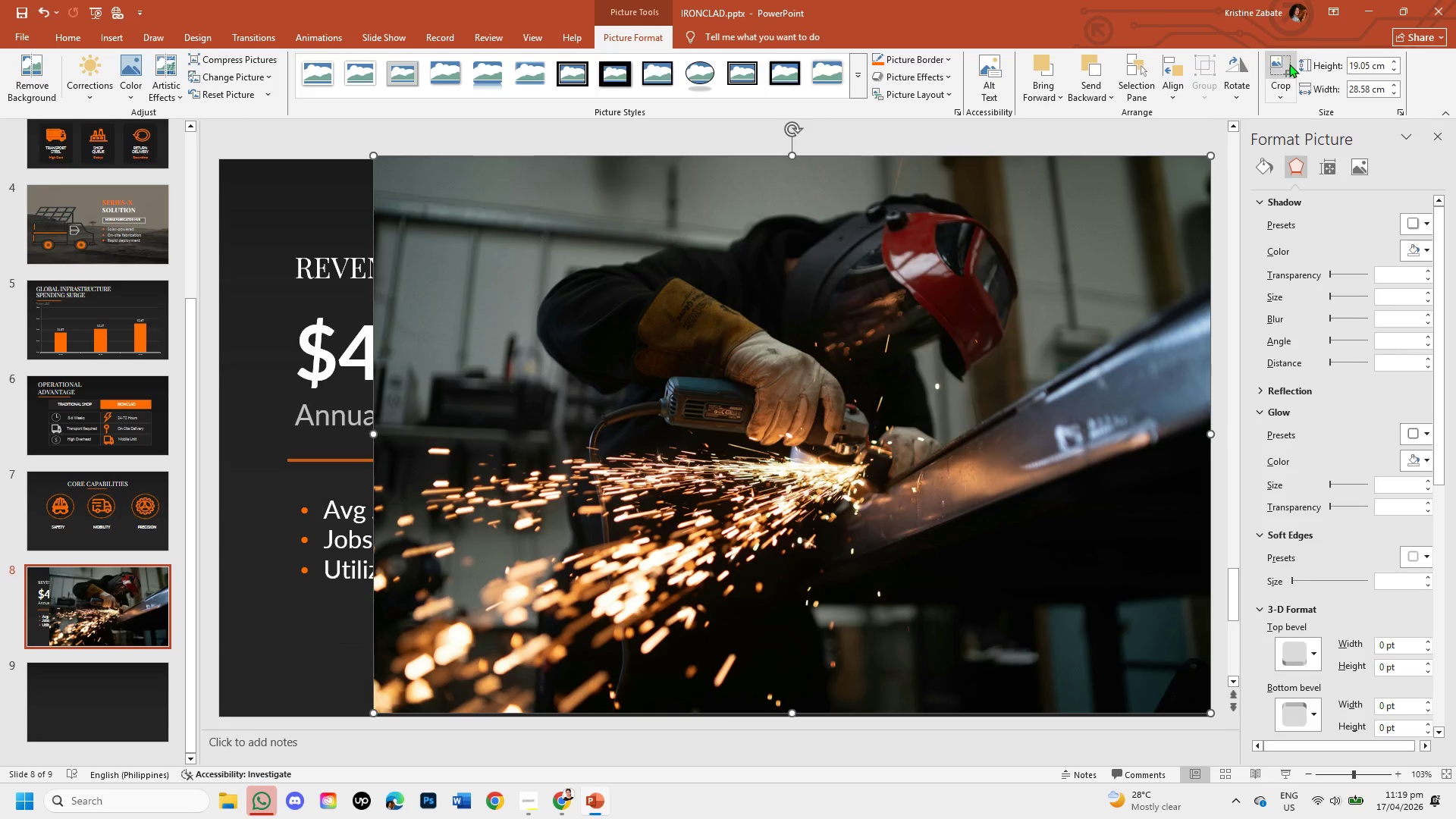 
left_click([1283, 95])
 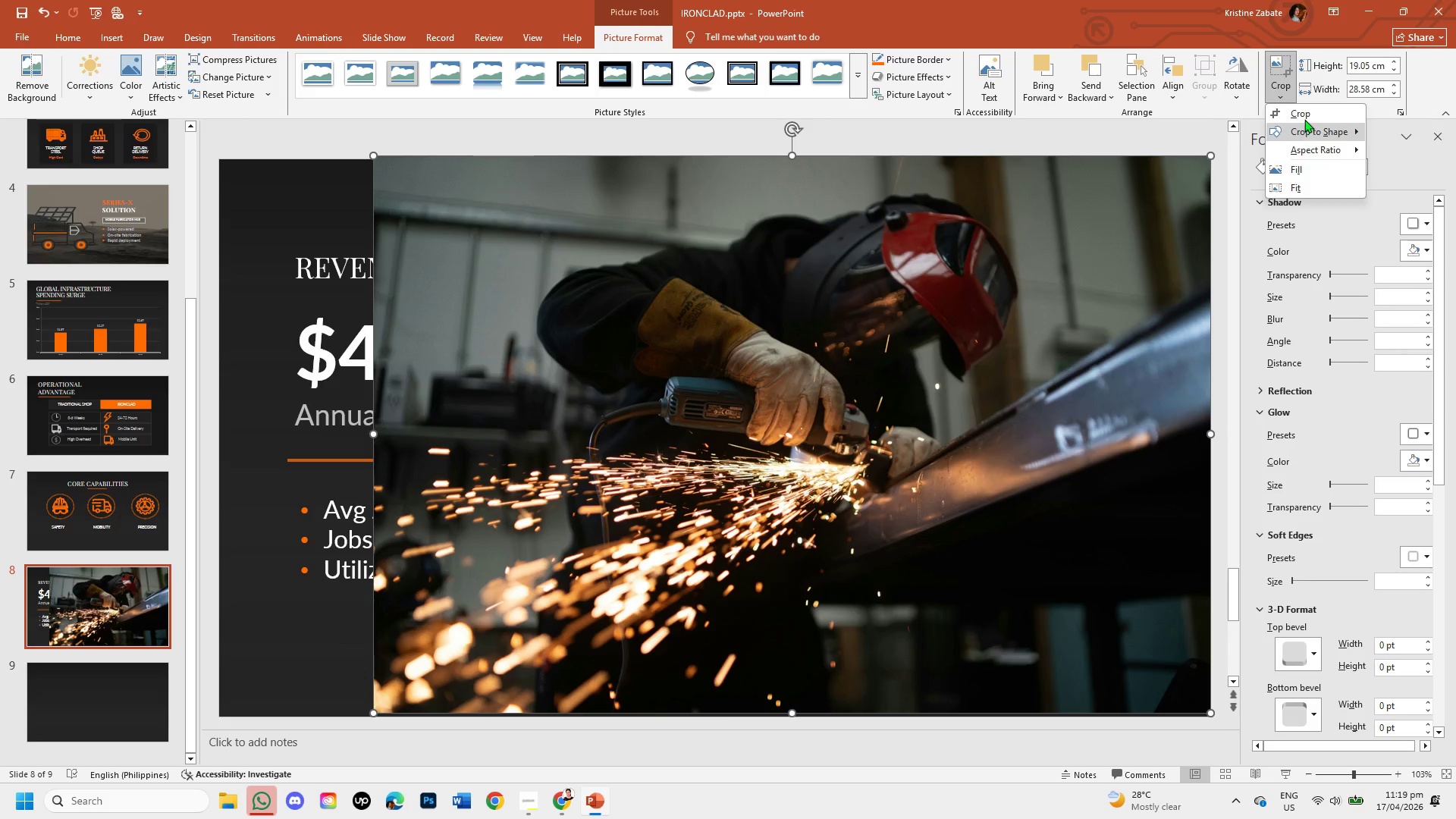 
left_click([1304, 119])
 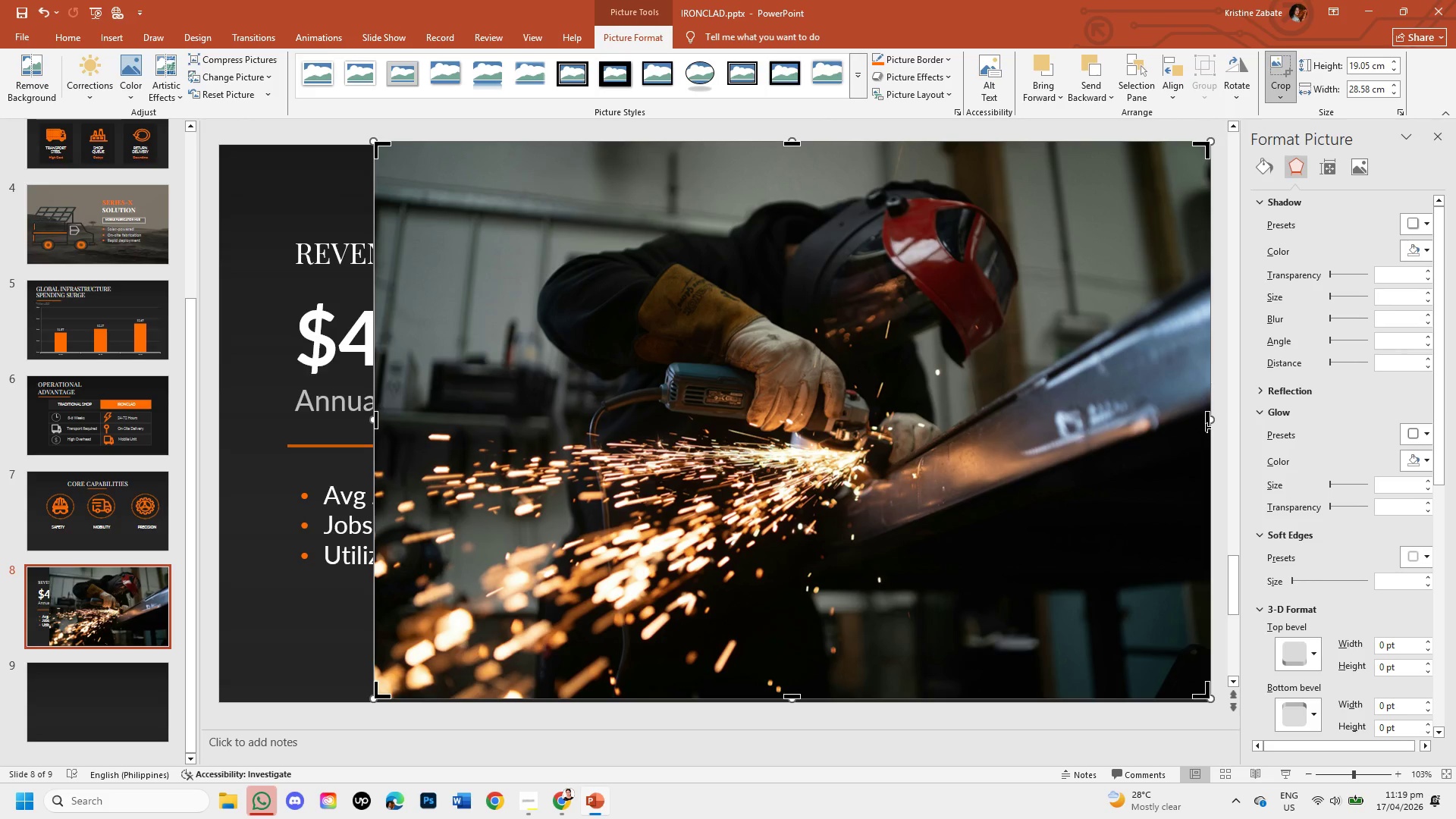 
left_click_drag(start_coordinate=[1206, 427], to_coordinate=[1019, 424])
 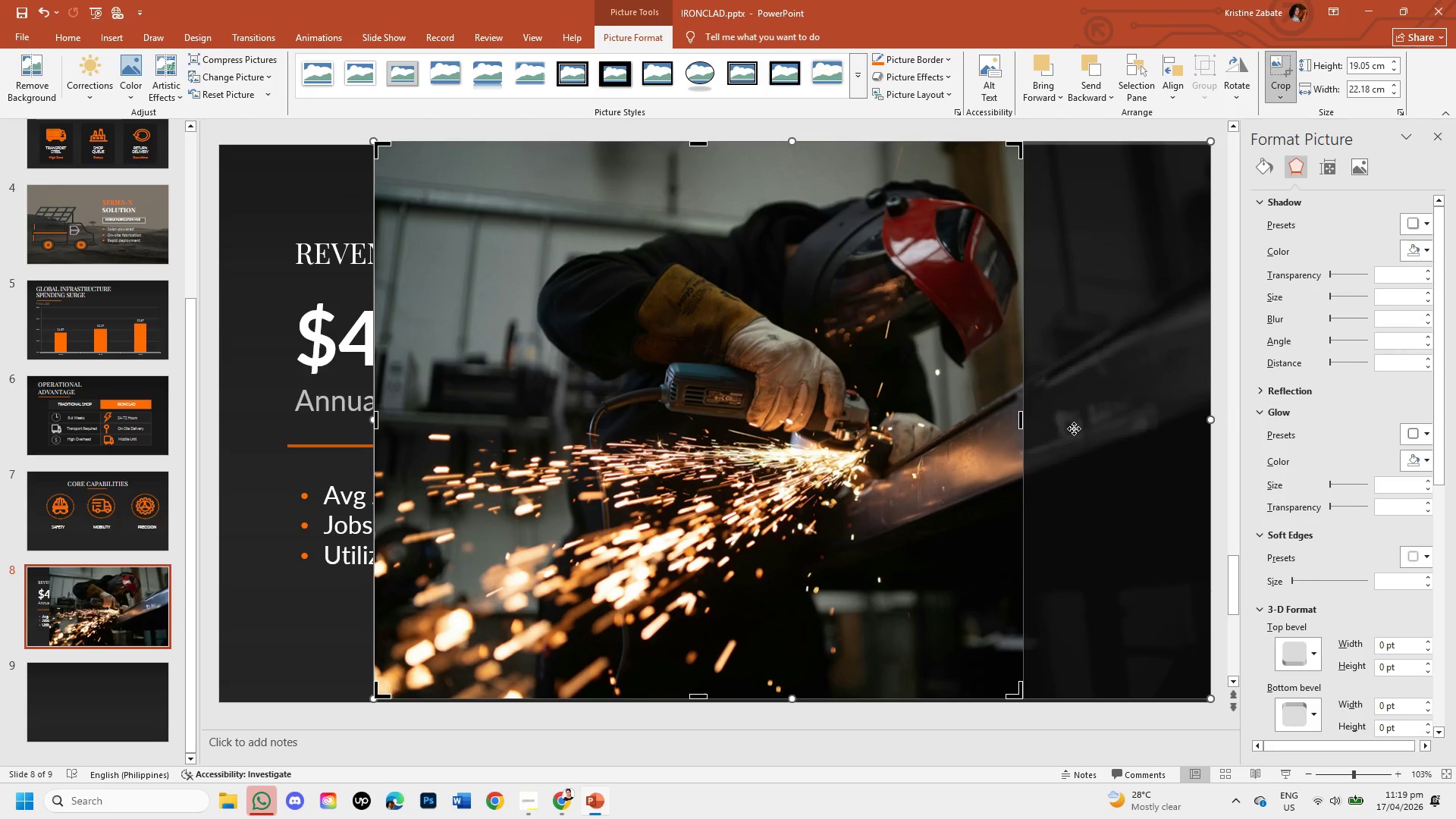 
left_click([1074, 428])
 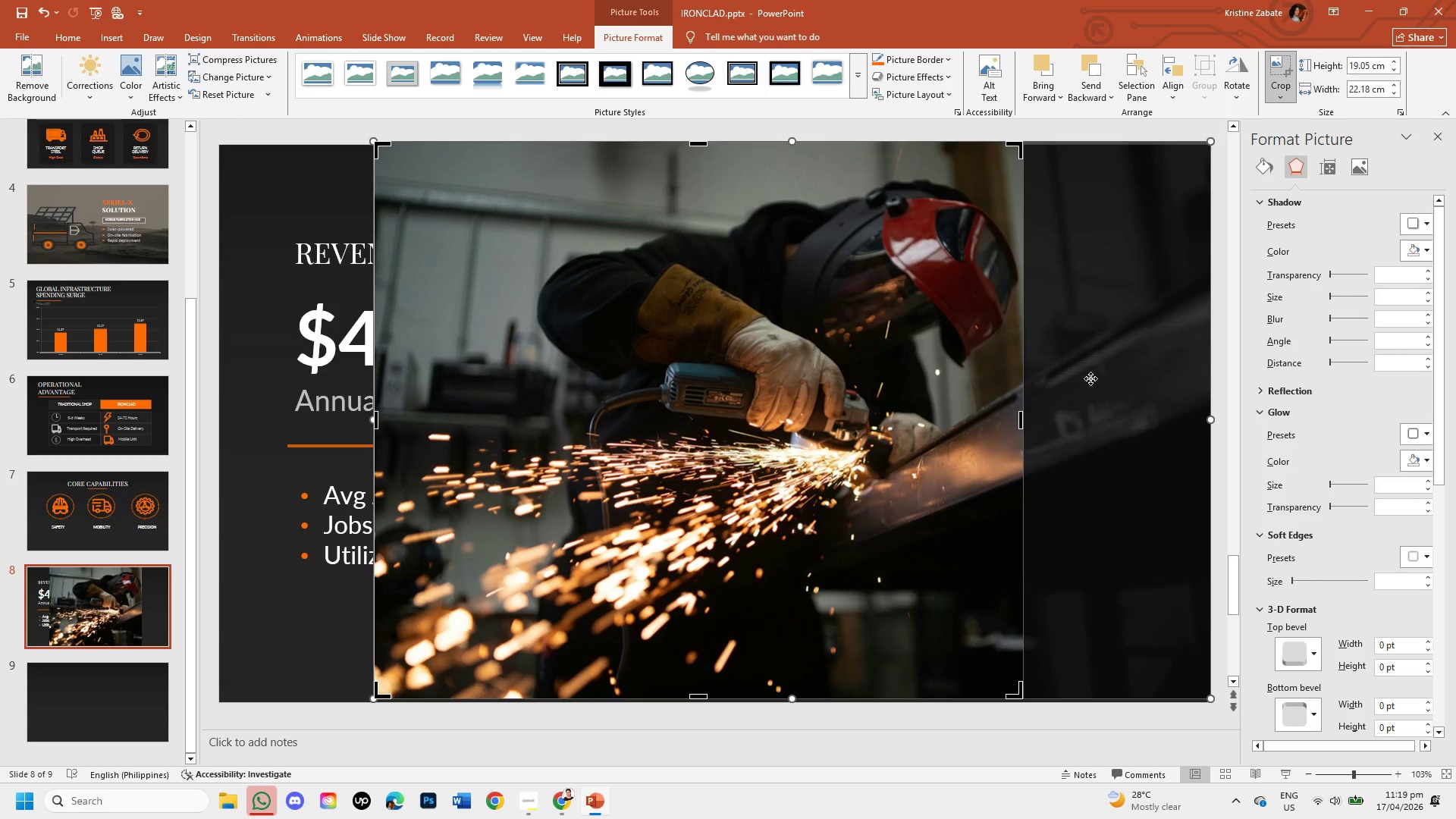 
key(Enter)
 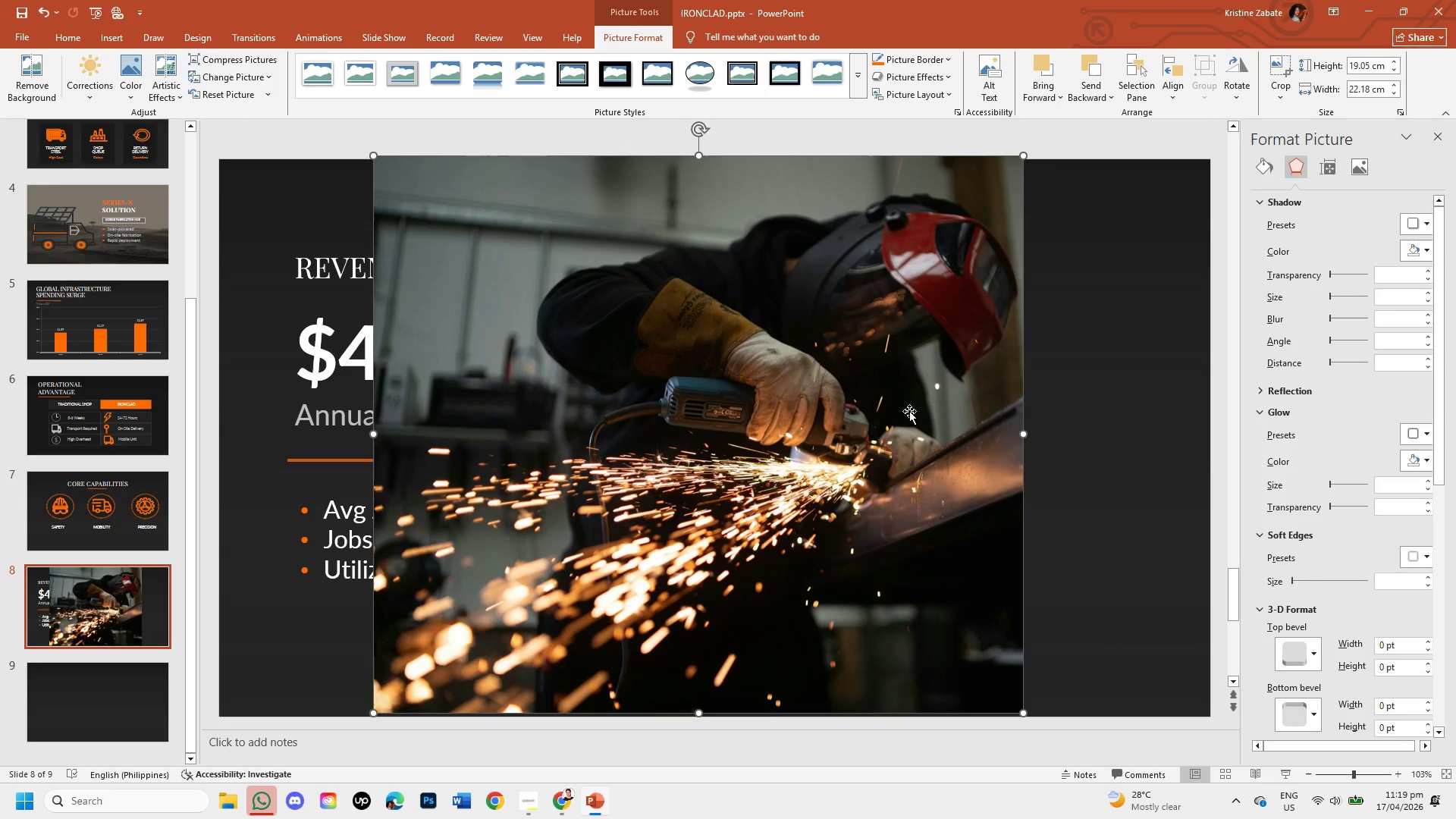 
left_click([815, 457])
 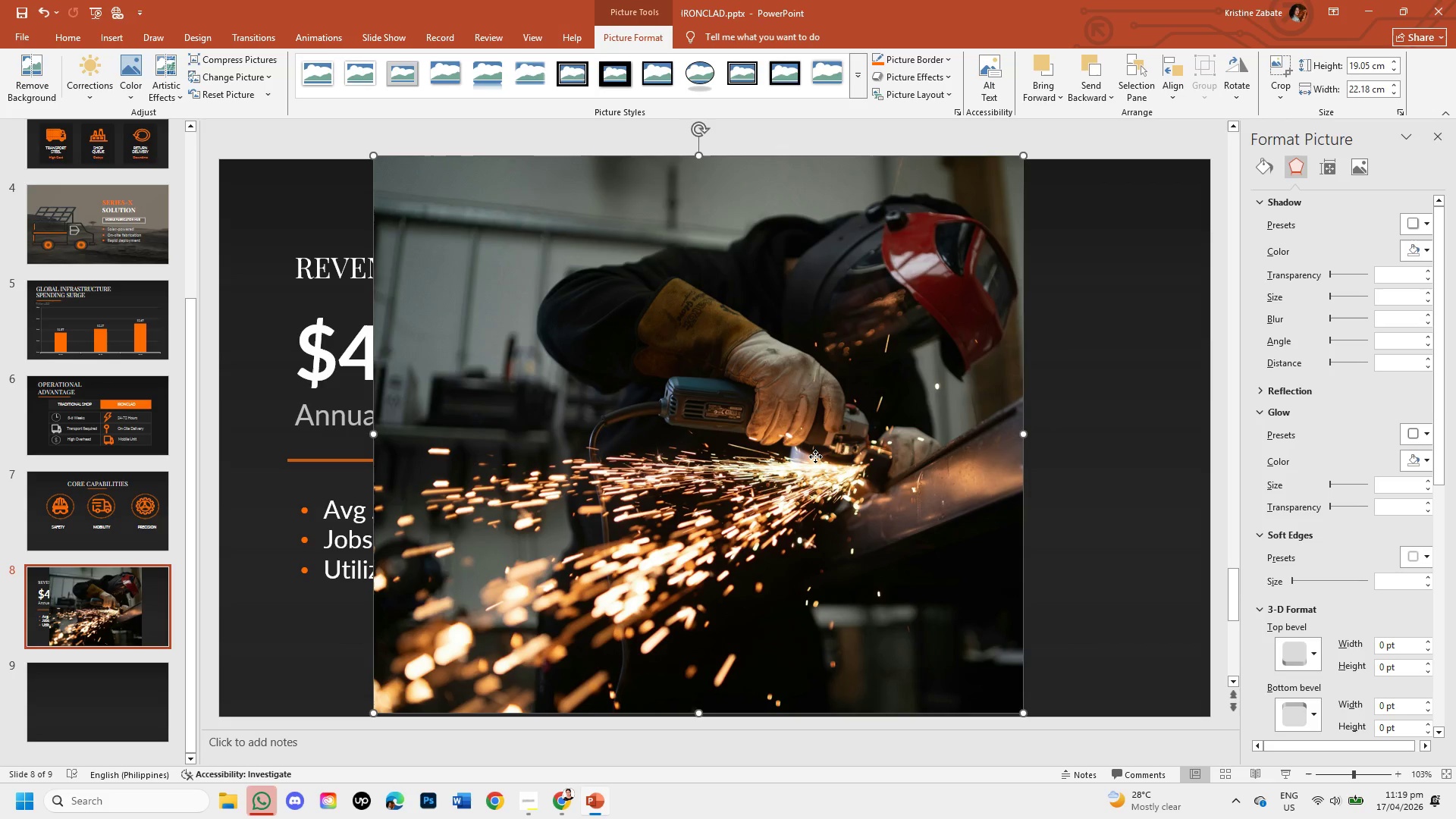 
left_click_drag(start_coordinate=[815, 457], to_coordinate=[1004, 461])
 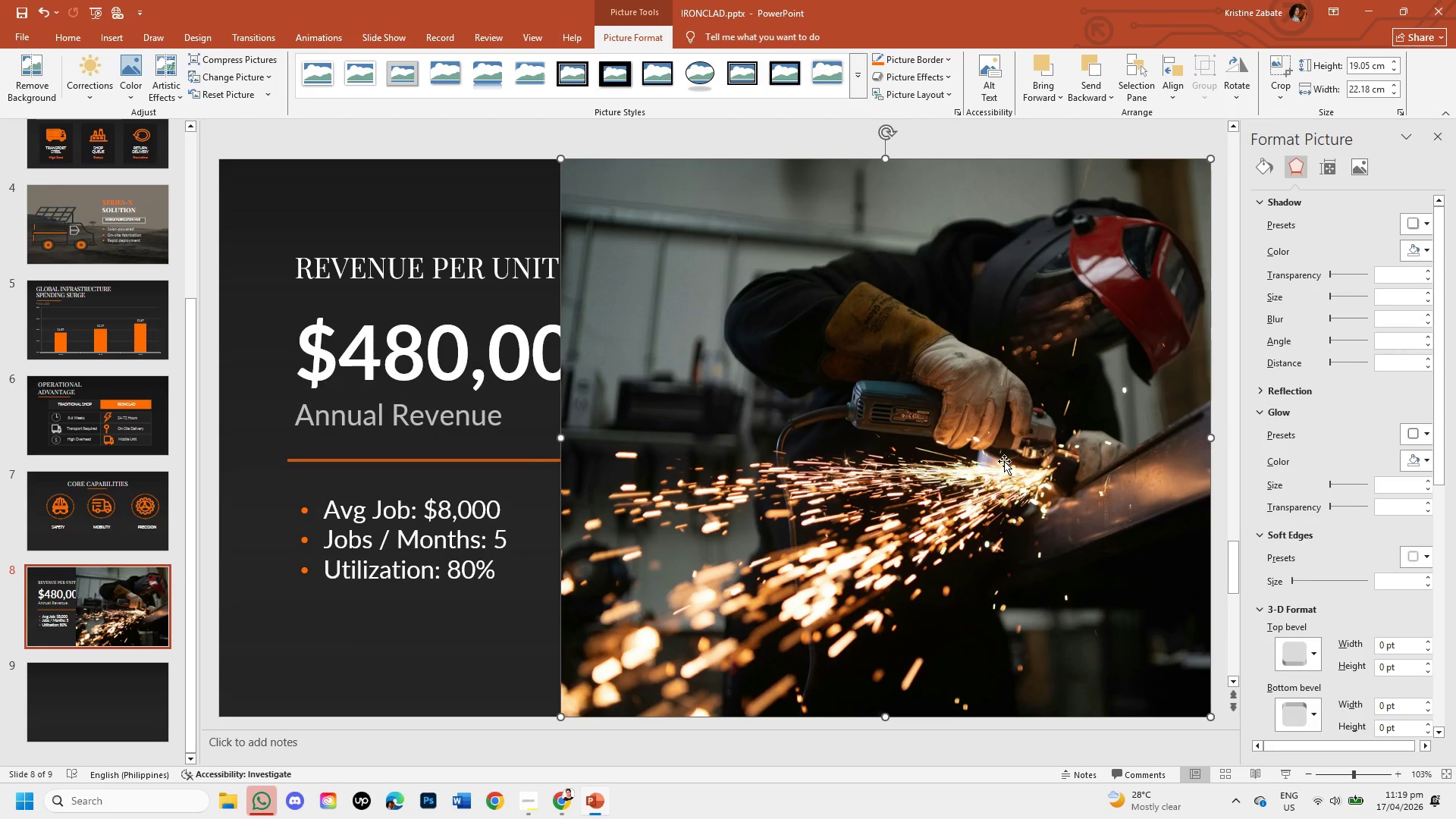 
scroll: coordinate [99, 341], scroll_direction: up, amount: 10.0
 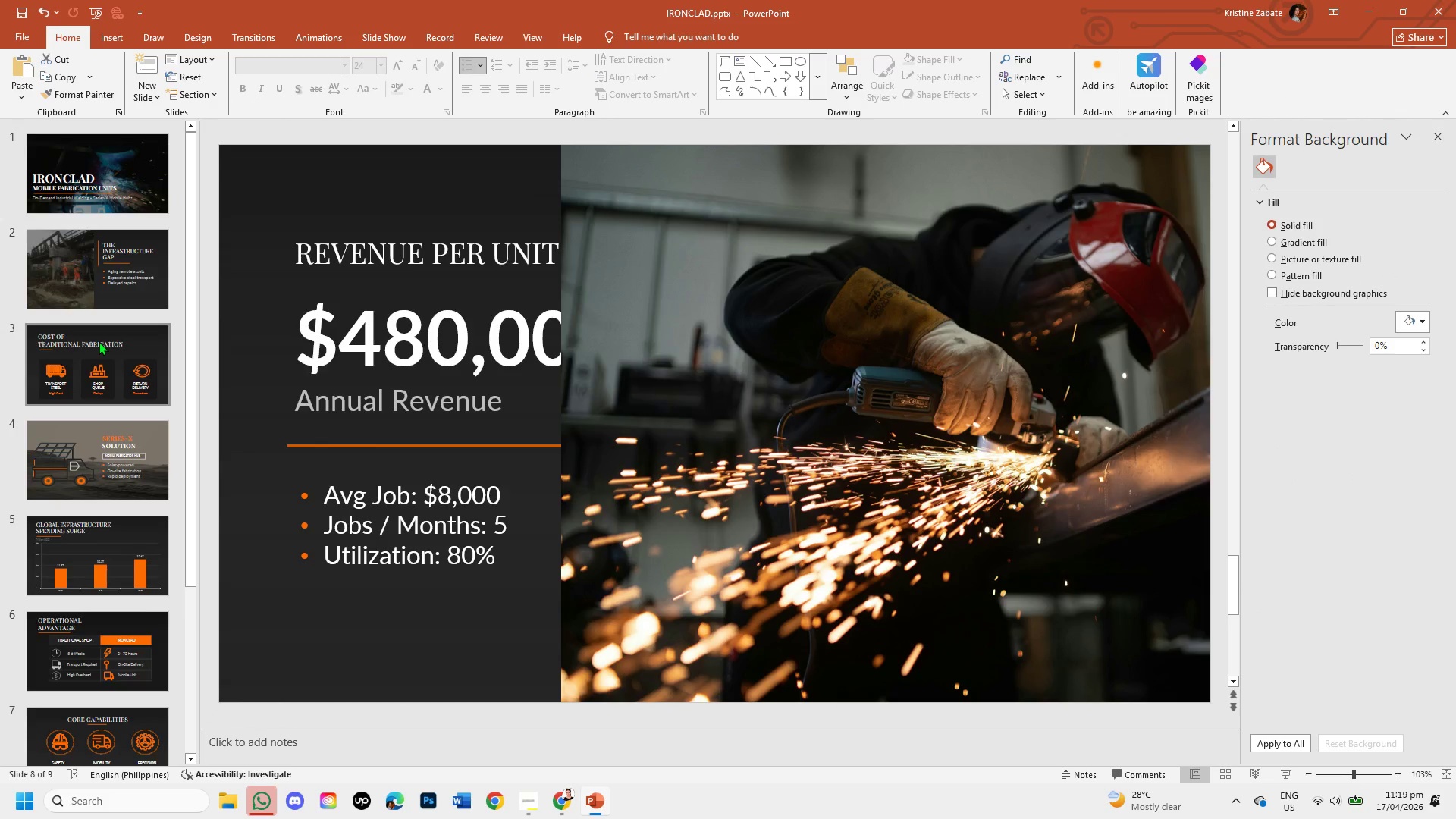 
scroll: coordinate [99, 341], scroll_direction: down, amount: 7.0
 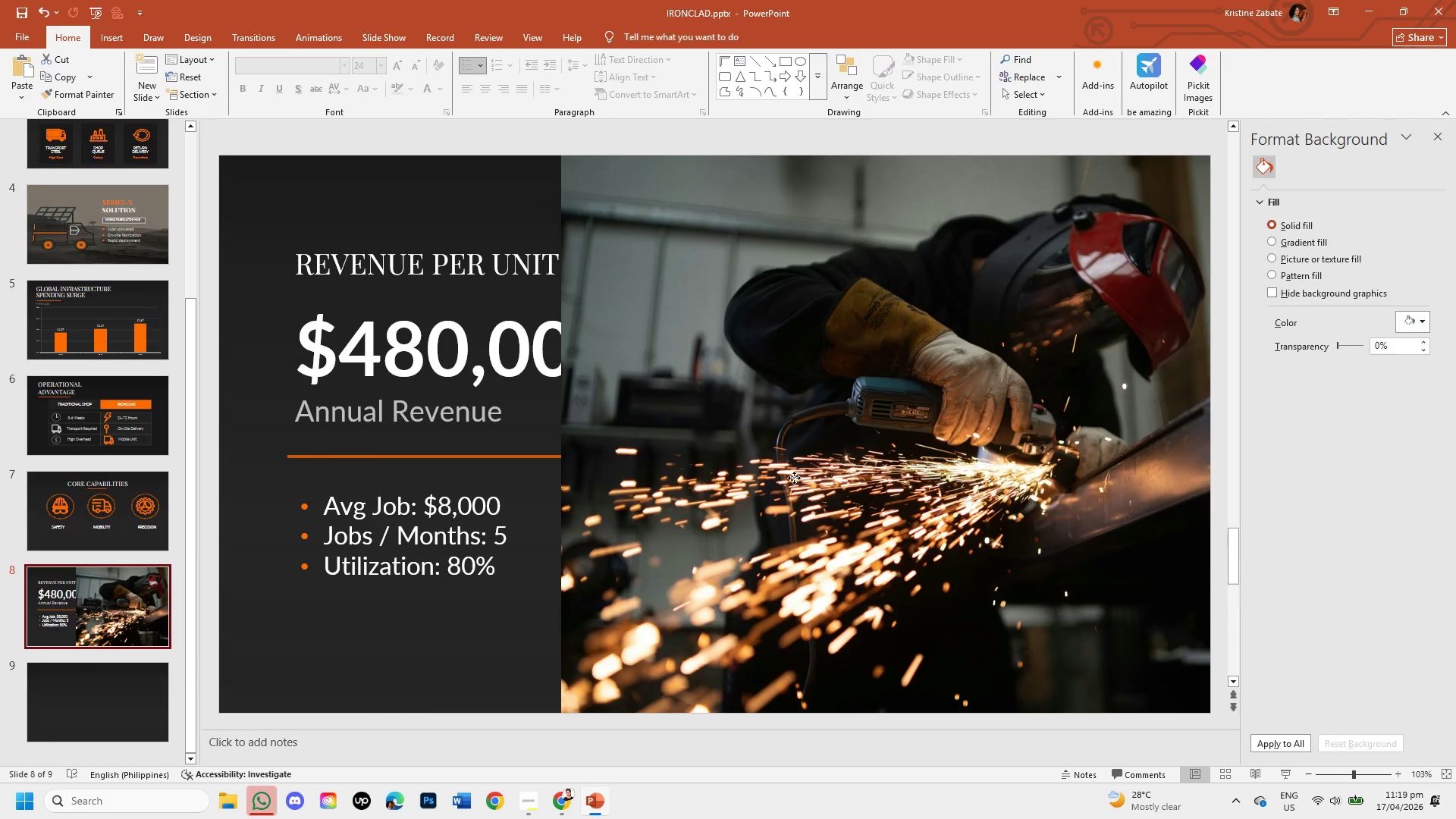 
left_click([794, 478])
 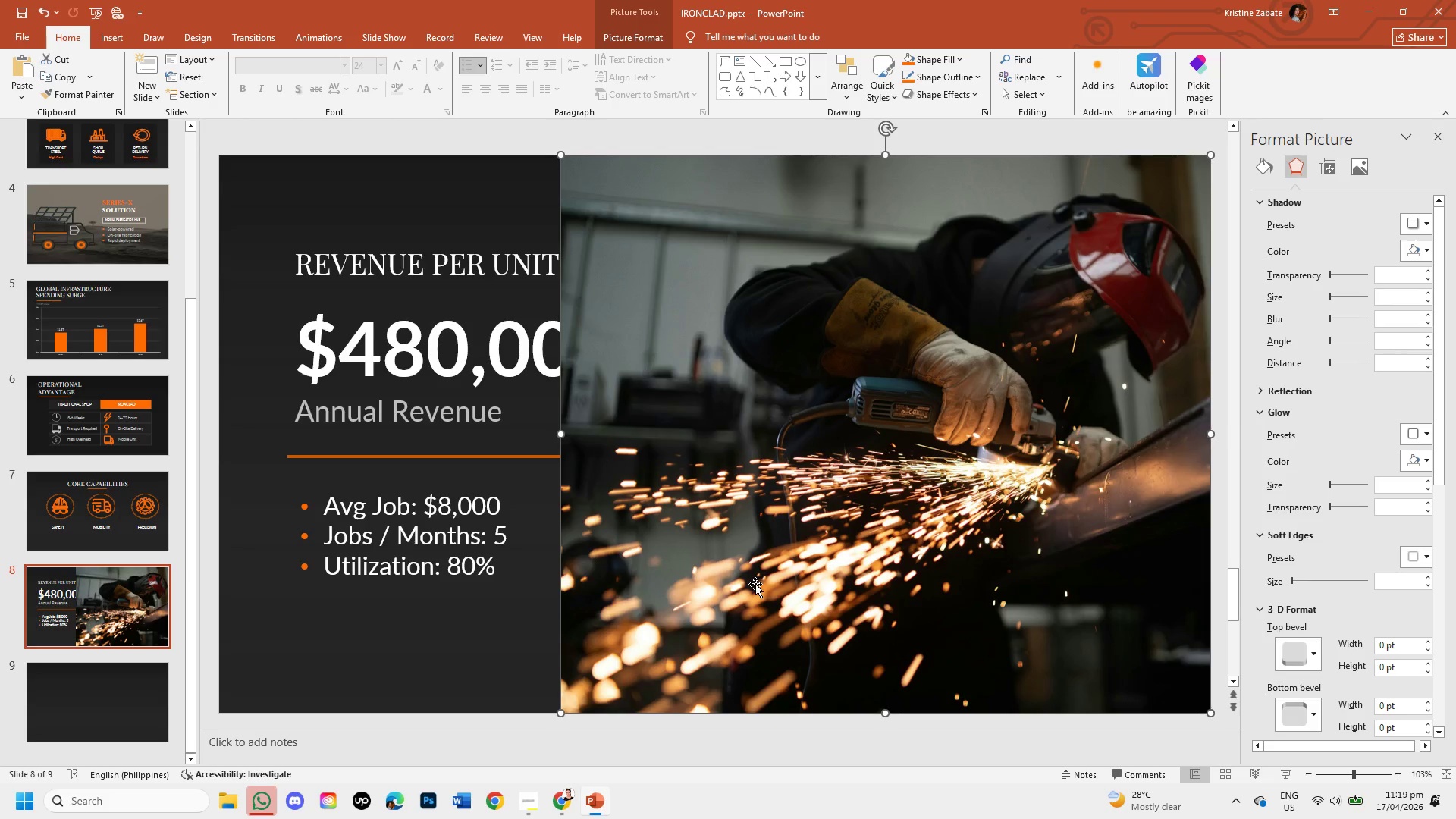 
key(Backspace)
 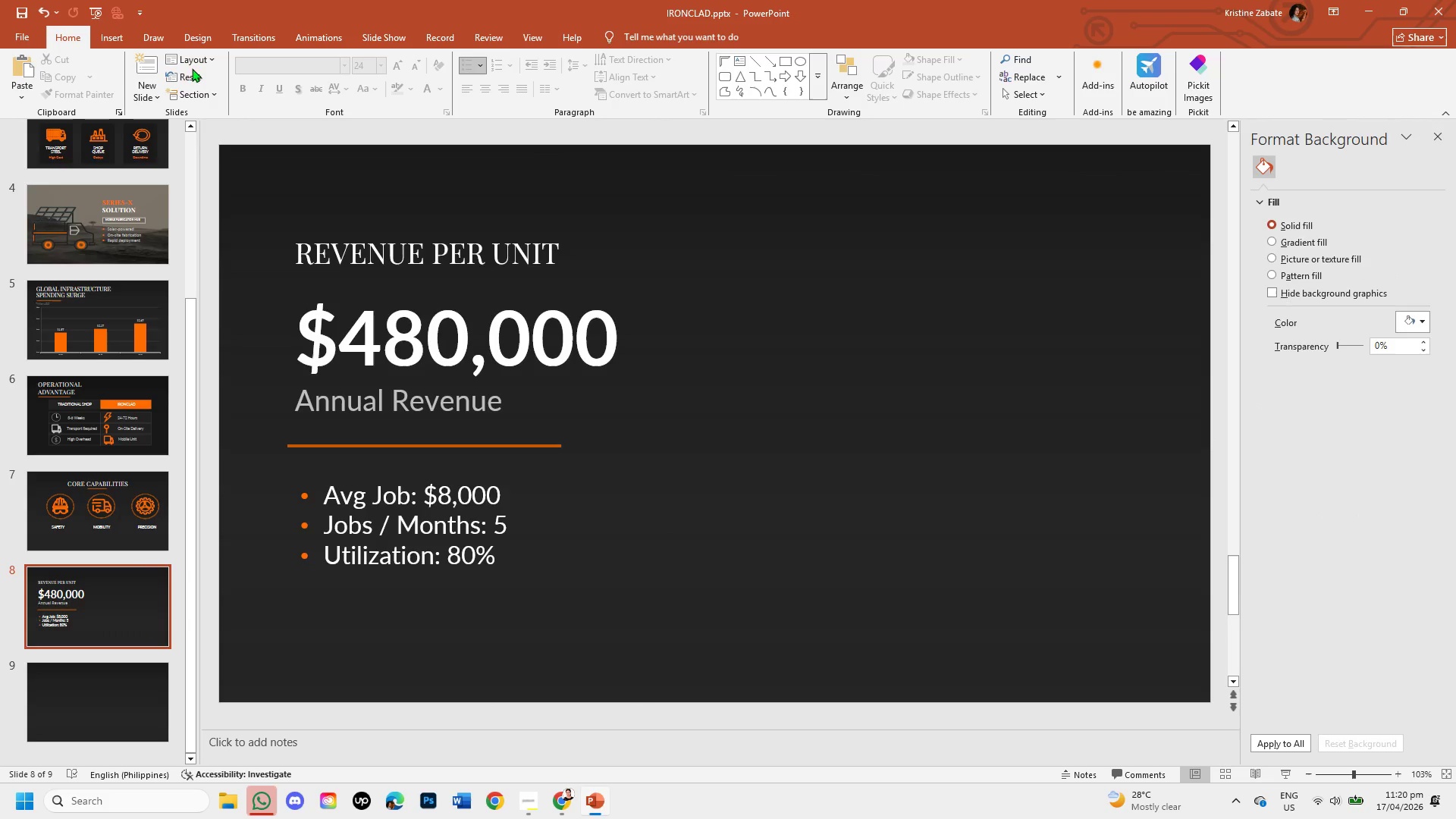 
left_click([120, 29])
 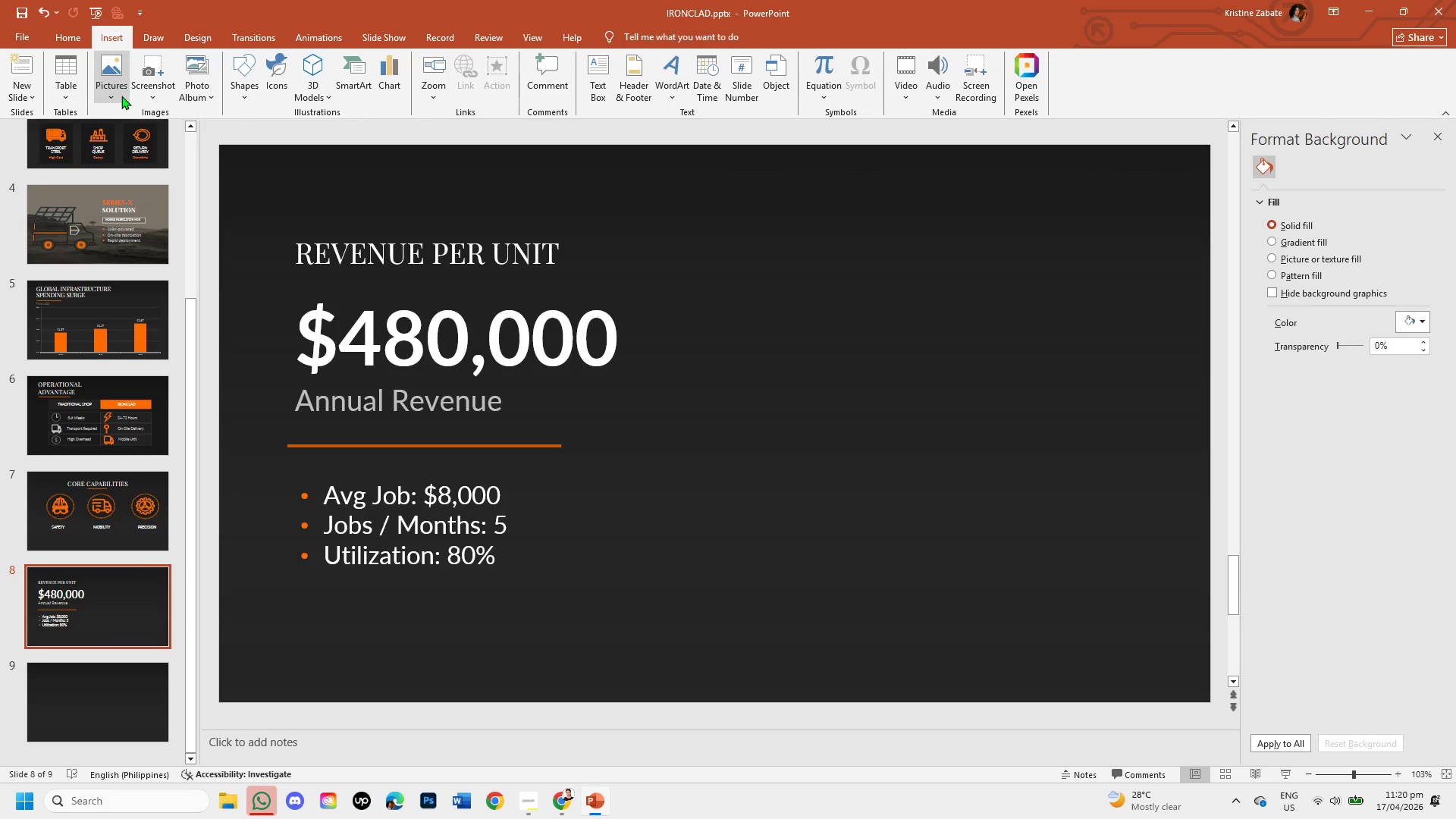 
left_click([121, 96])
 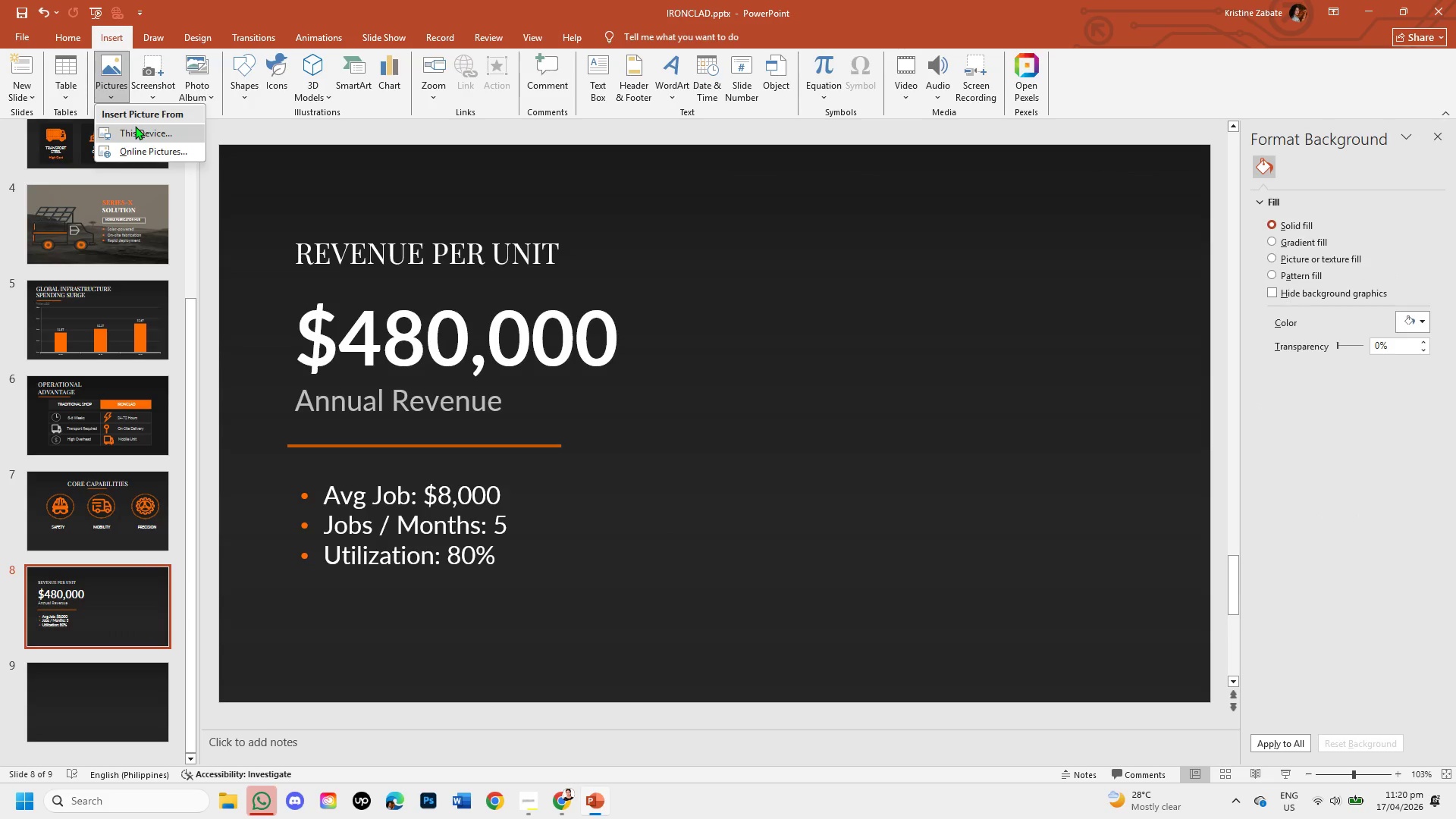 
double_click([135, 126])
 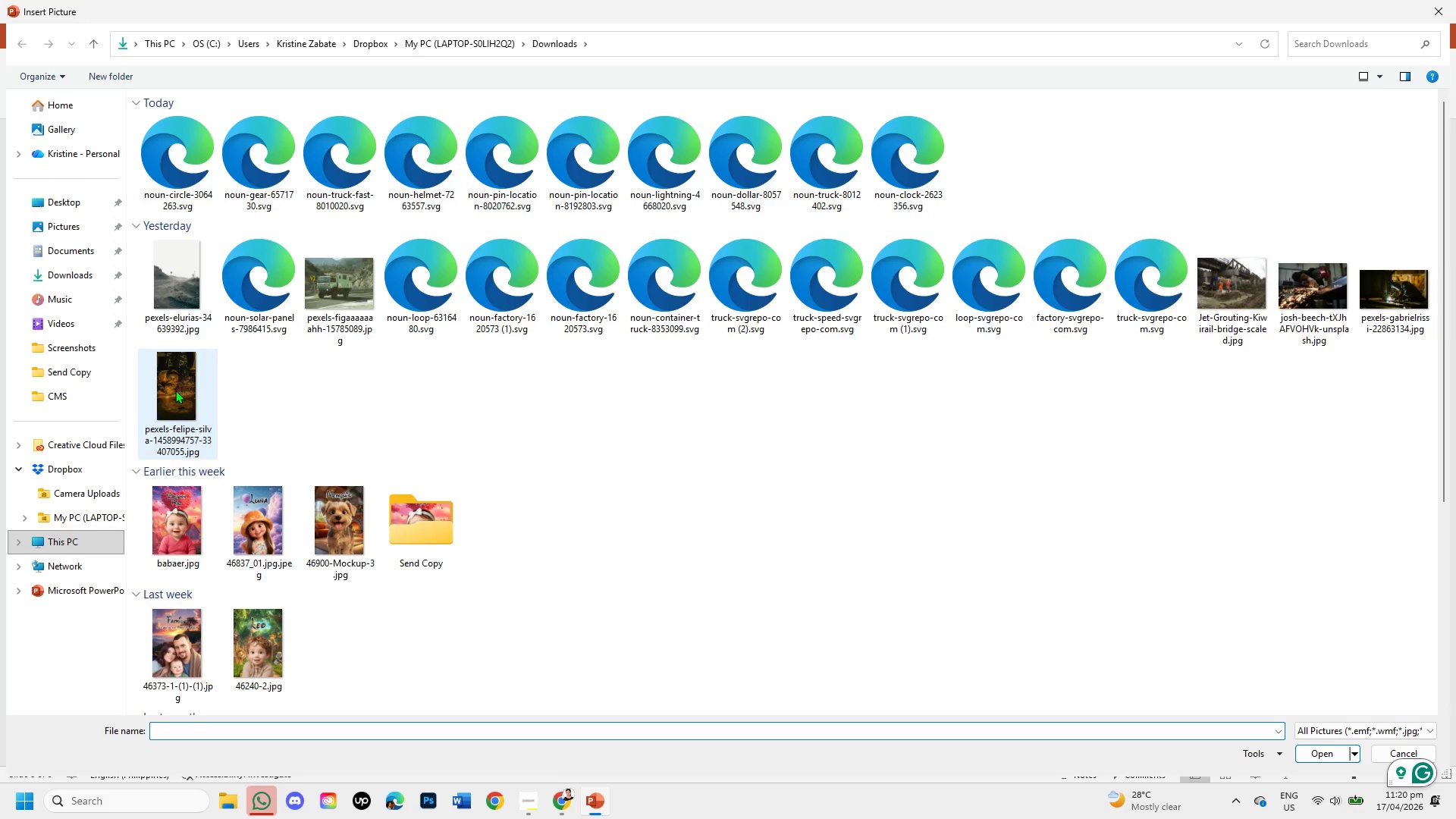 
wait(6.31)
 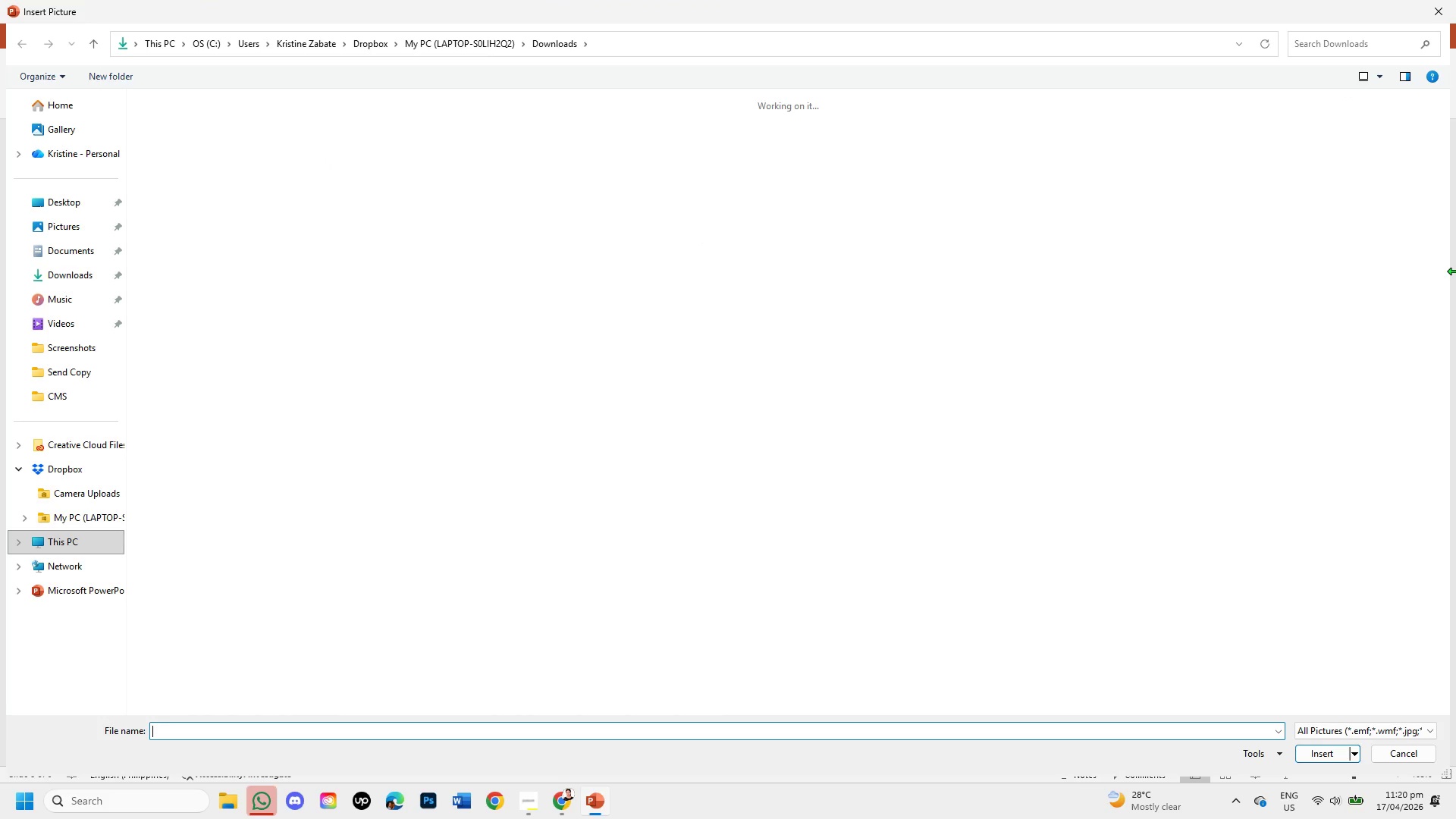 
double_click([175, 390])
 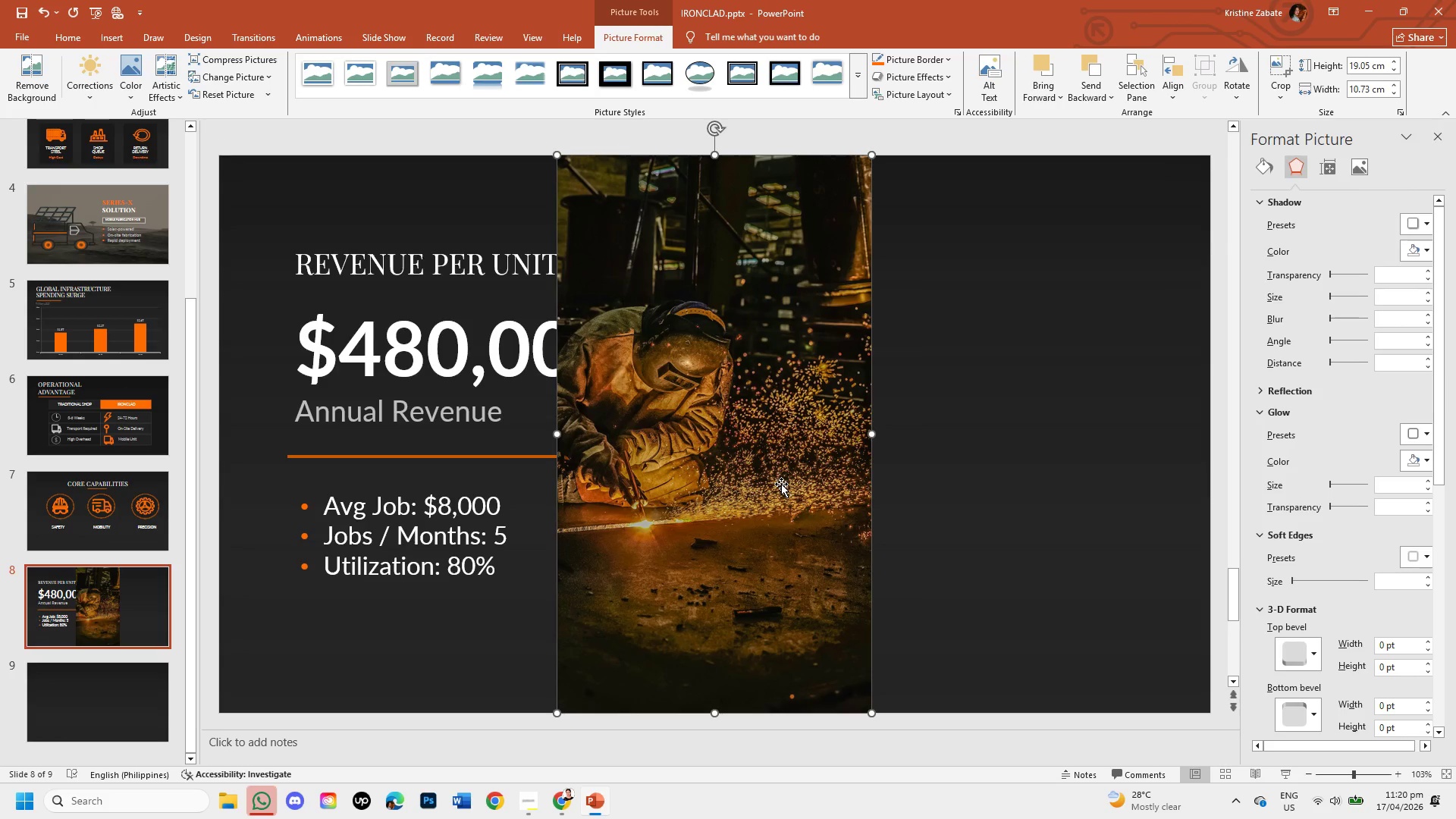 
wait(6.12)
 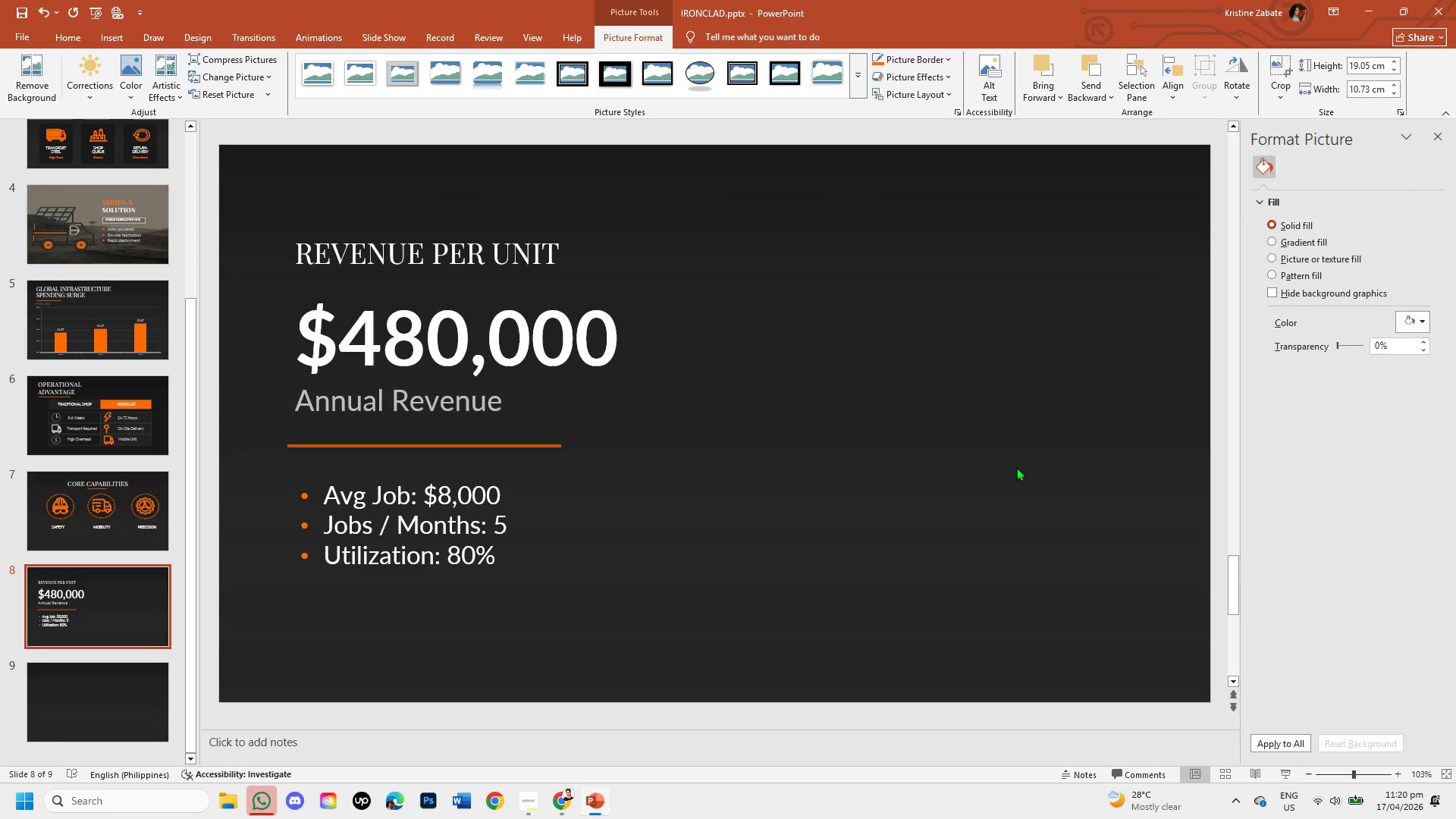 
left_click([781, 484])
 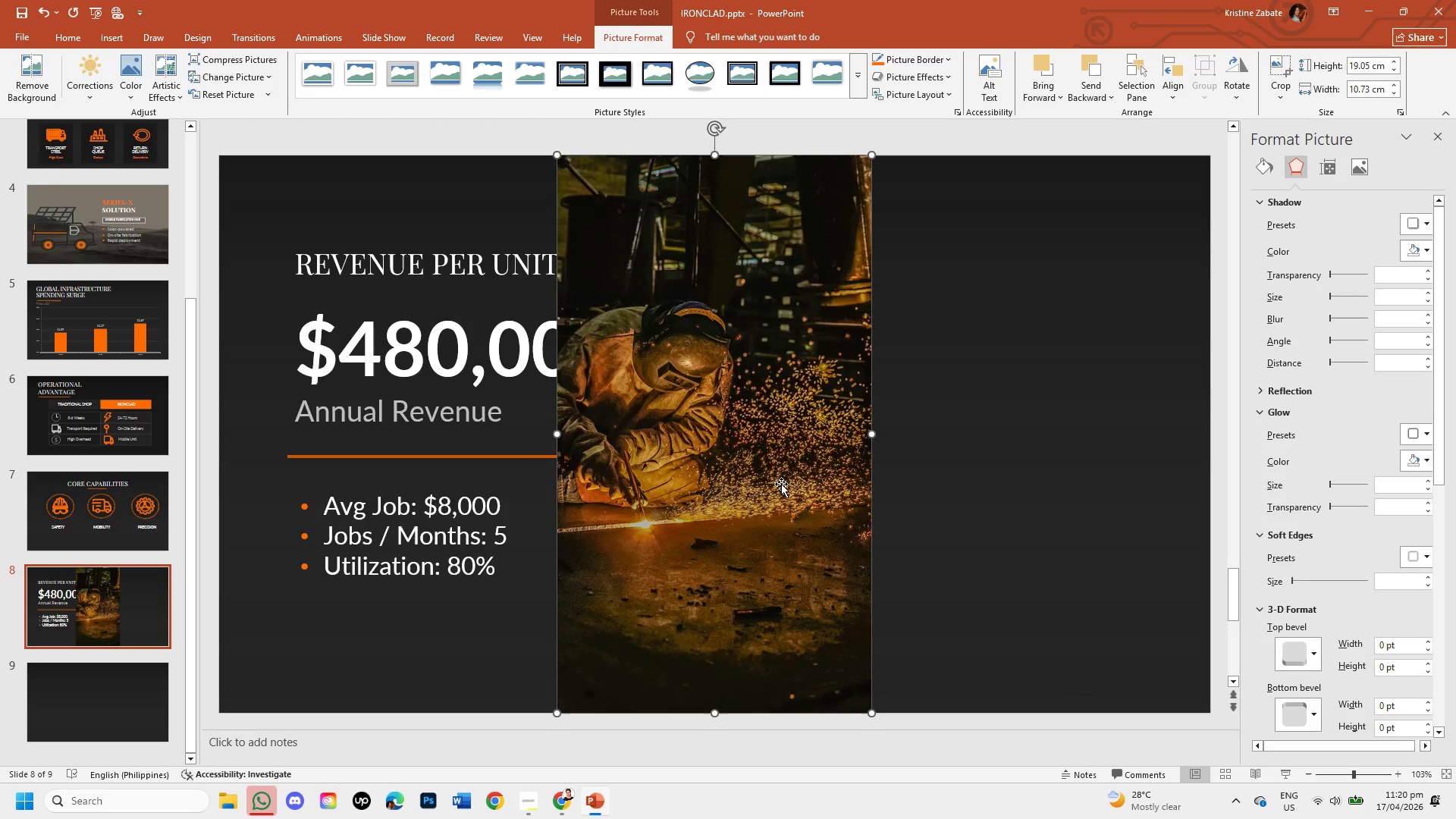 
key(Backspace)
 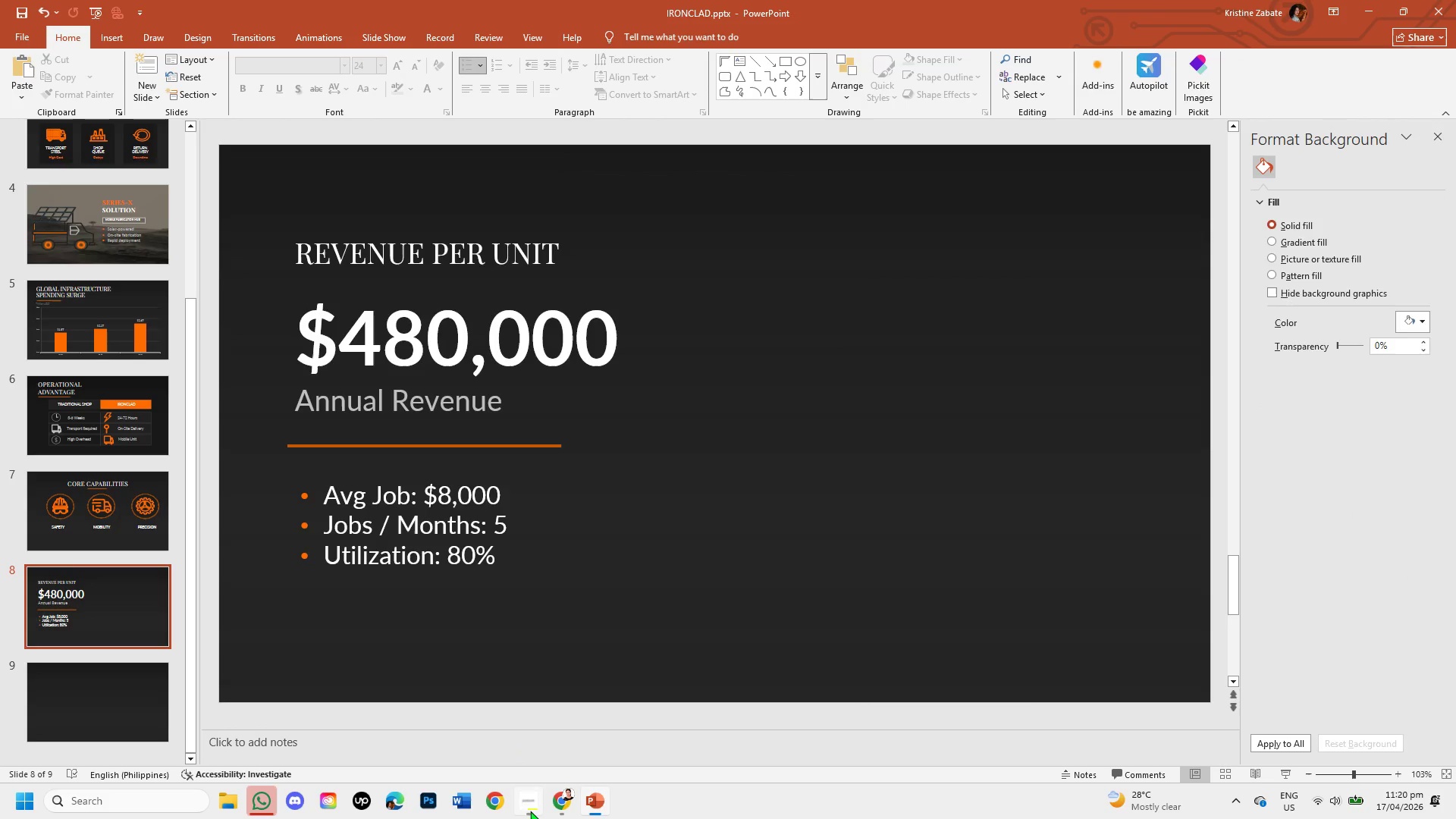 
left_click([555, 817])
 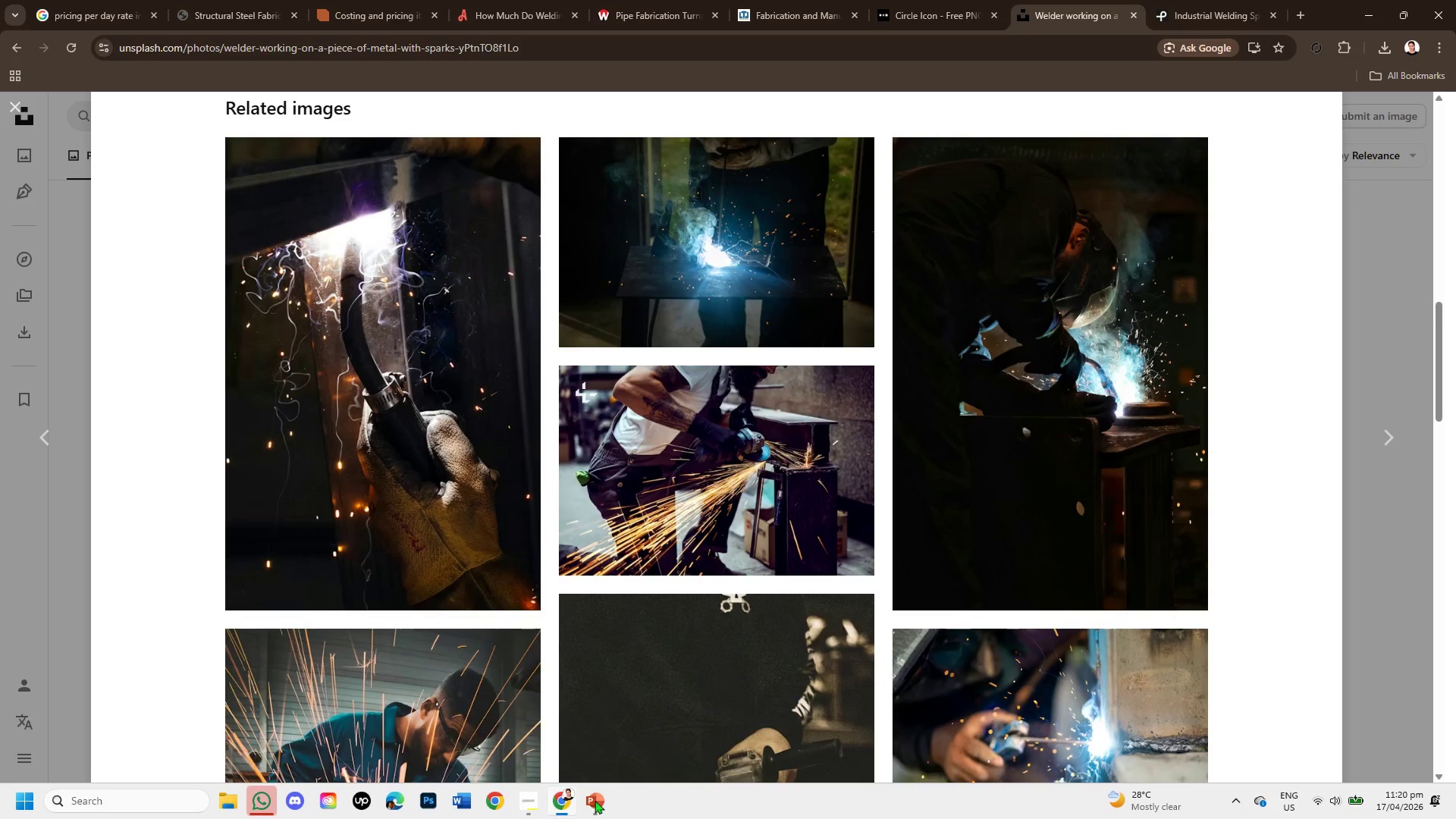 
mouse_move([883, 587])
 